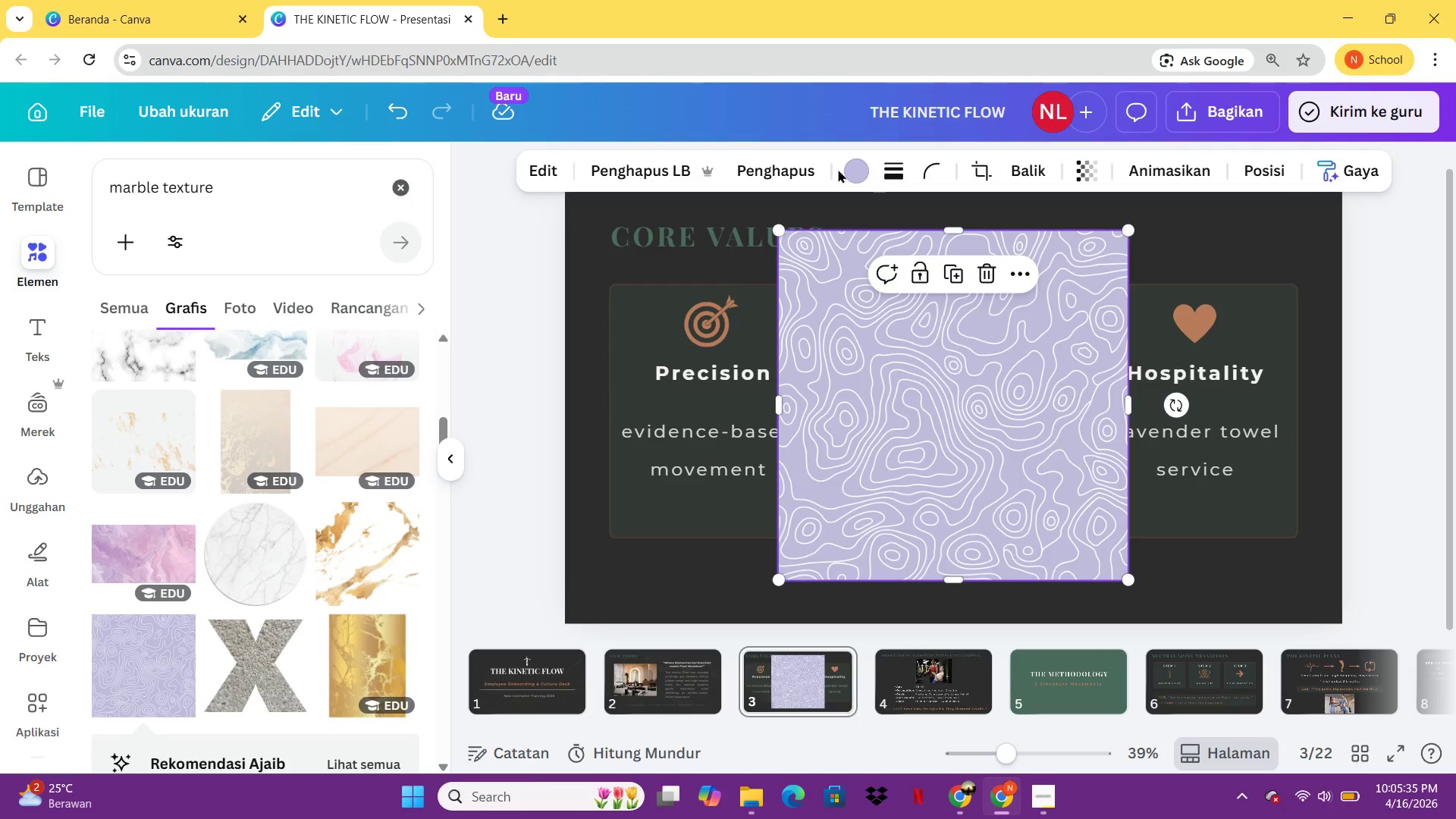 
left_click([862, 168])
 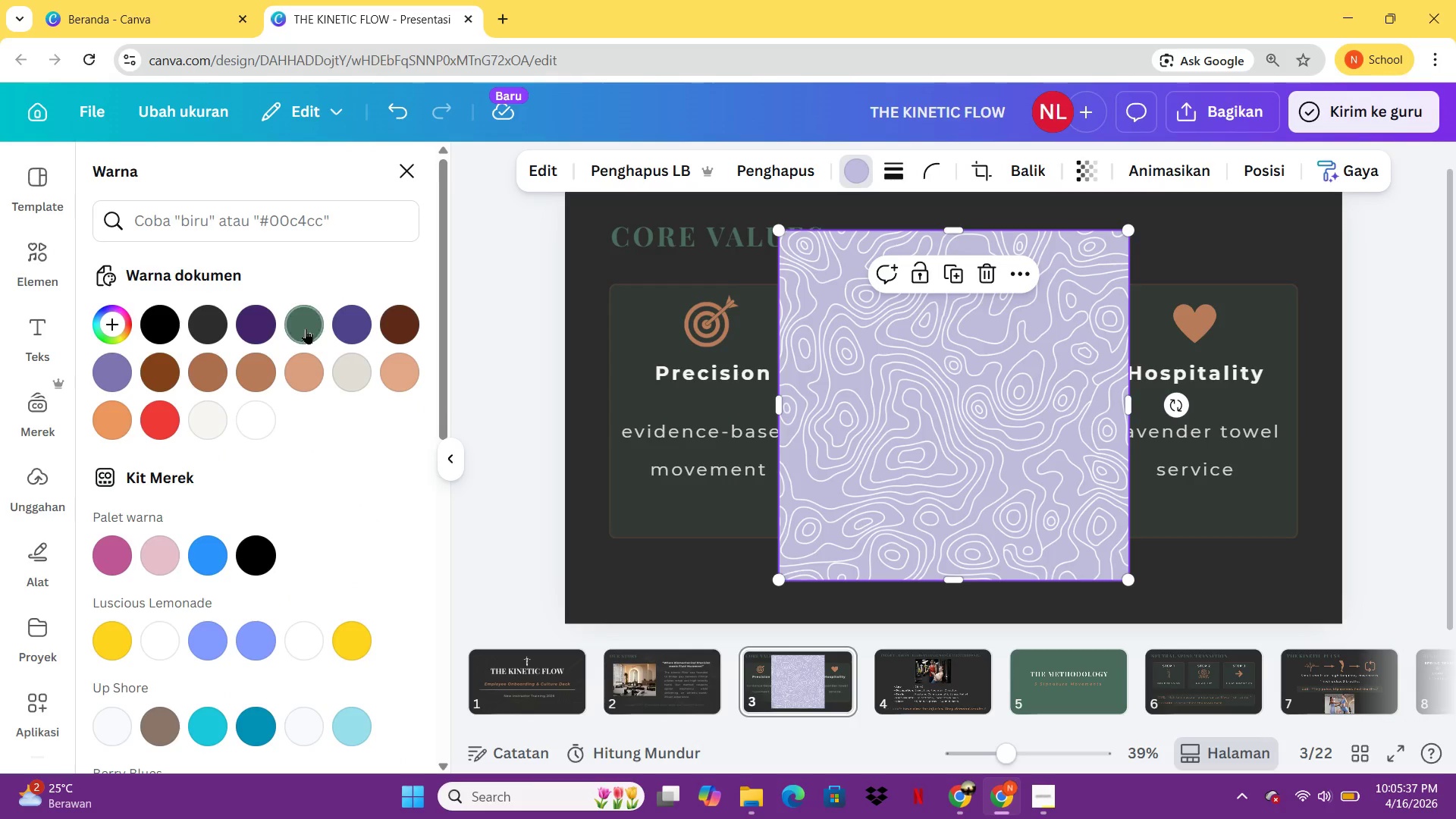 
left_click([306, 329])
 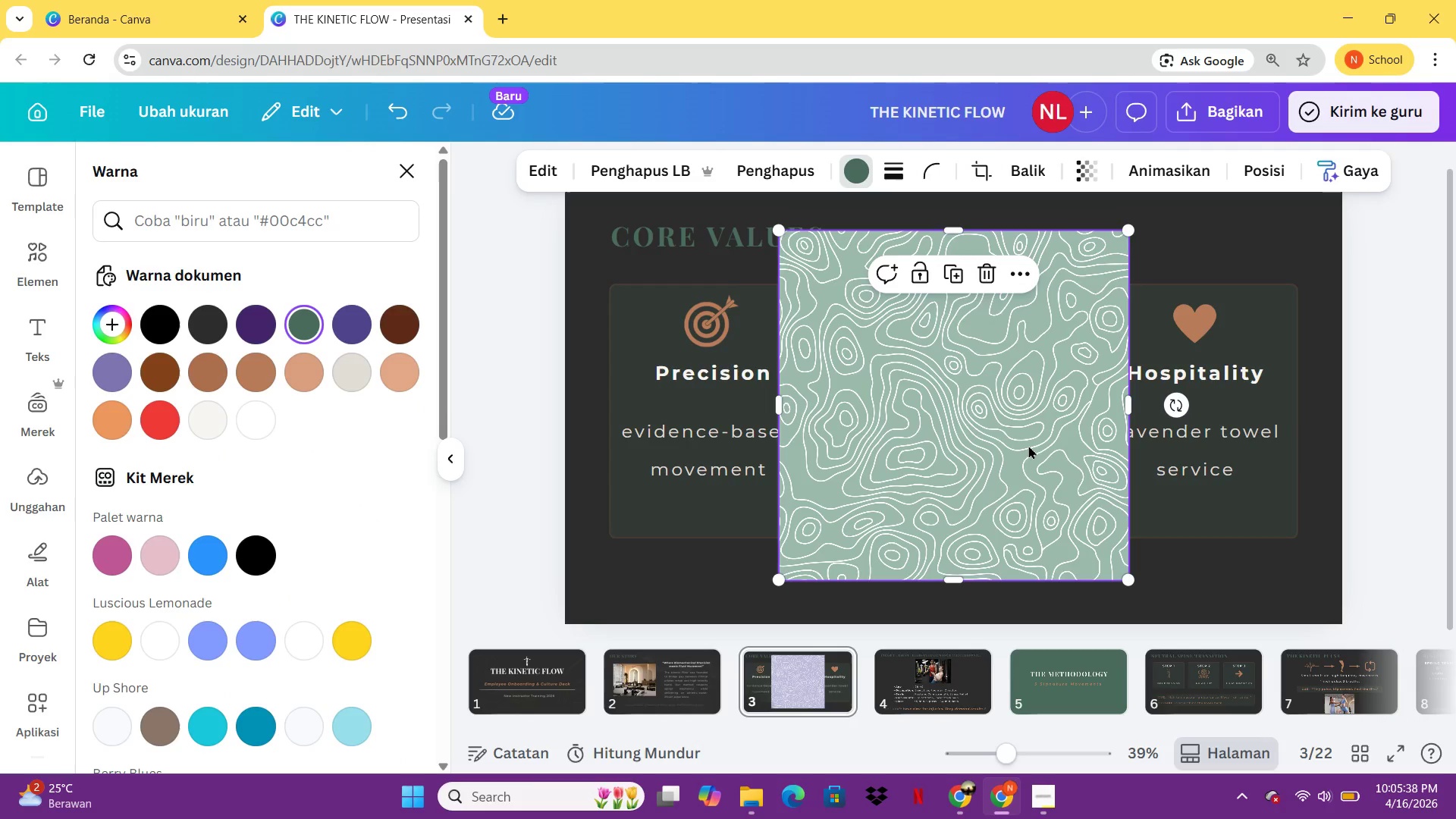 
left_click_drag(start_coordinate=[1028, 445], to_coordinate=[814, 396])
 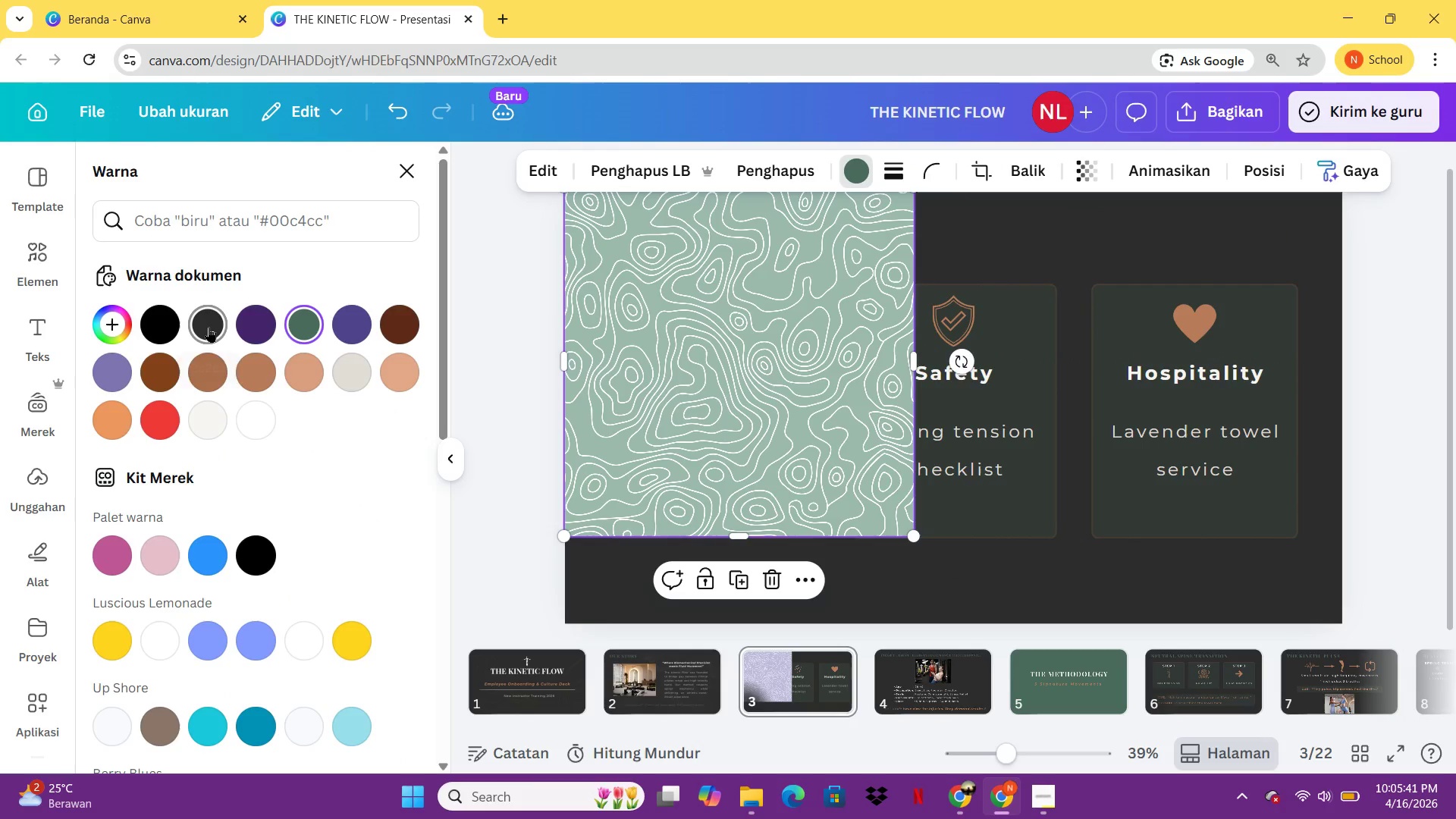 
left_click([208, 325])
 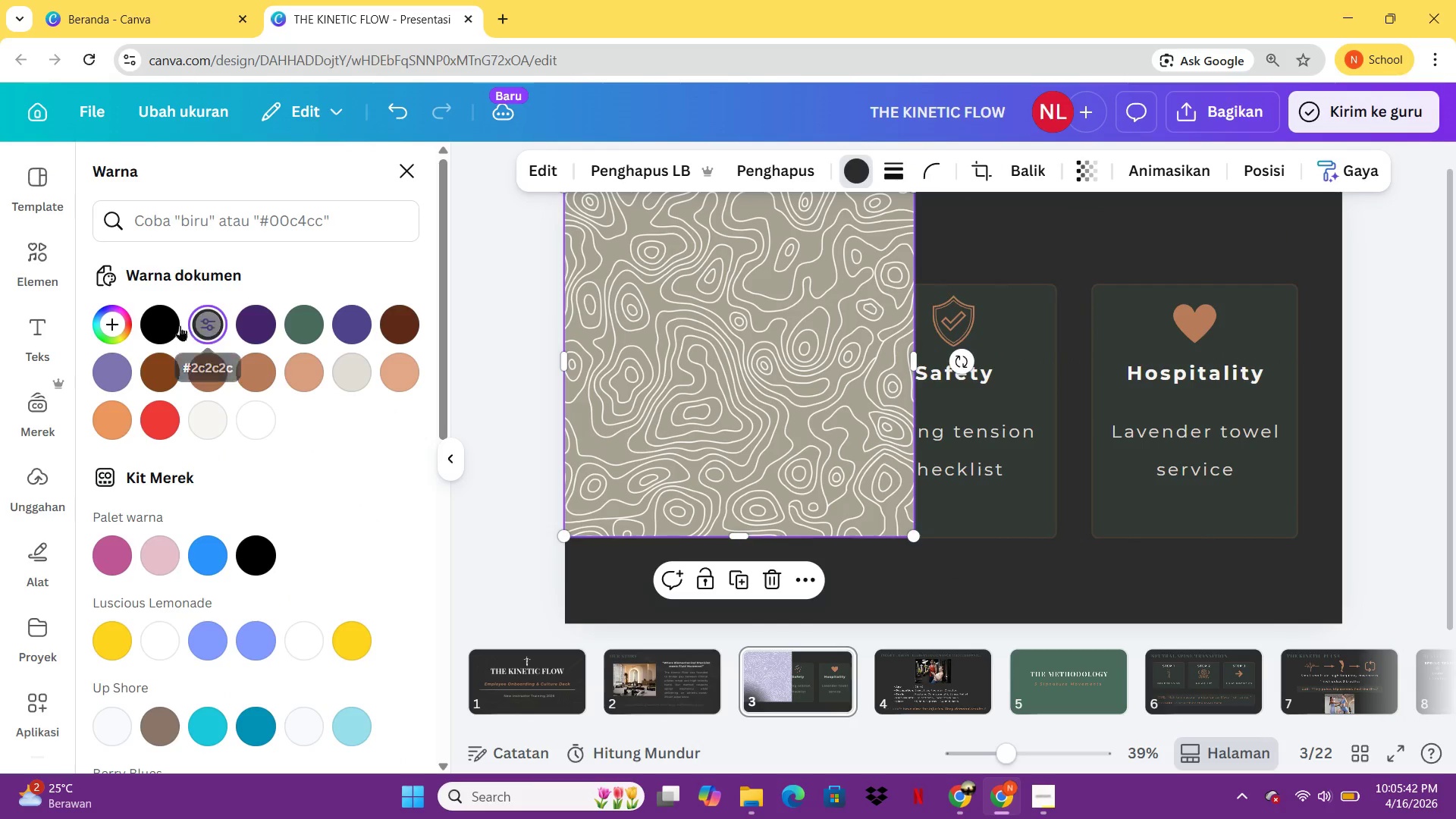 
left_click([168, 325])
 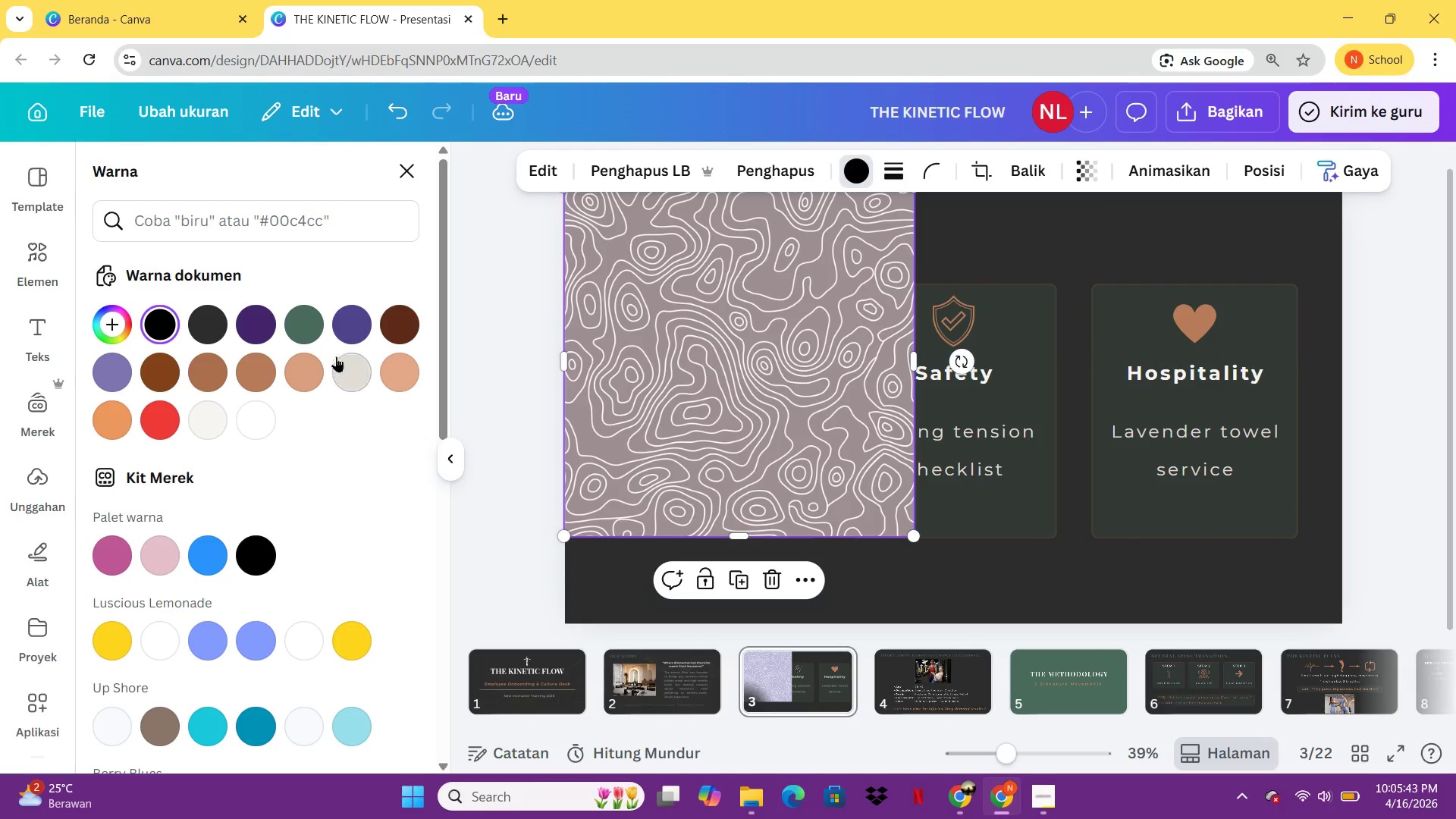 
left_click([299, 323])
 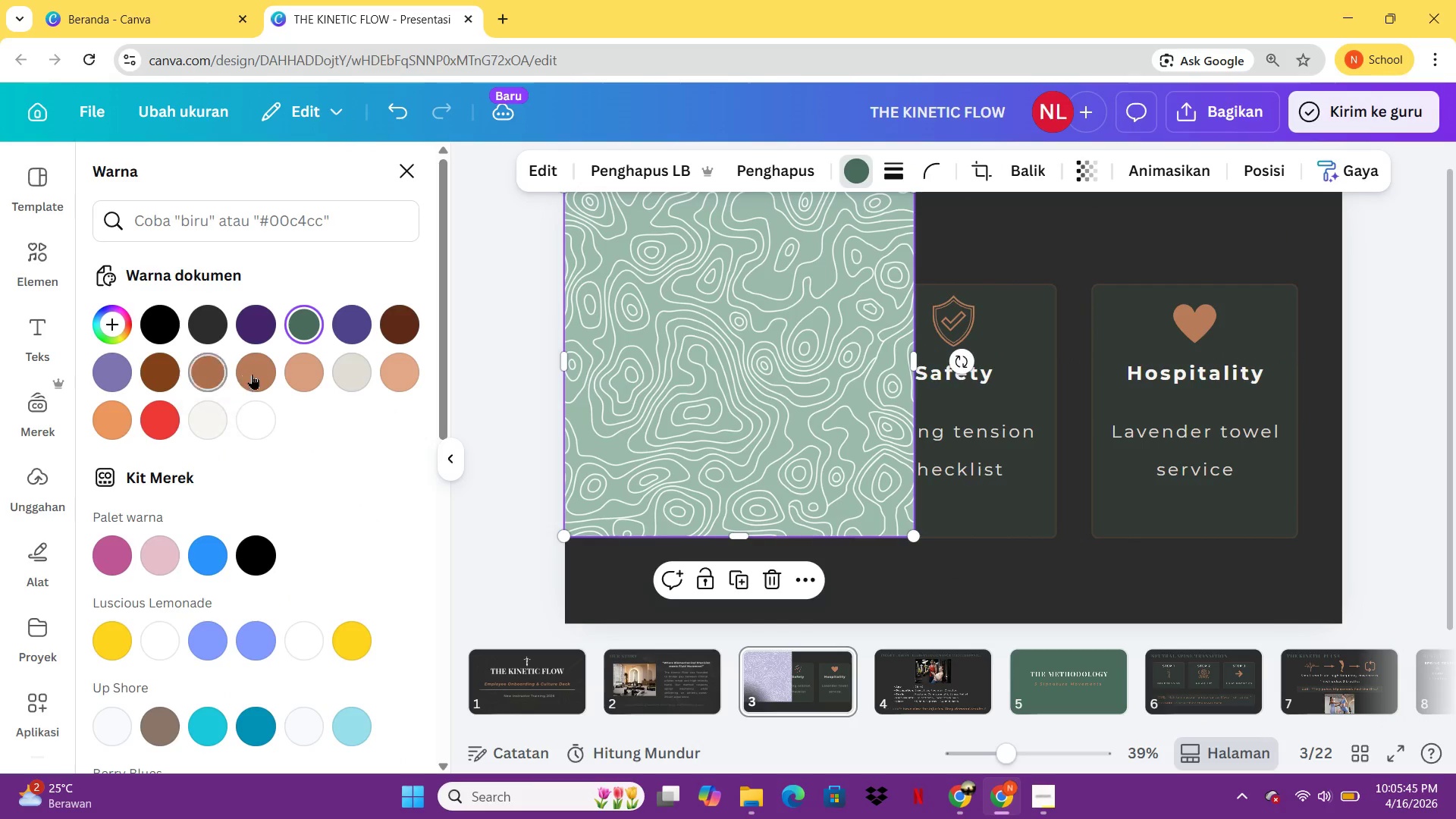 
left_click([253, 374])
 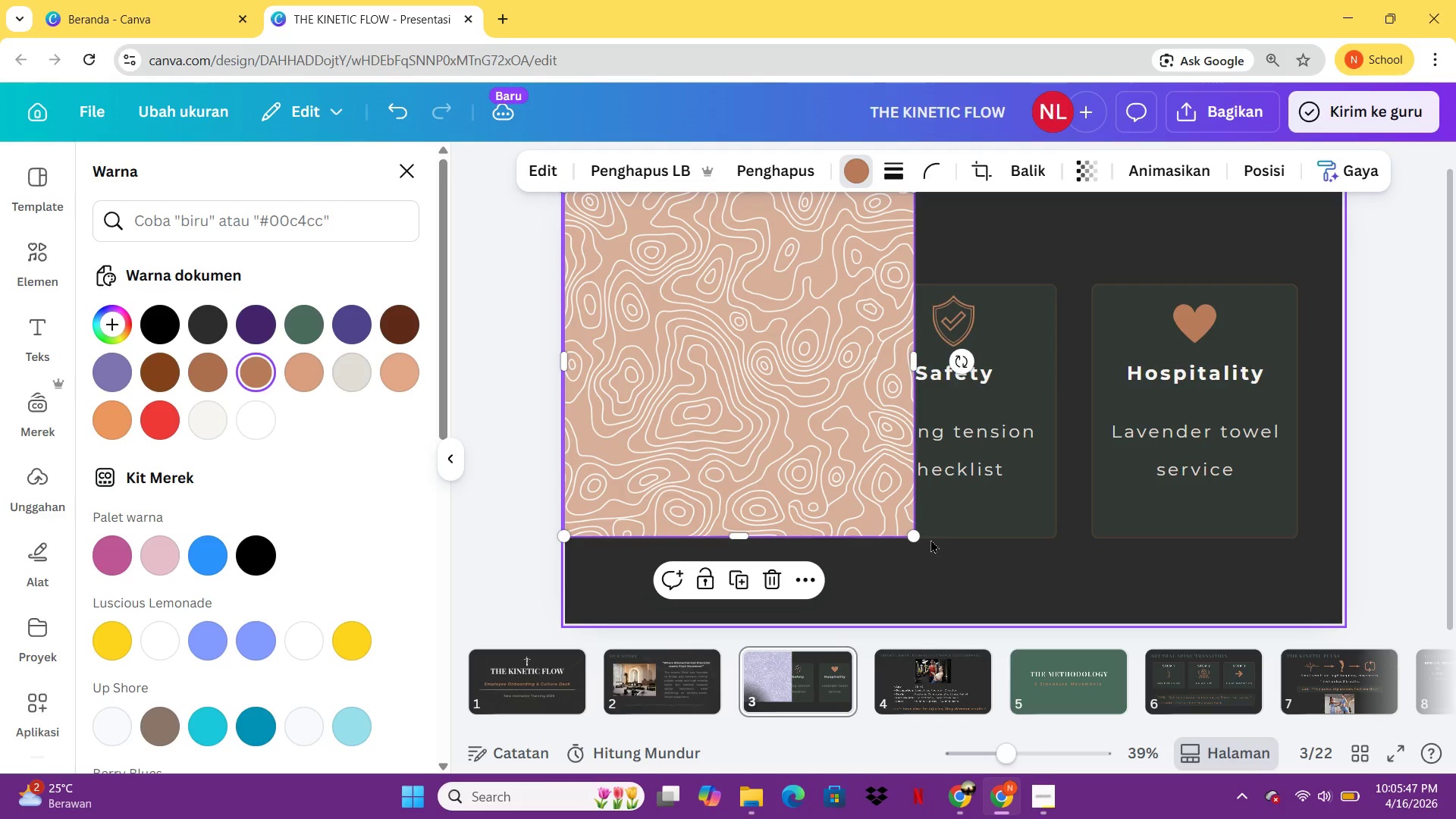 
left_click_drag(start_coordinate=[906, 542], to_coordinate=[1455, 818])
 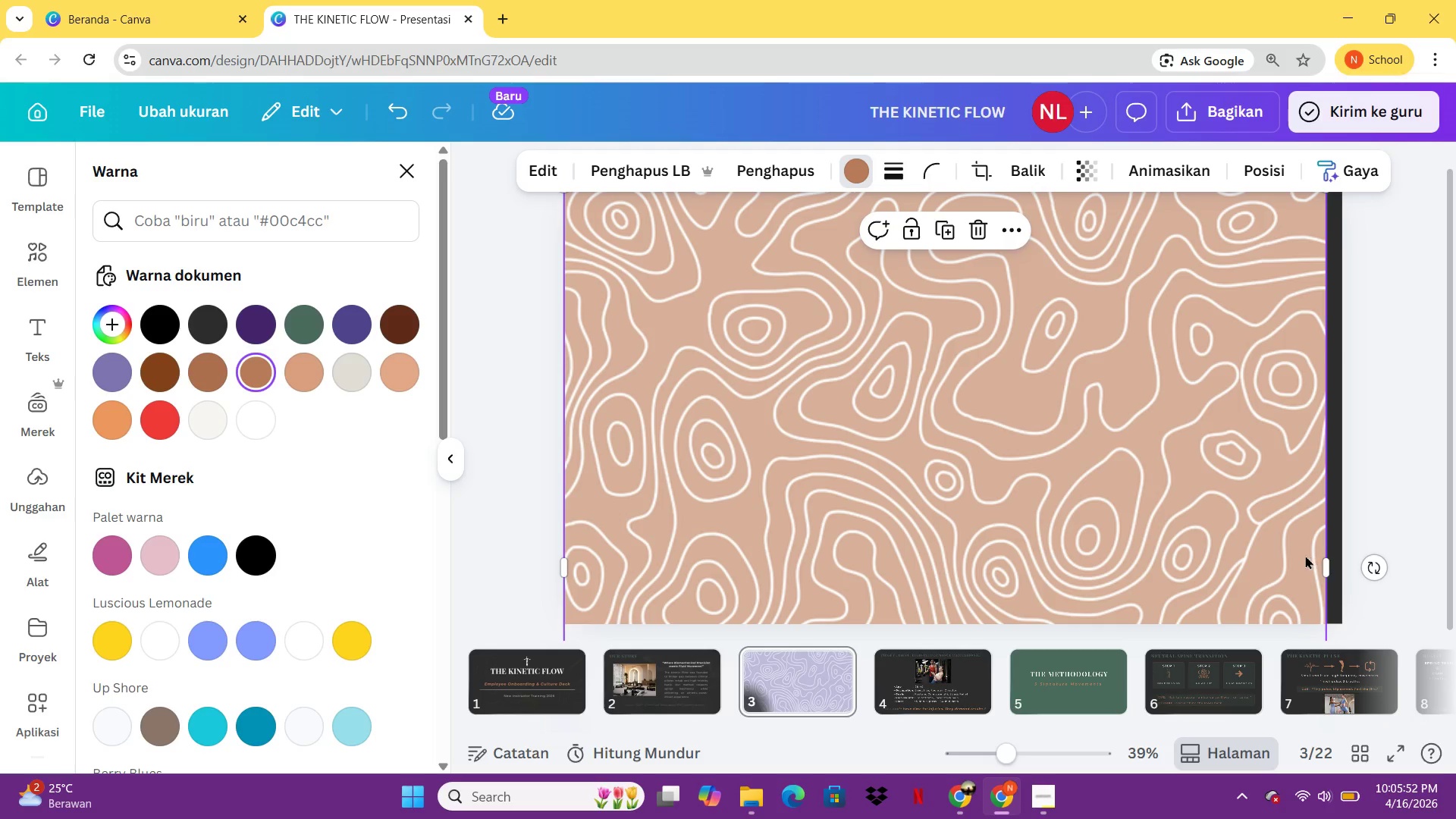 
left_click([1326, 566])
 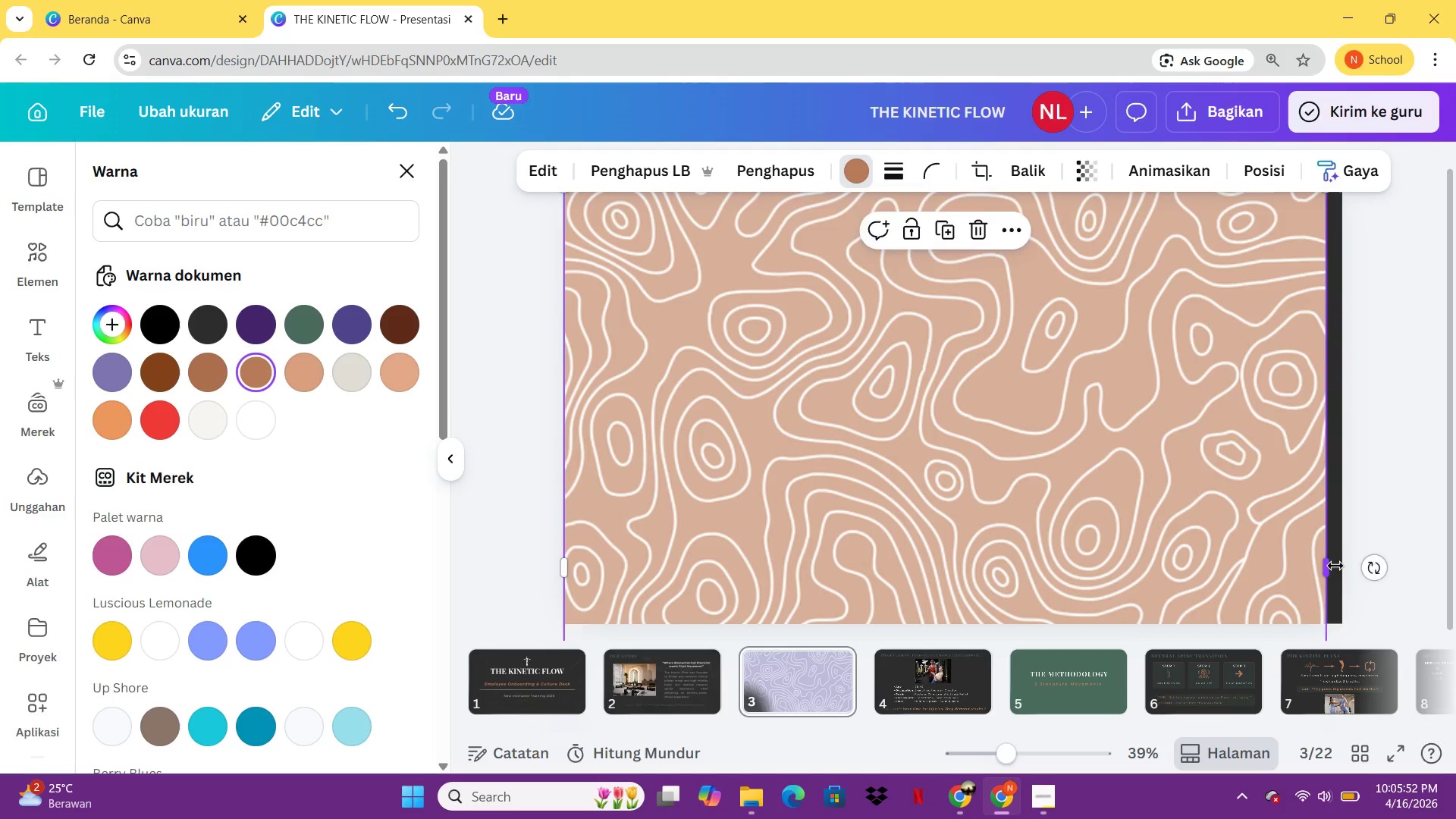 
left_click_drag(start_coordinate=[1328, 566], to_coordinate=[1355, 568])
 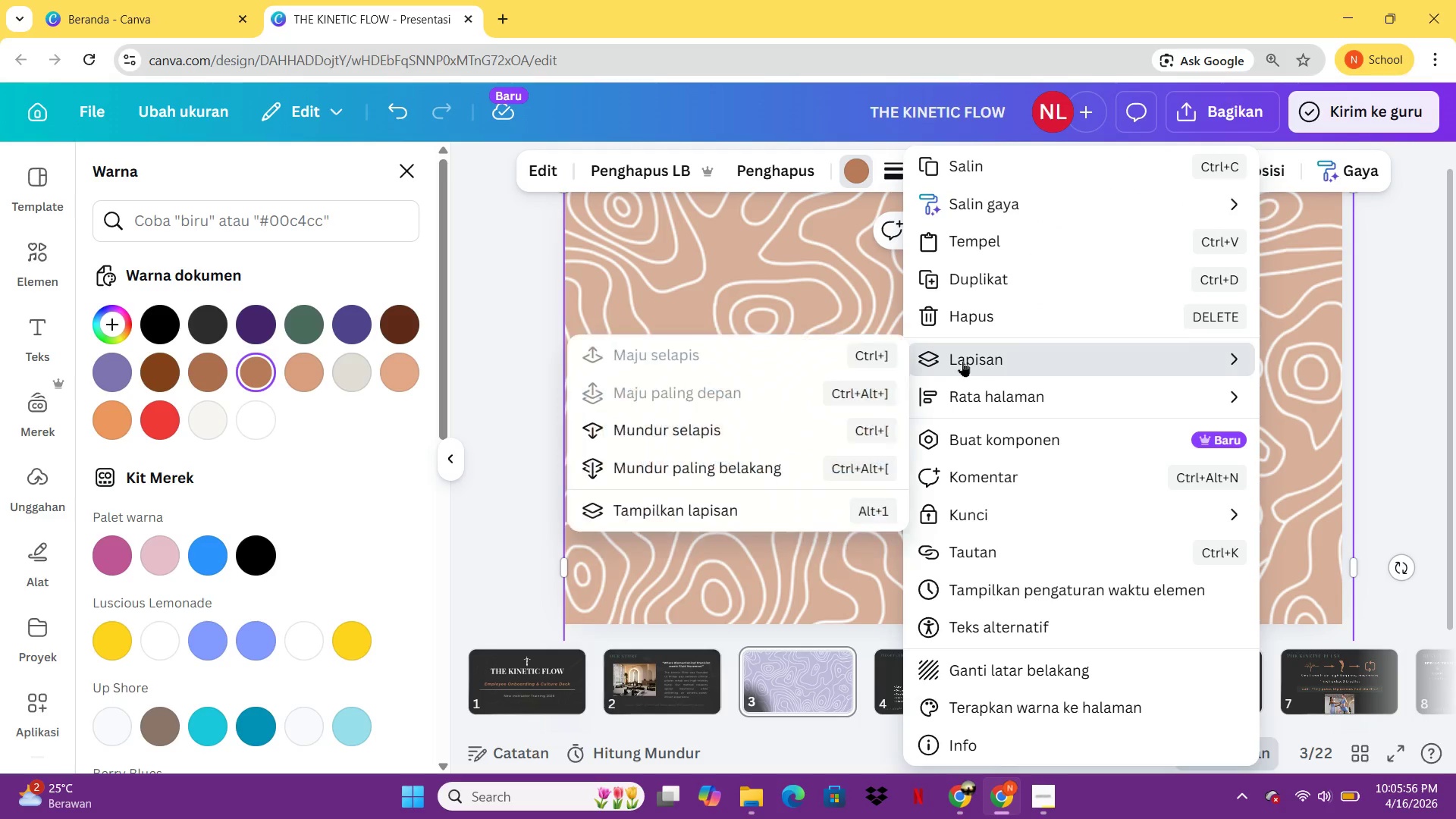 
left_click([818, 453])
 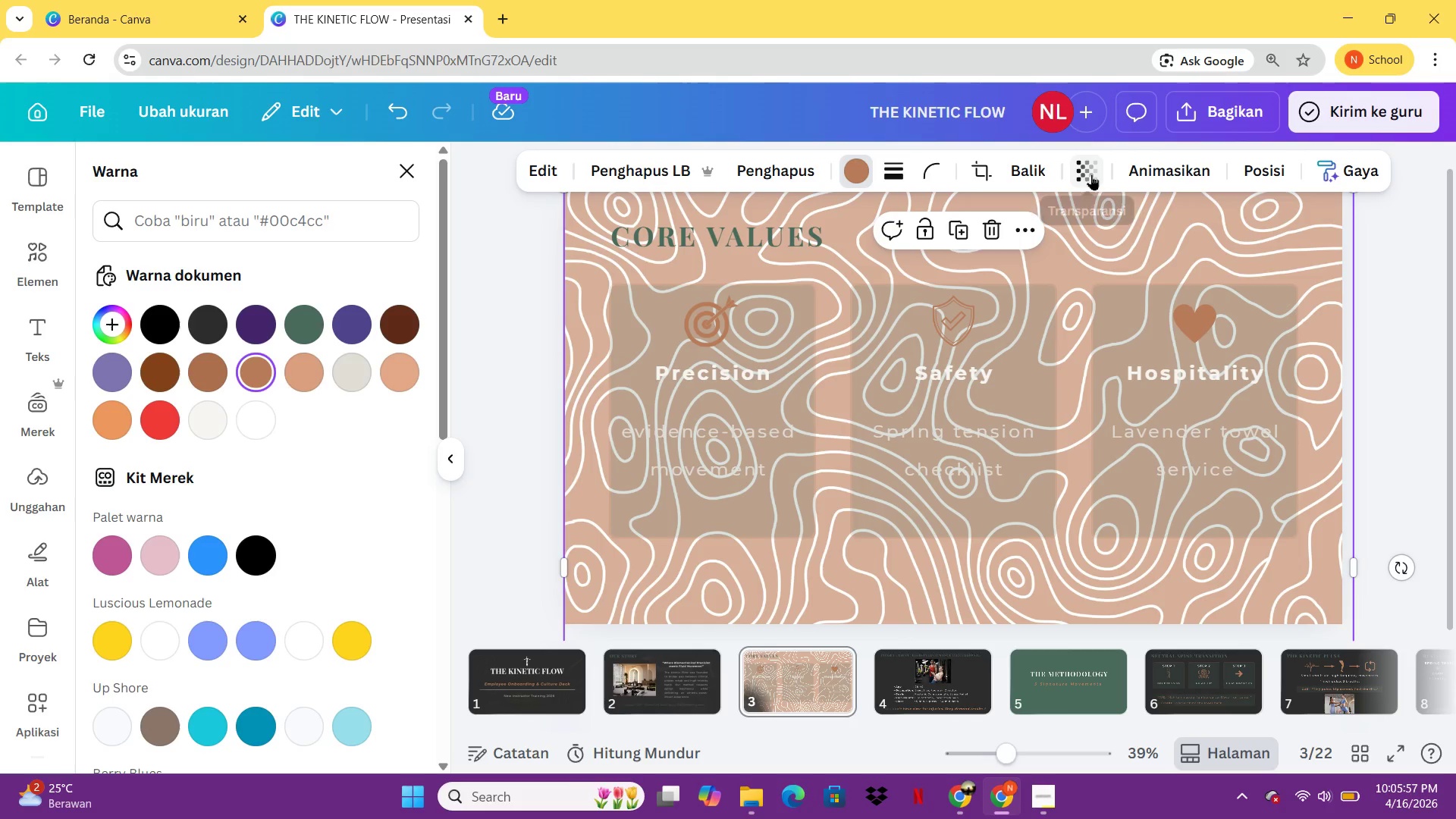 
left_click([1083, 173])
 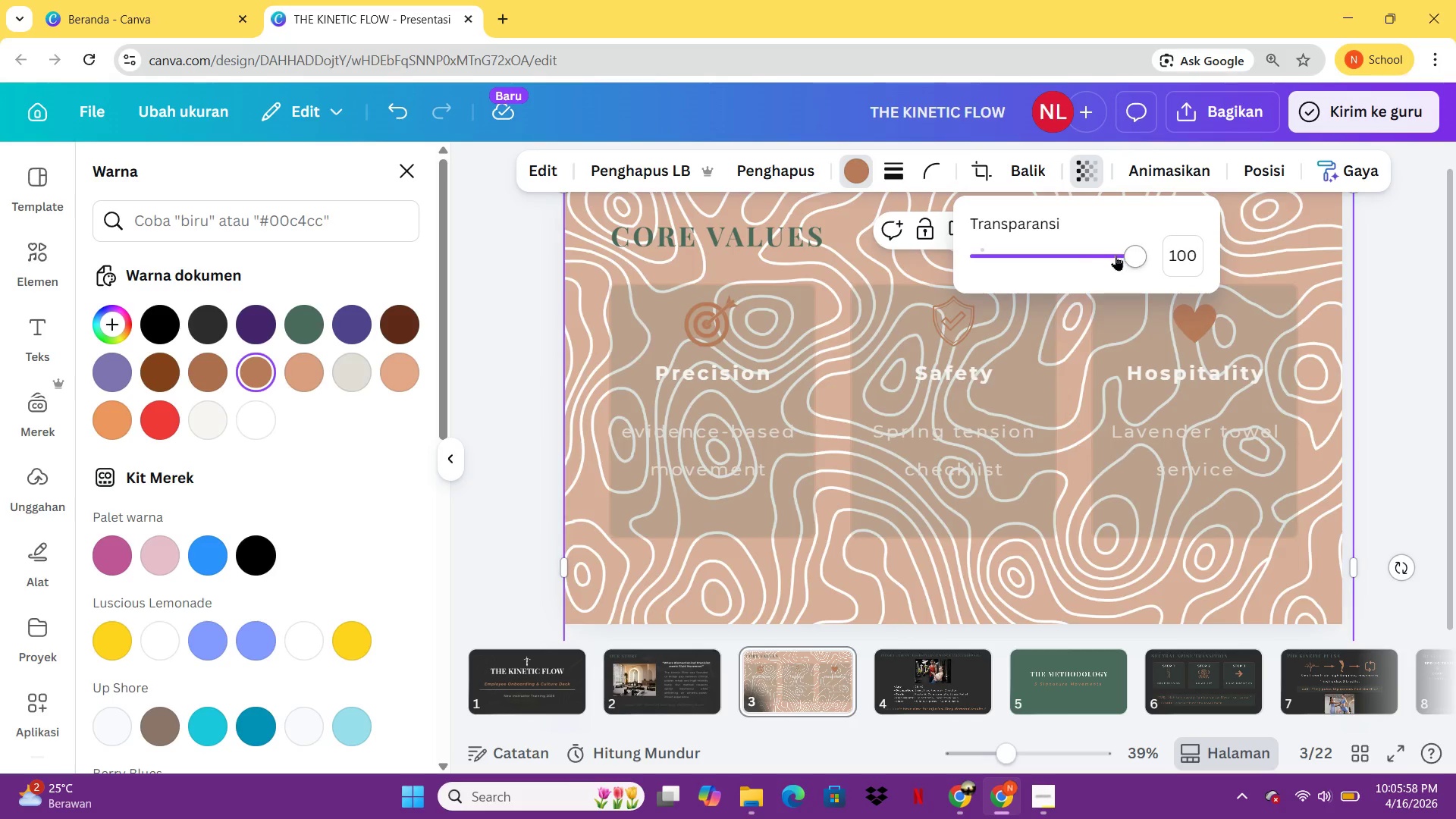 
left_click_drag(start_coordinate=[1116, 255], to_coordinate=[994, 259])
 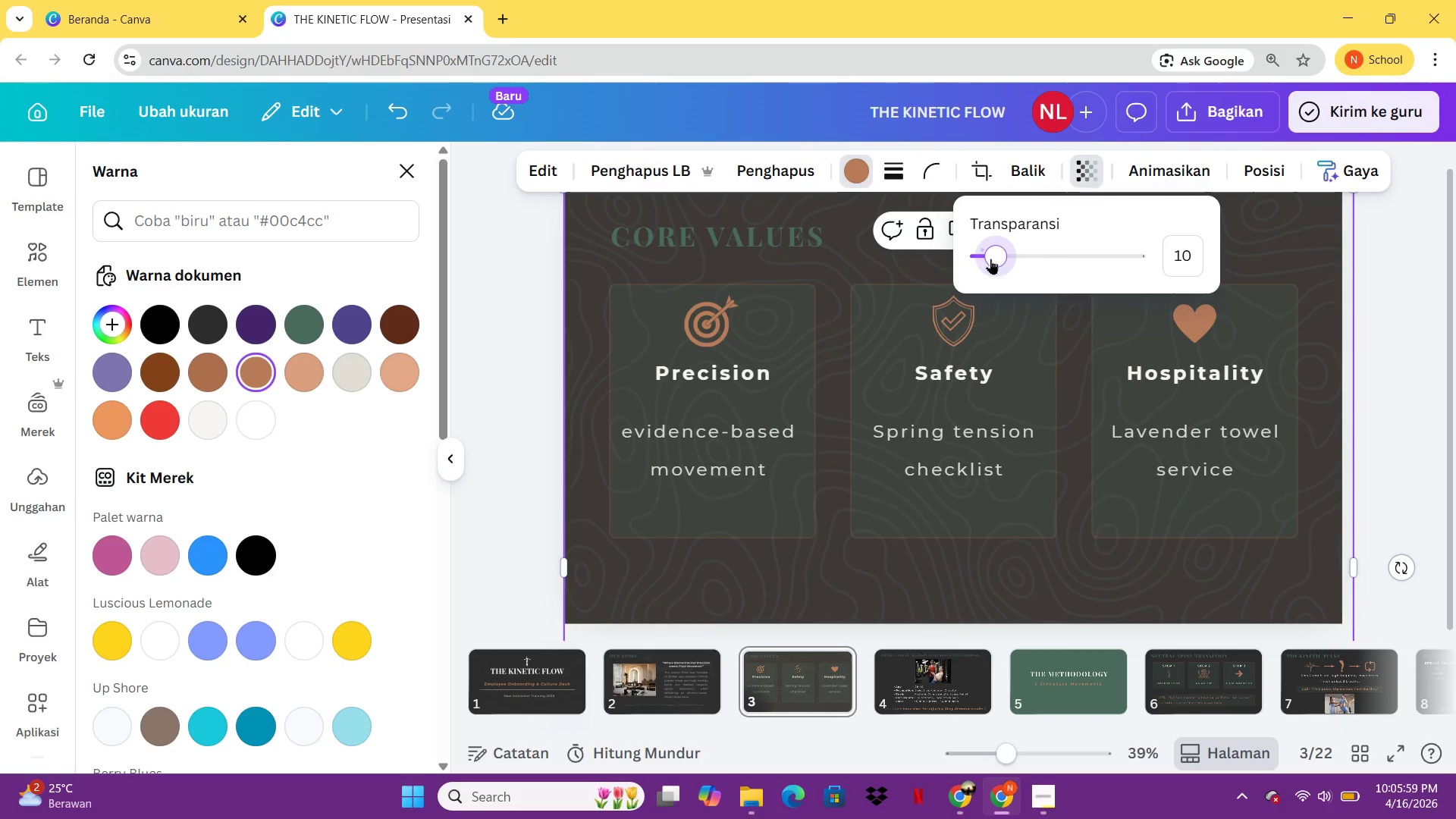 
middle_click([989, 259])
 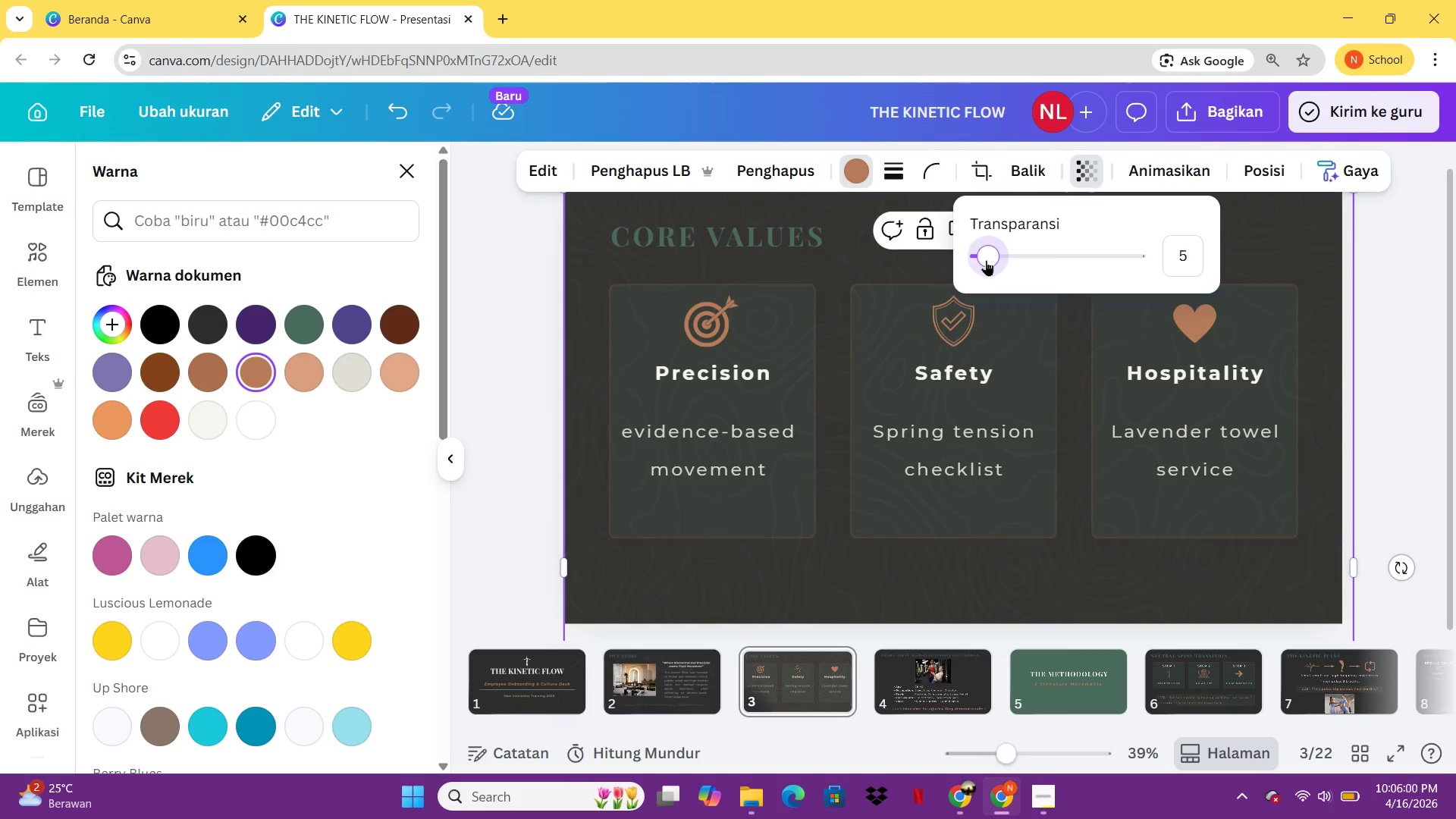 
left_click_drag(start_coordinate=[986, 260], to_coordinate=[982, 261])
 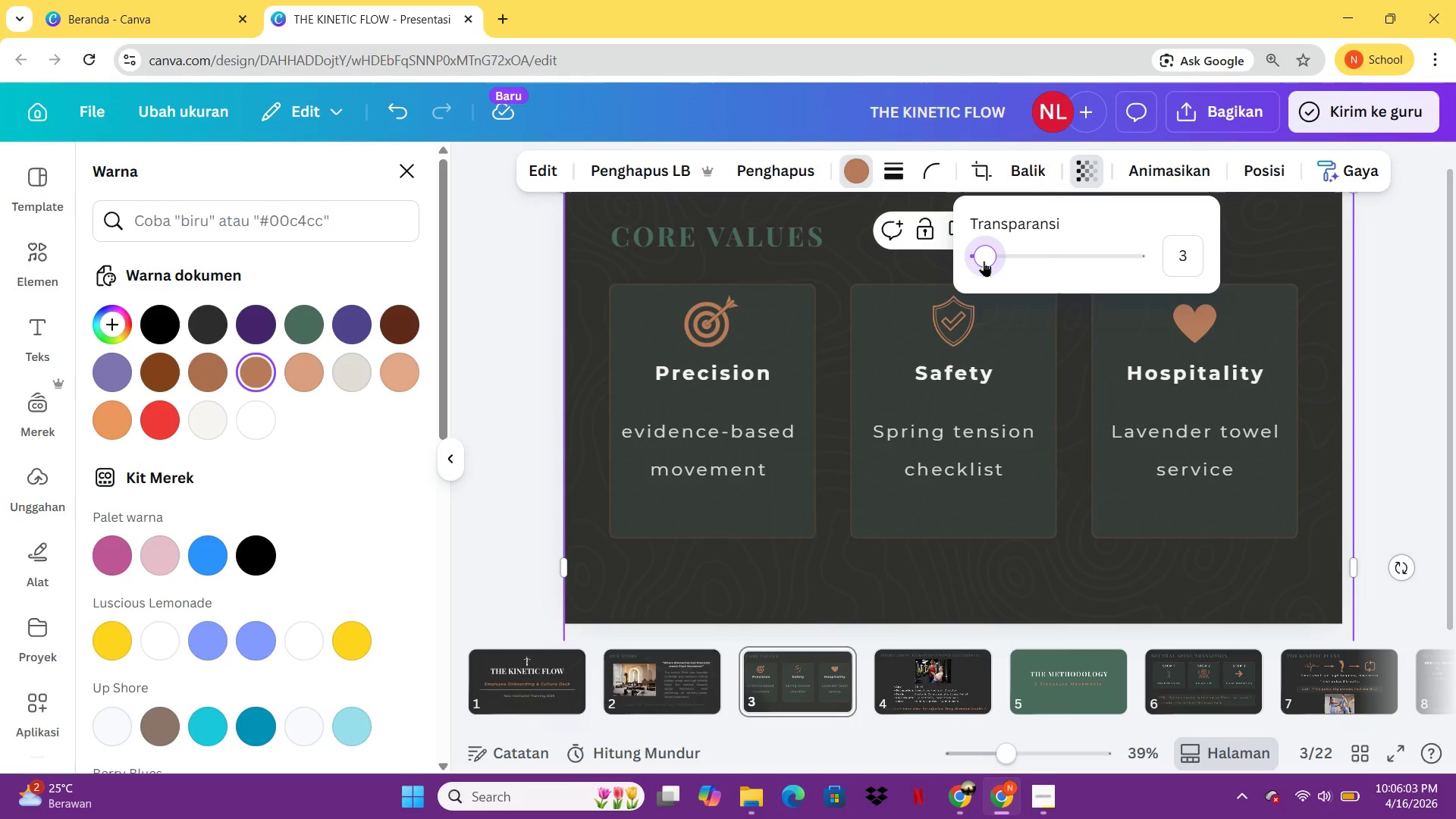 
left_click([982, 261])
 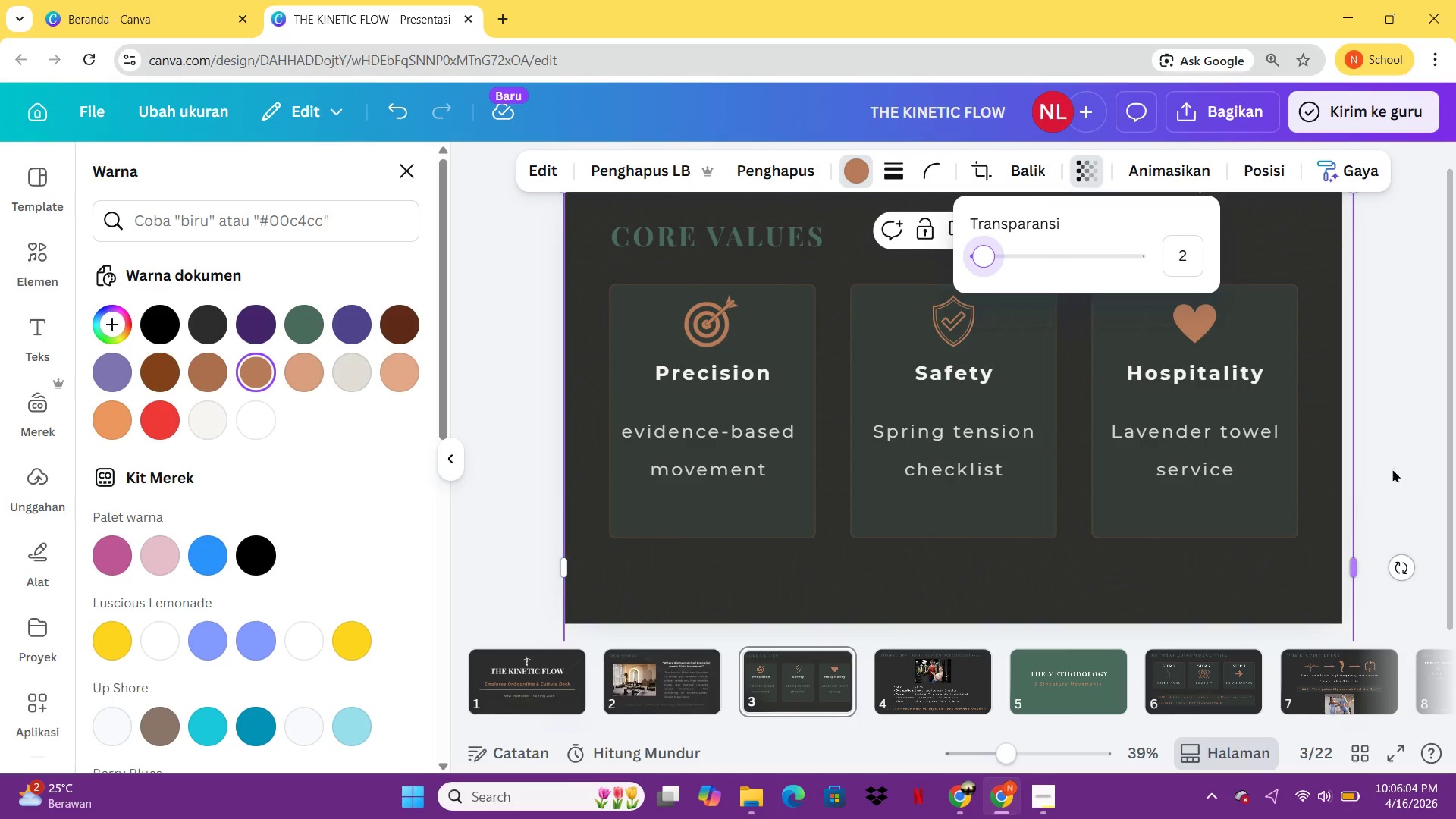 
left_click([1399, 460])
 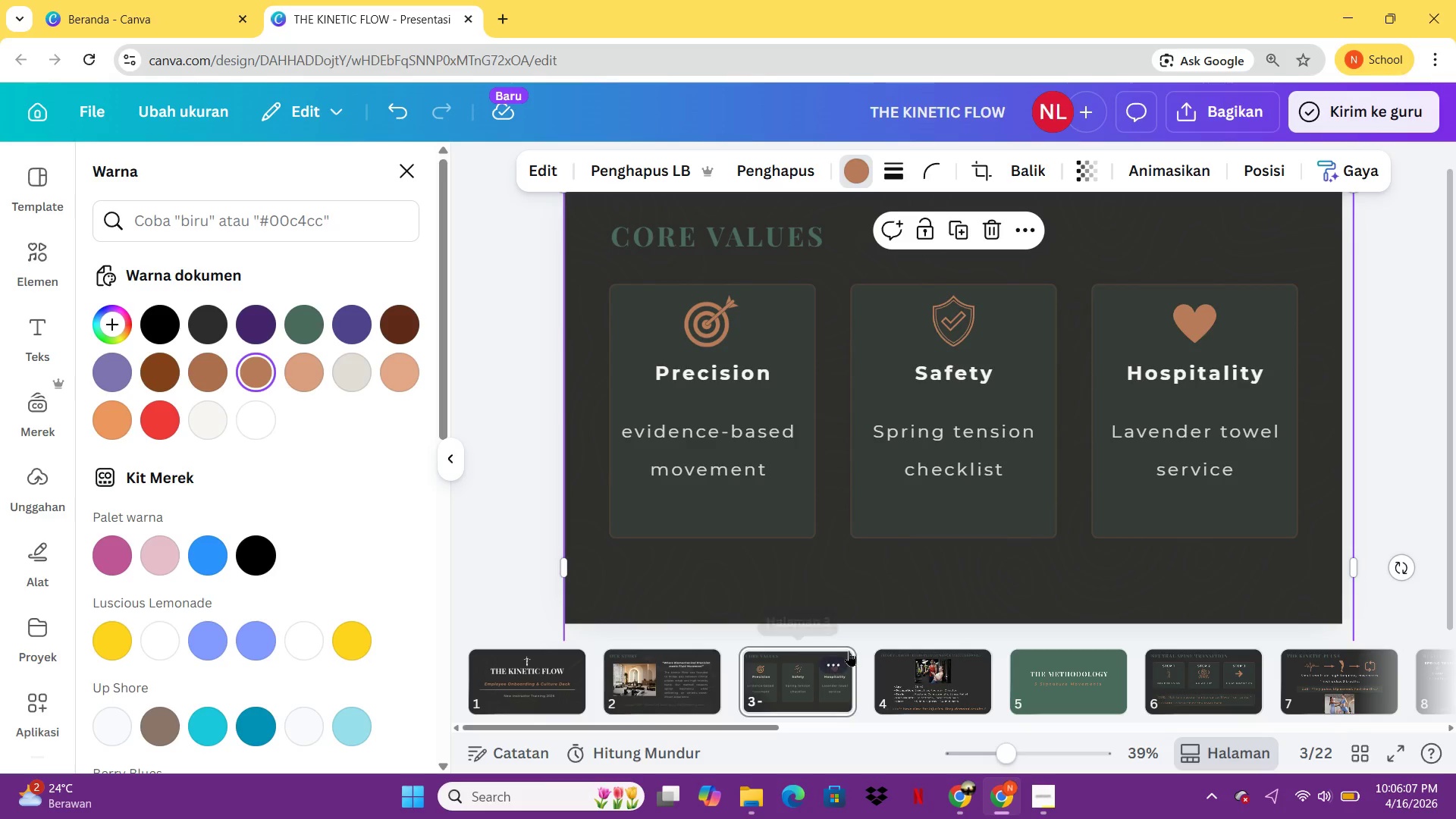 
left_click([872, 573])
 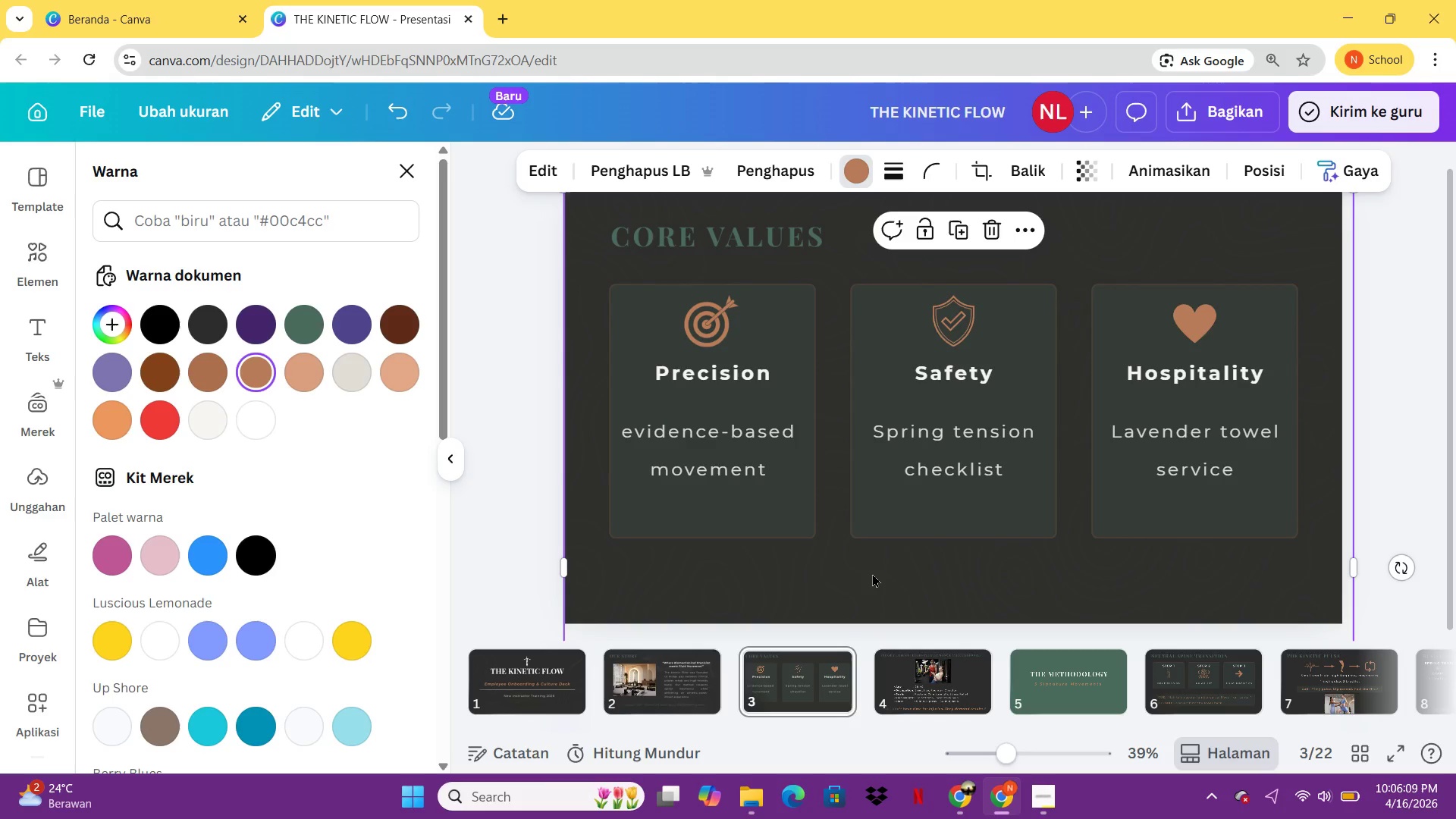 
key(Control+C)
 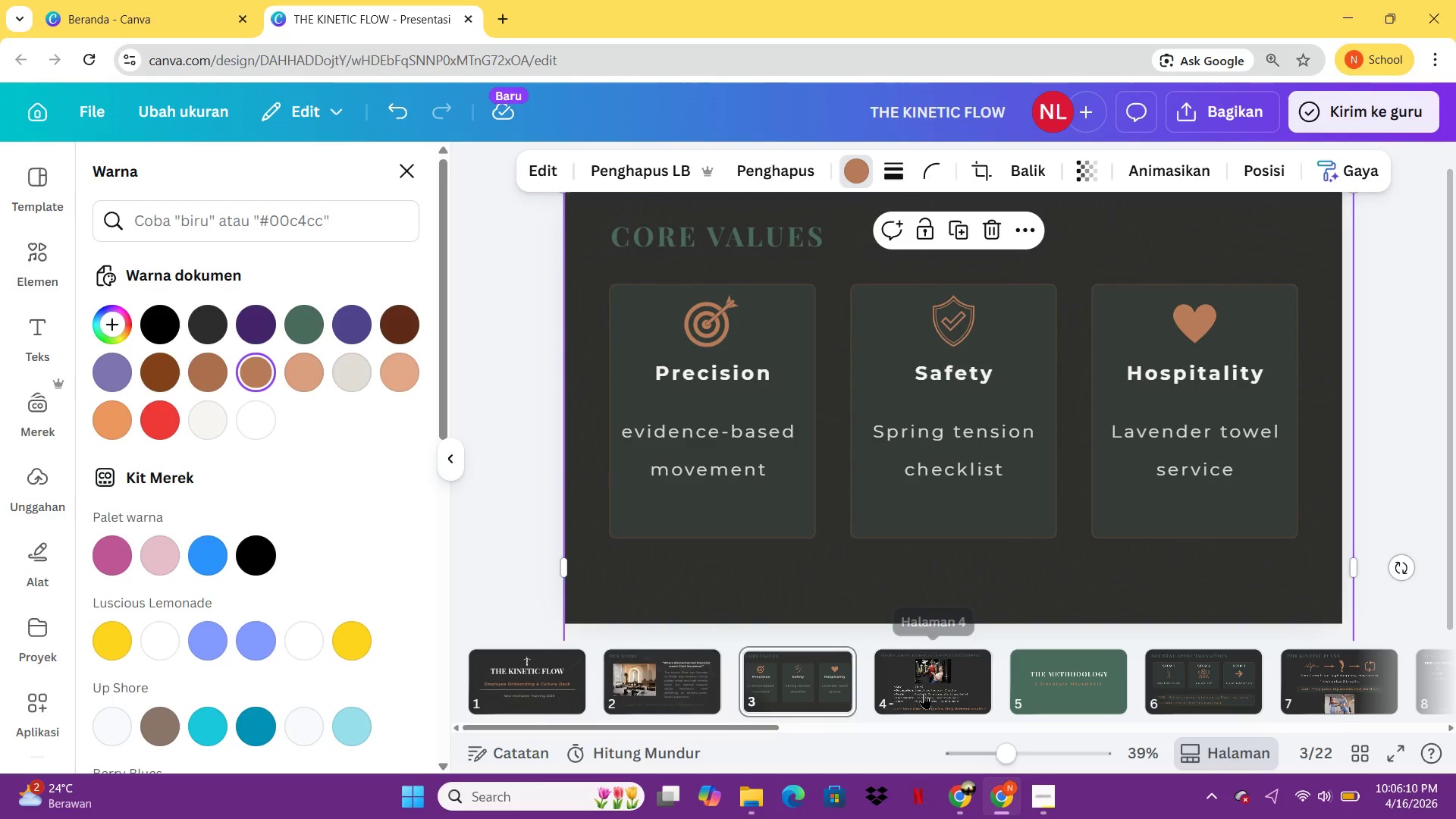 
left_click([924, 693])
 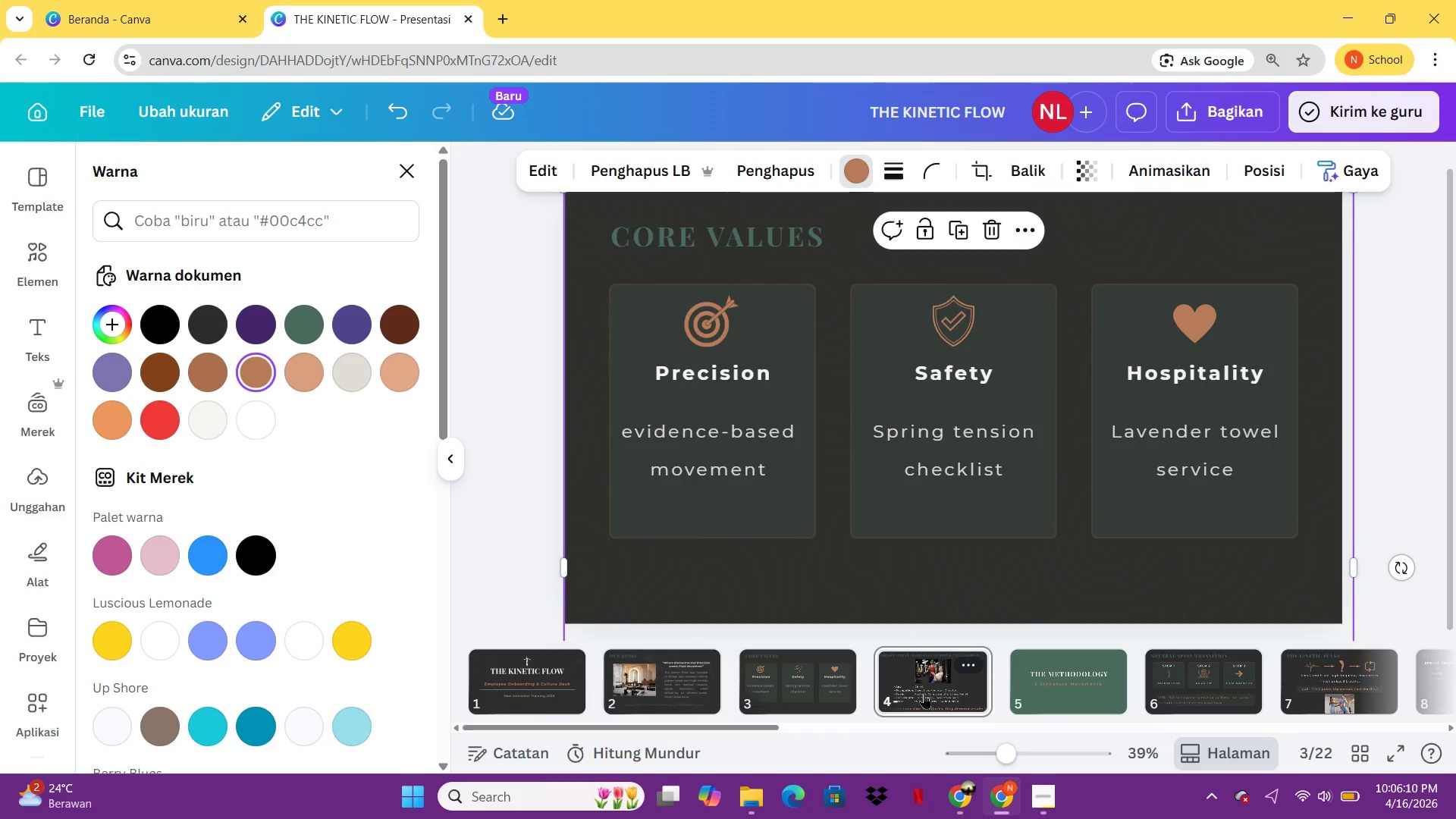 
key(Control+V)
 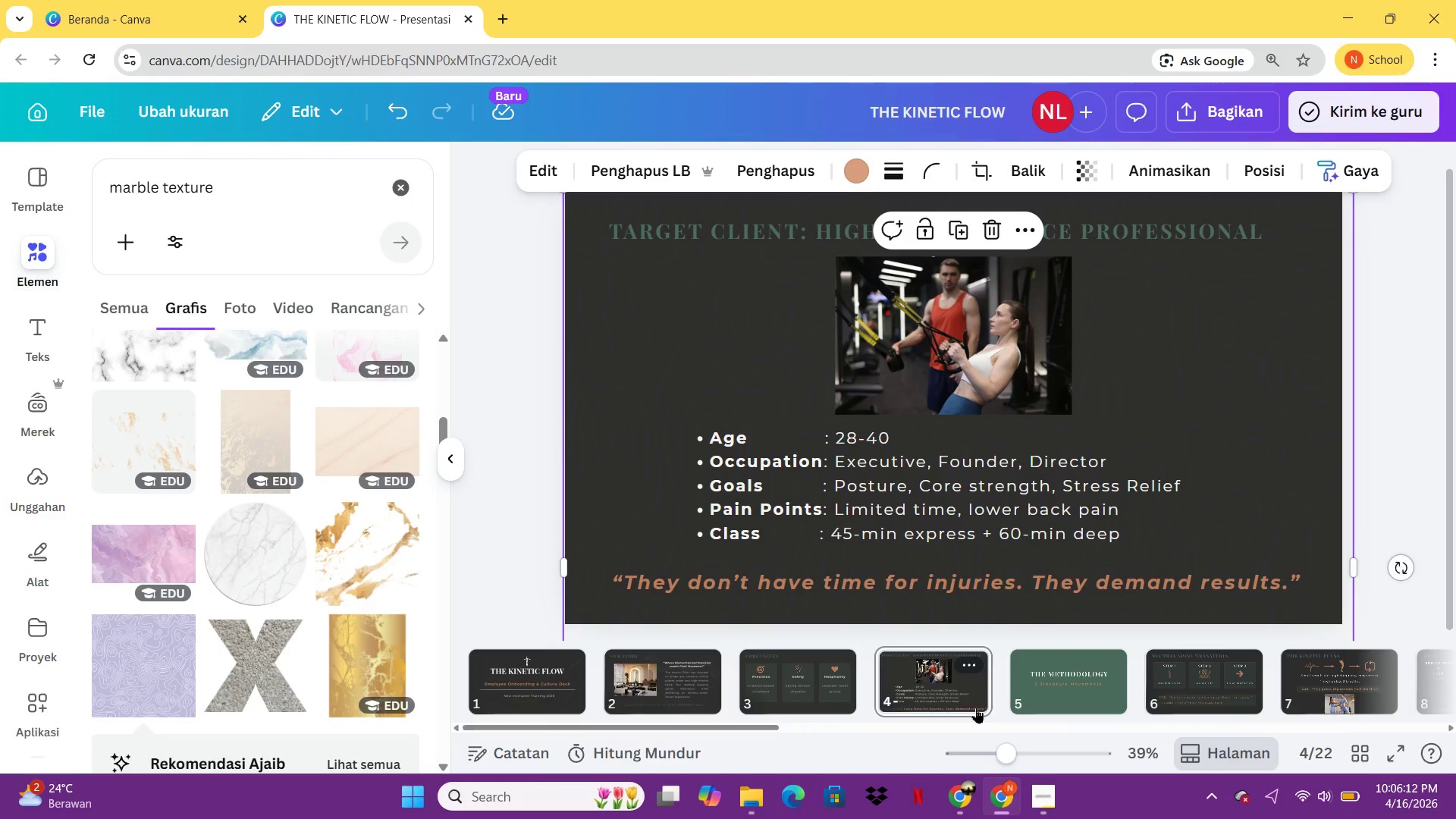 
key(Control+Z)
 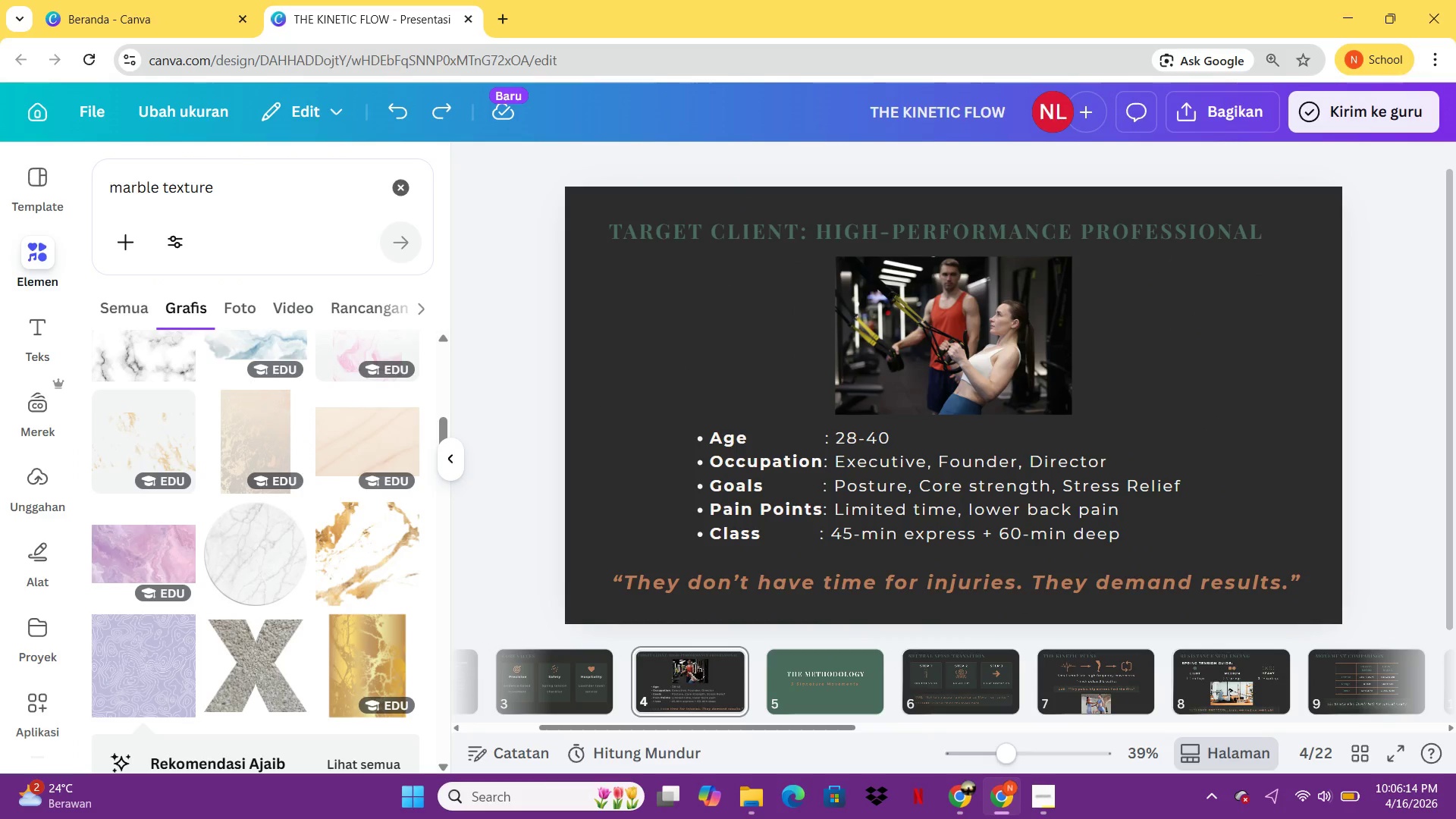 
left_click([574, 675])
 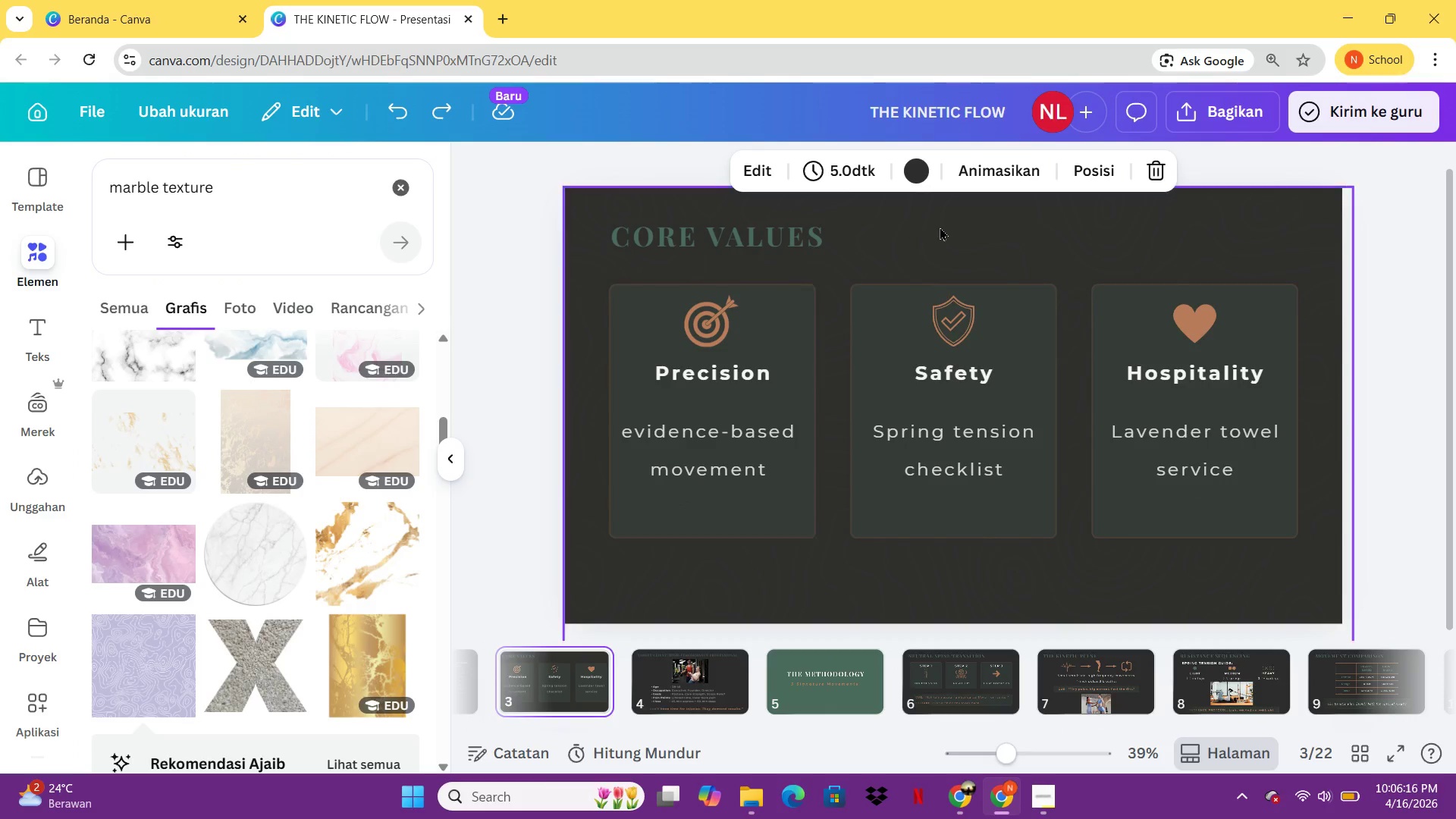 
left_click([940, 227])
 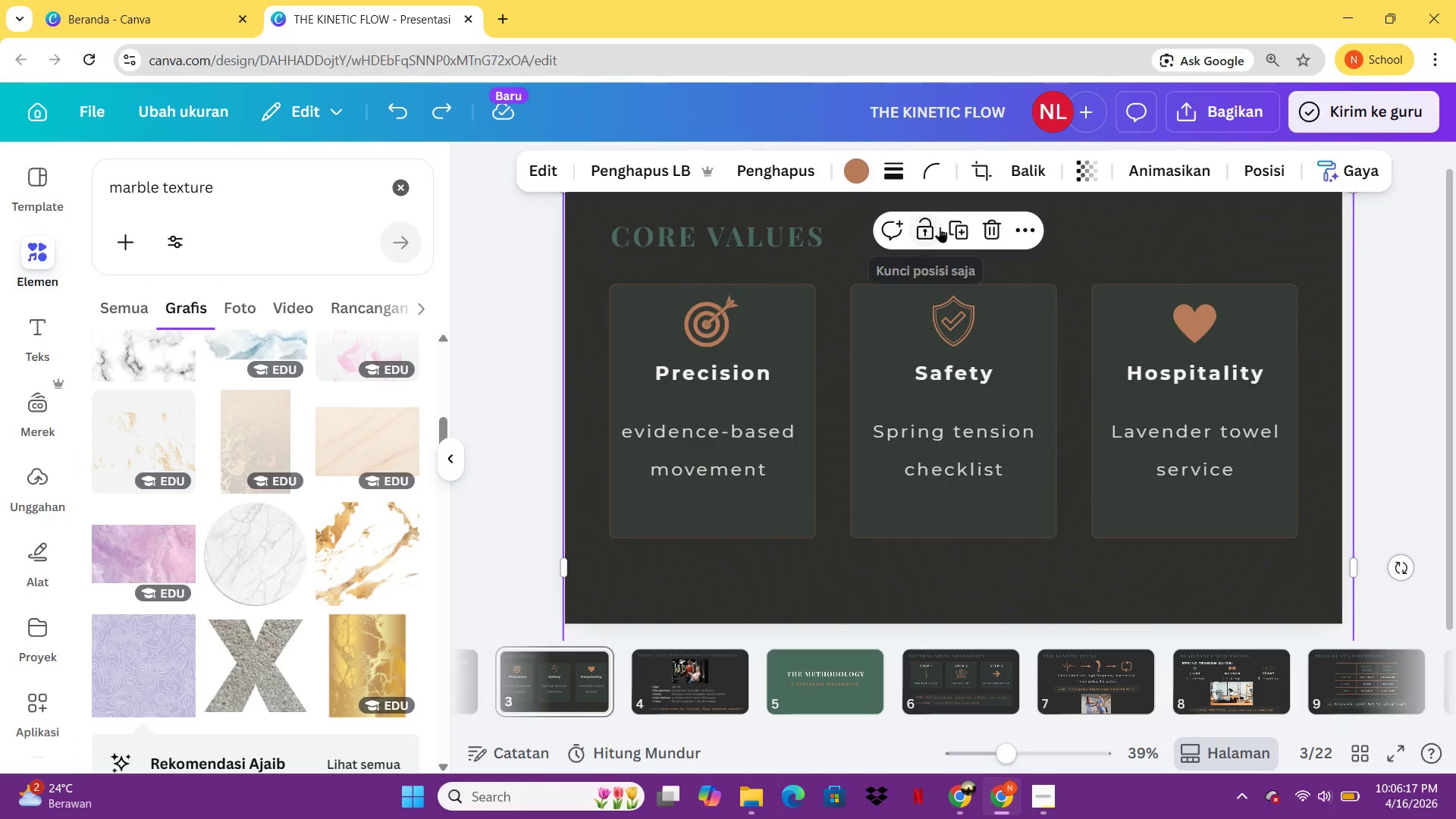 
key(Backspace)
 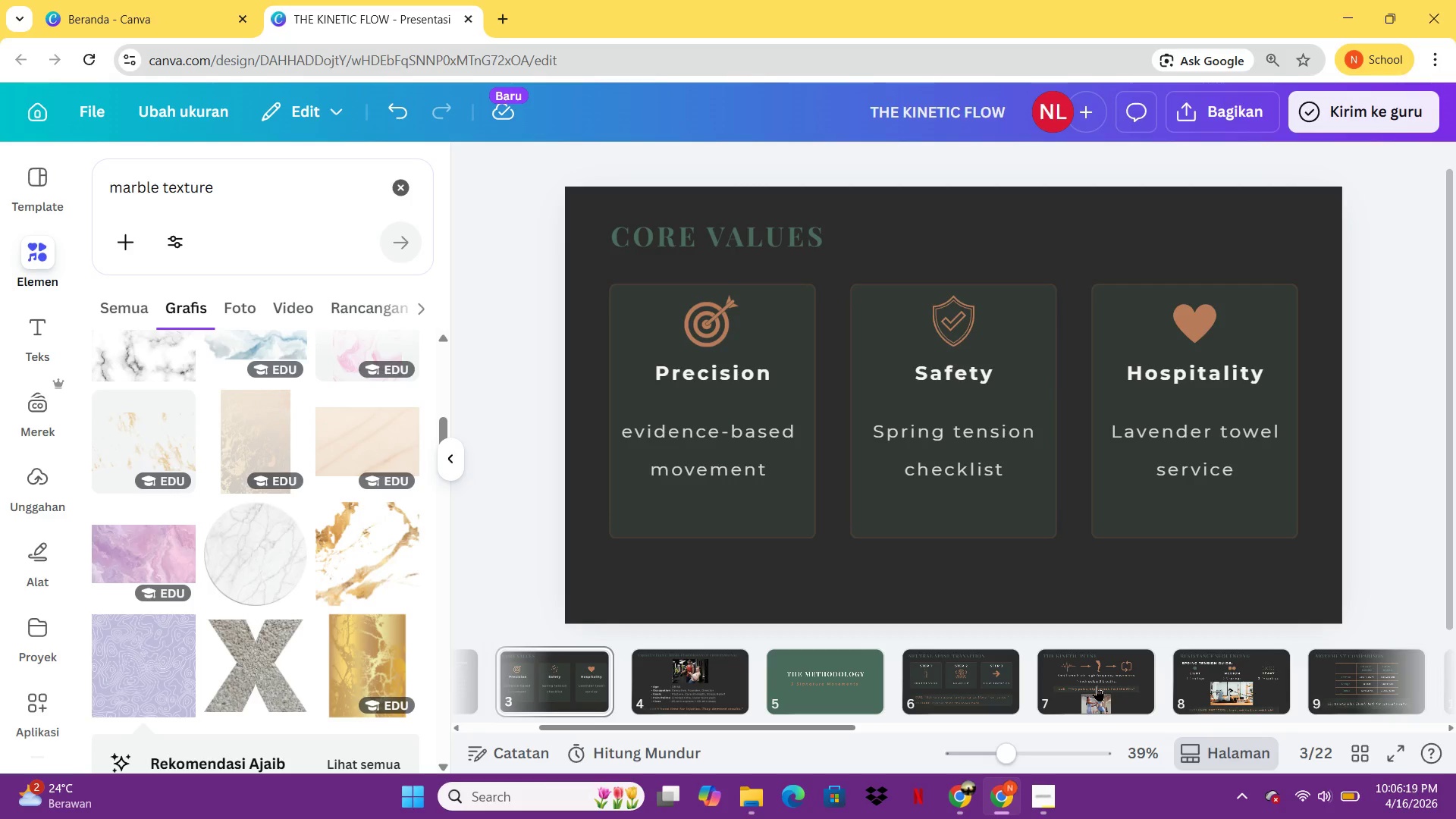 
mouse_move([668, 687])
 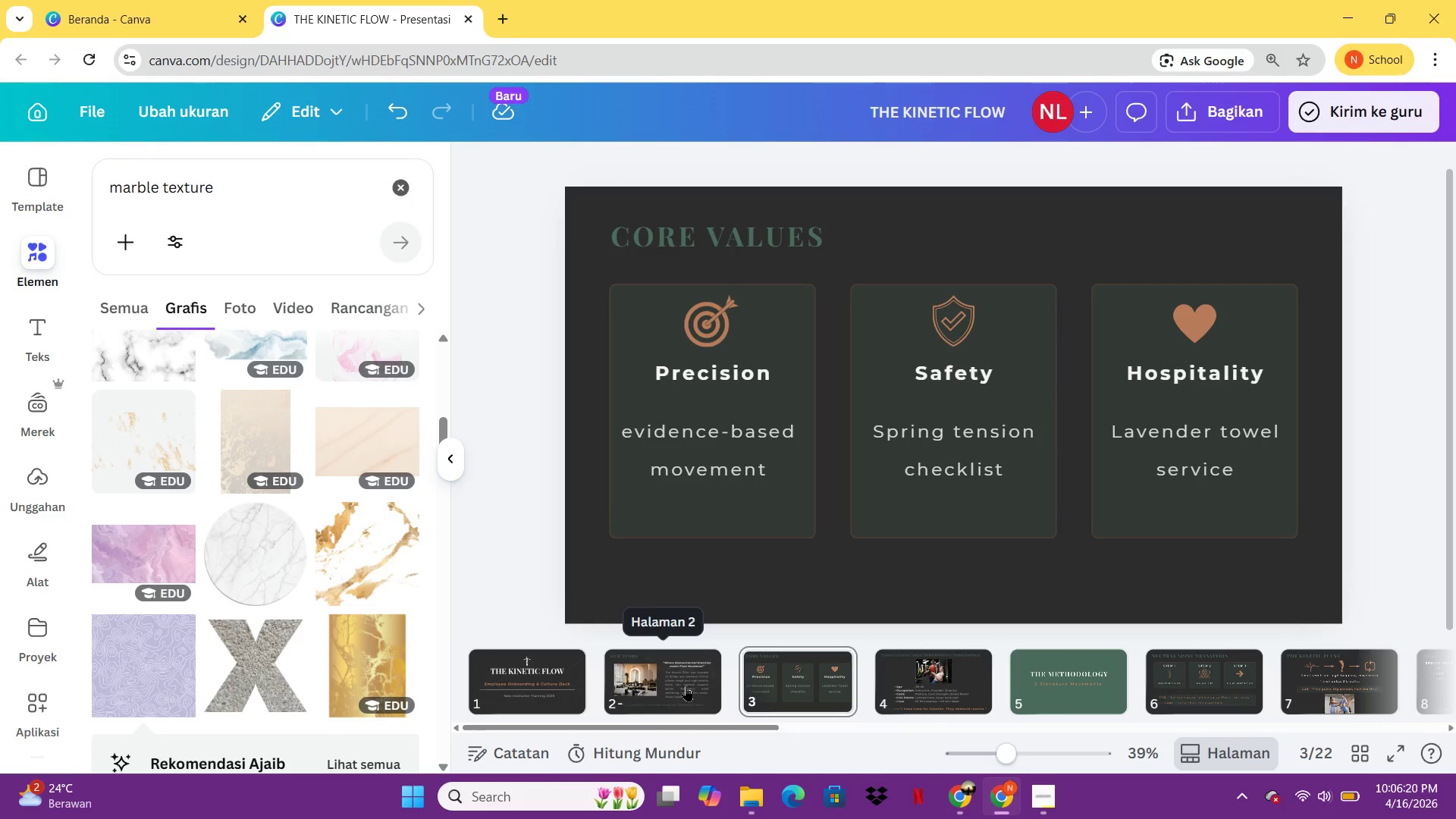 
left_click([686, 686])
 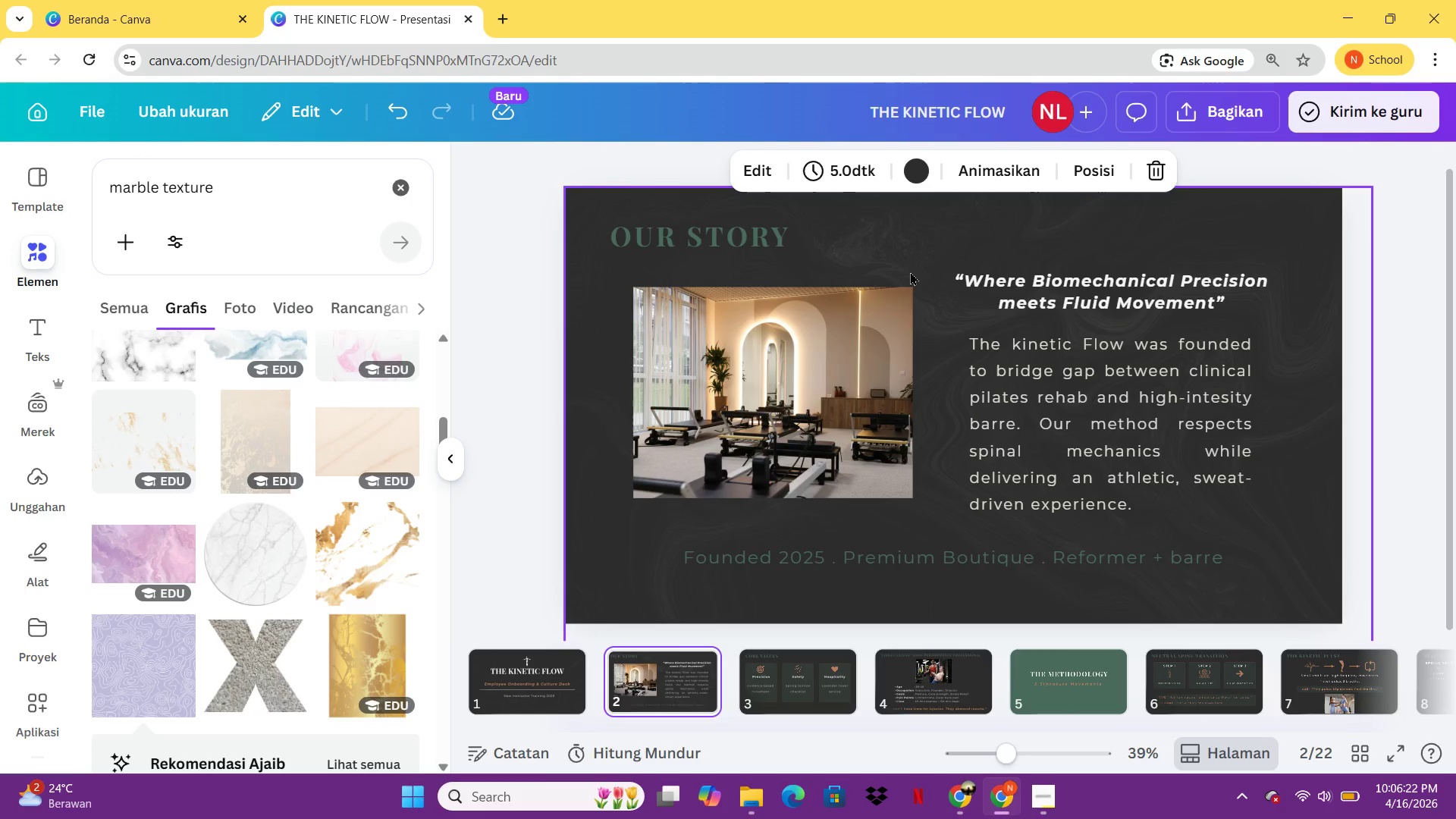 
left_click([907, 256])
 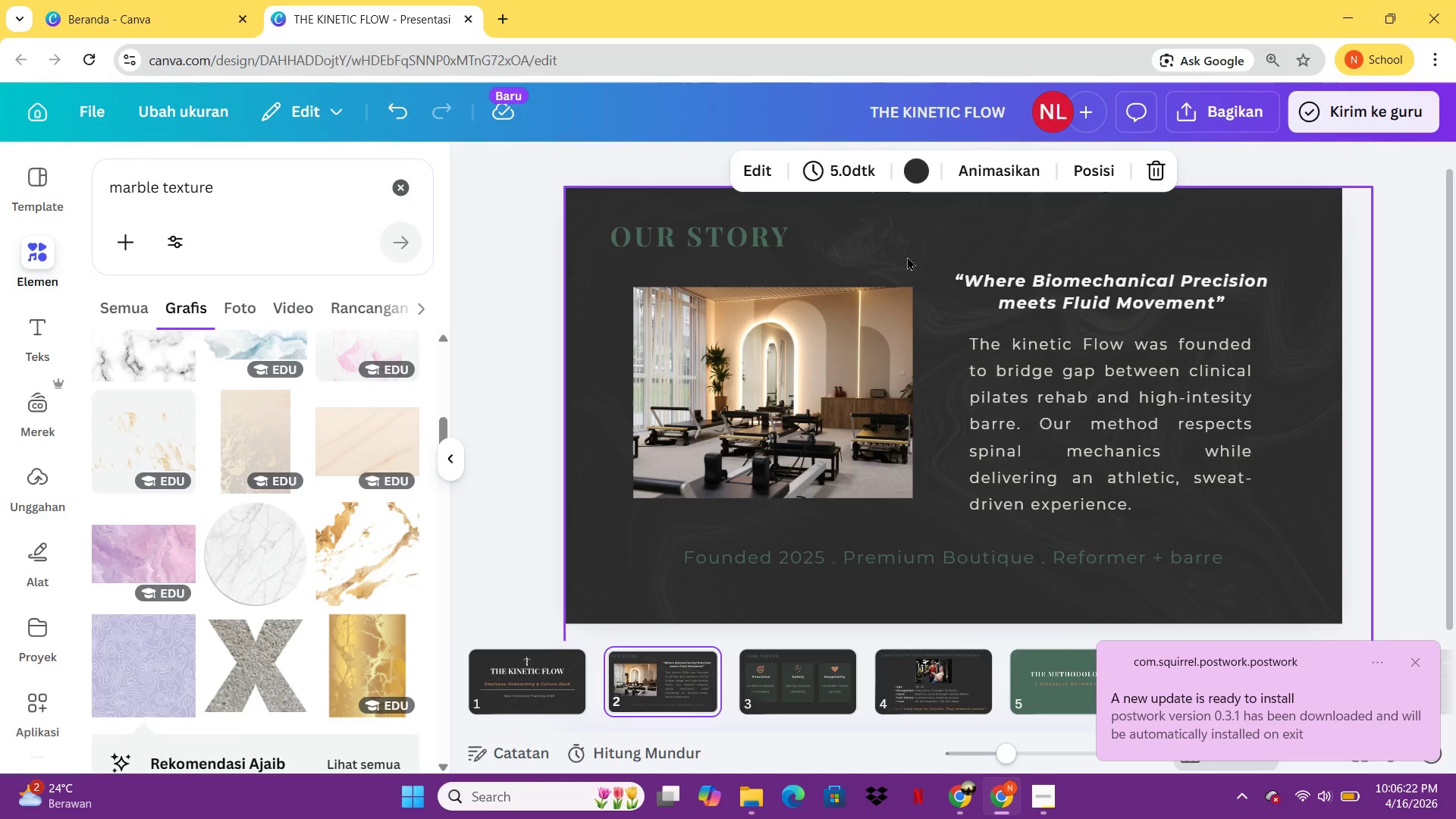 
key(Control+C)
 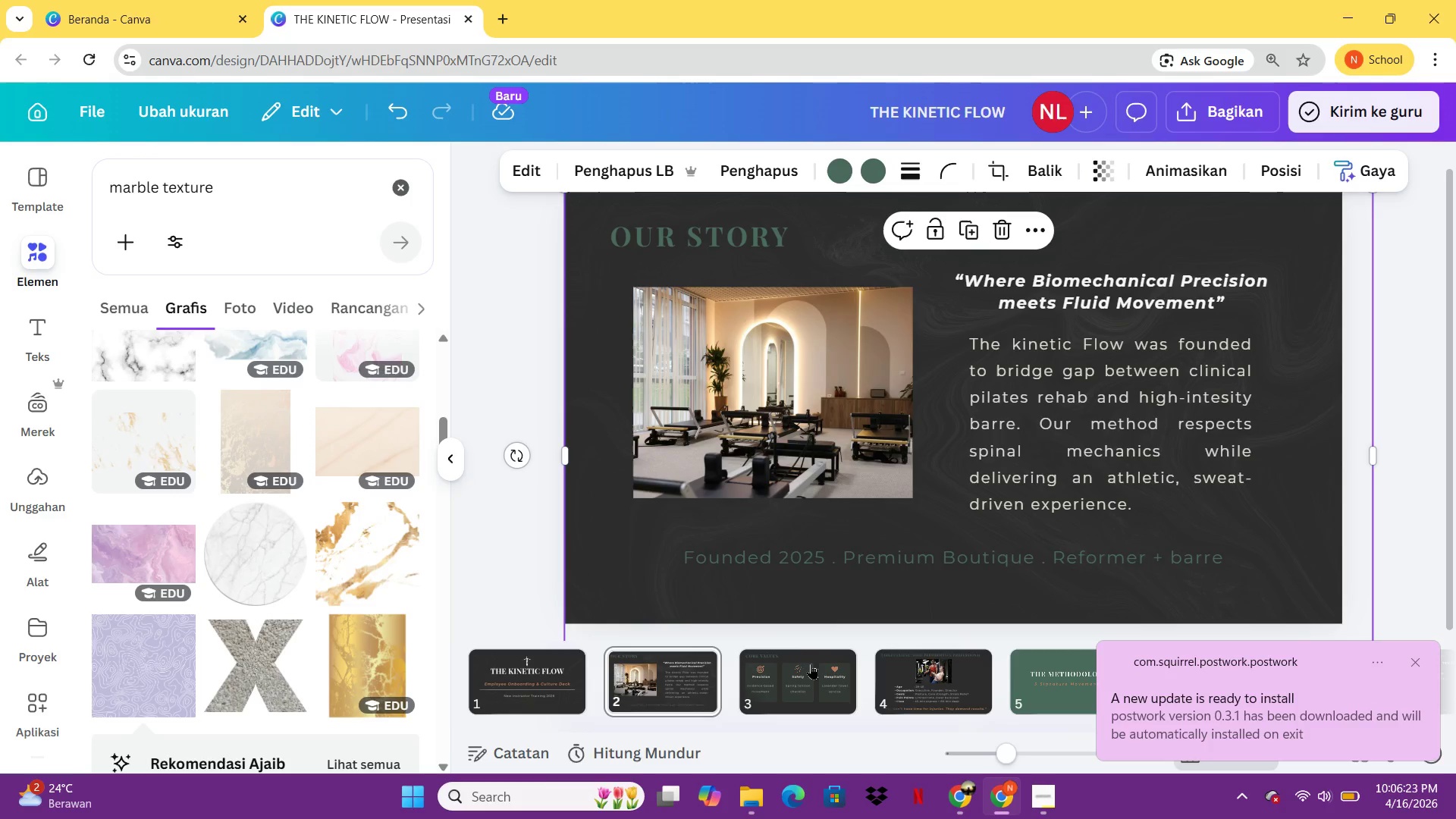 
left_click([811, 664])
 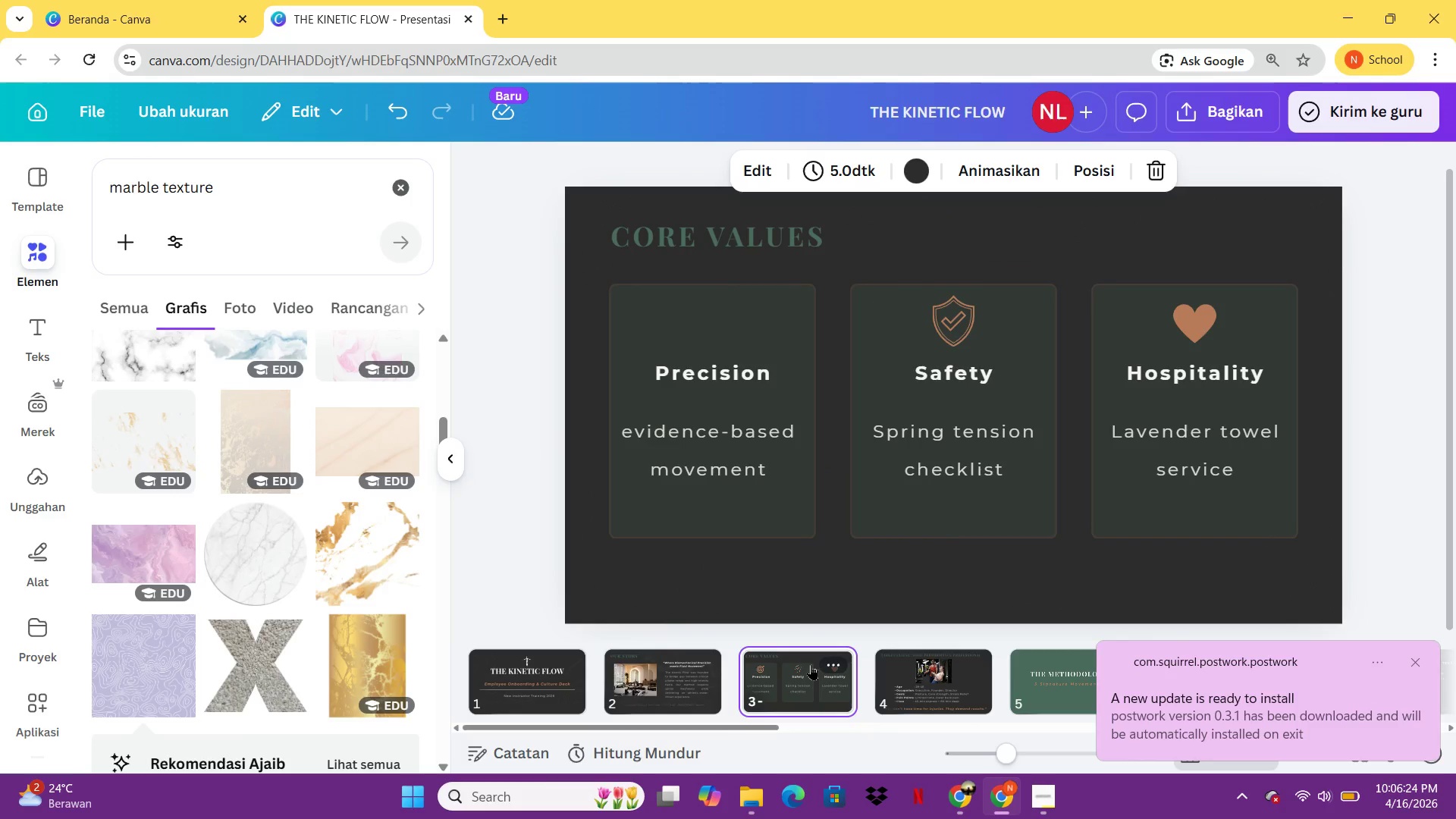 
key(Control+ControlLeft)
 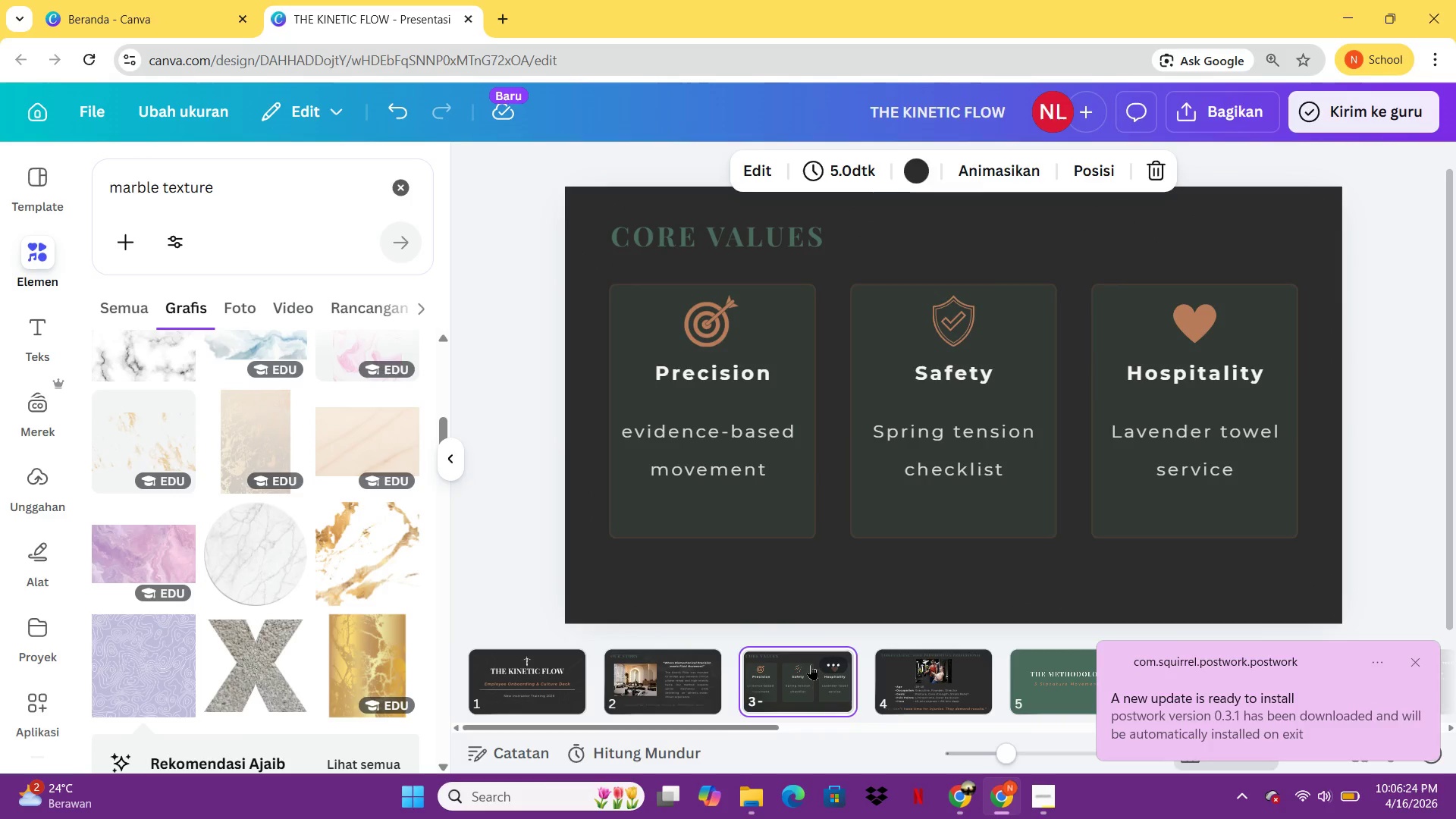 
key(Control+V)
 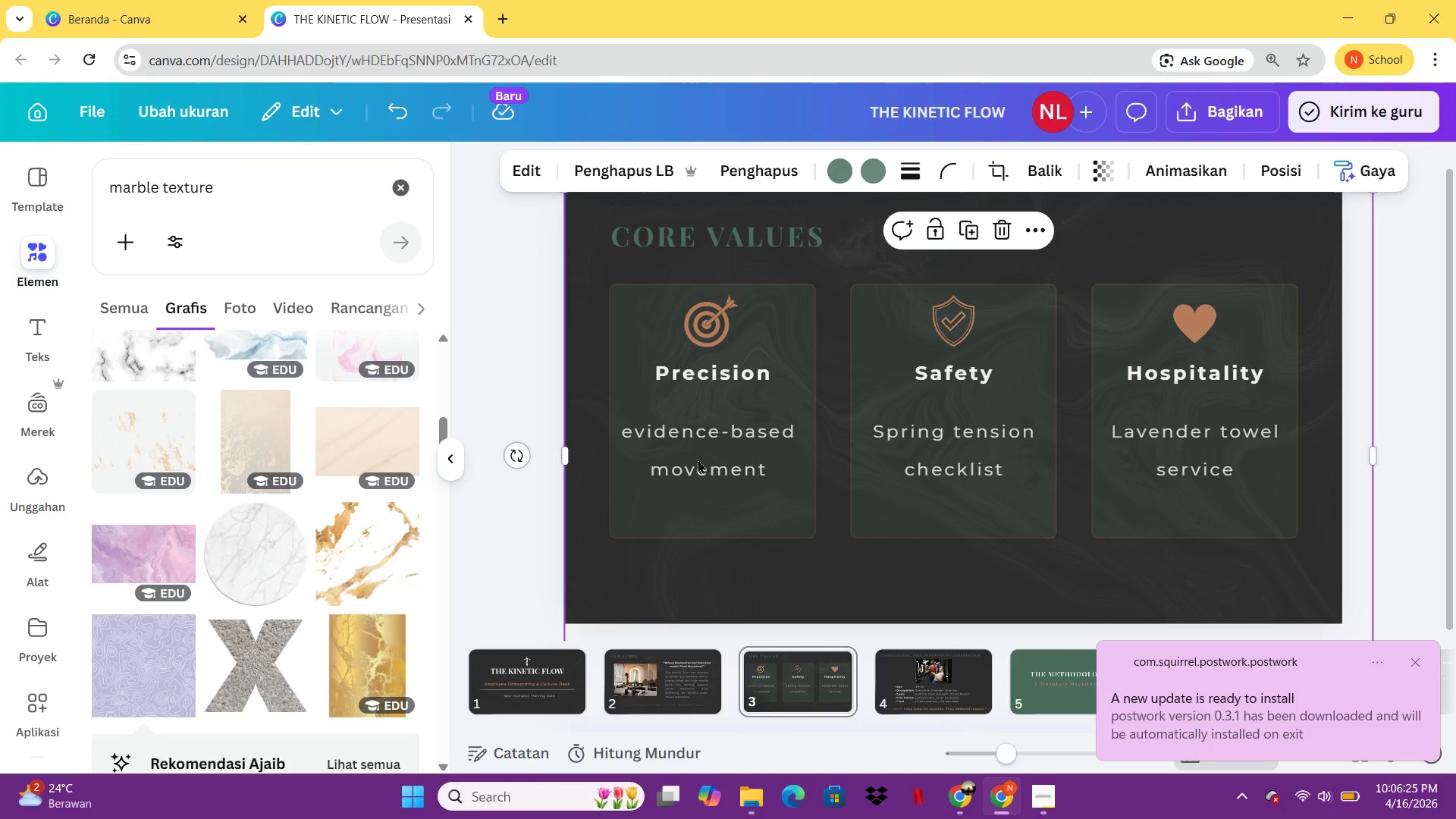 
right_click([698, 460])
 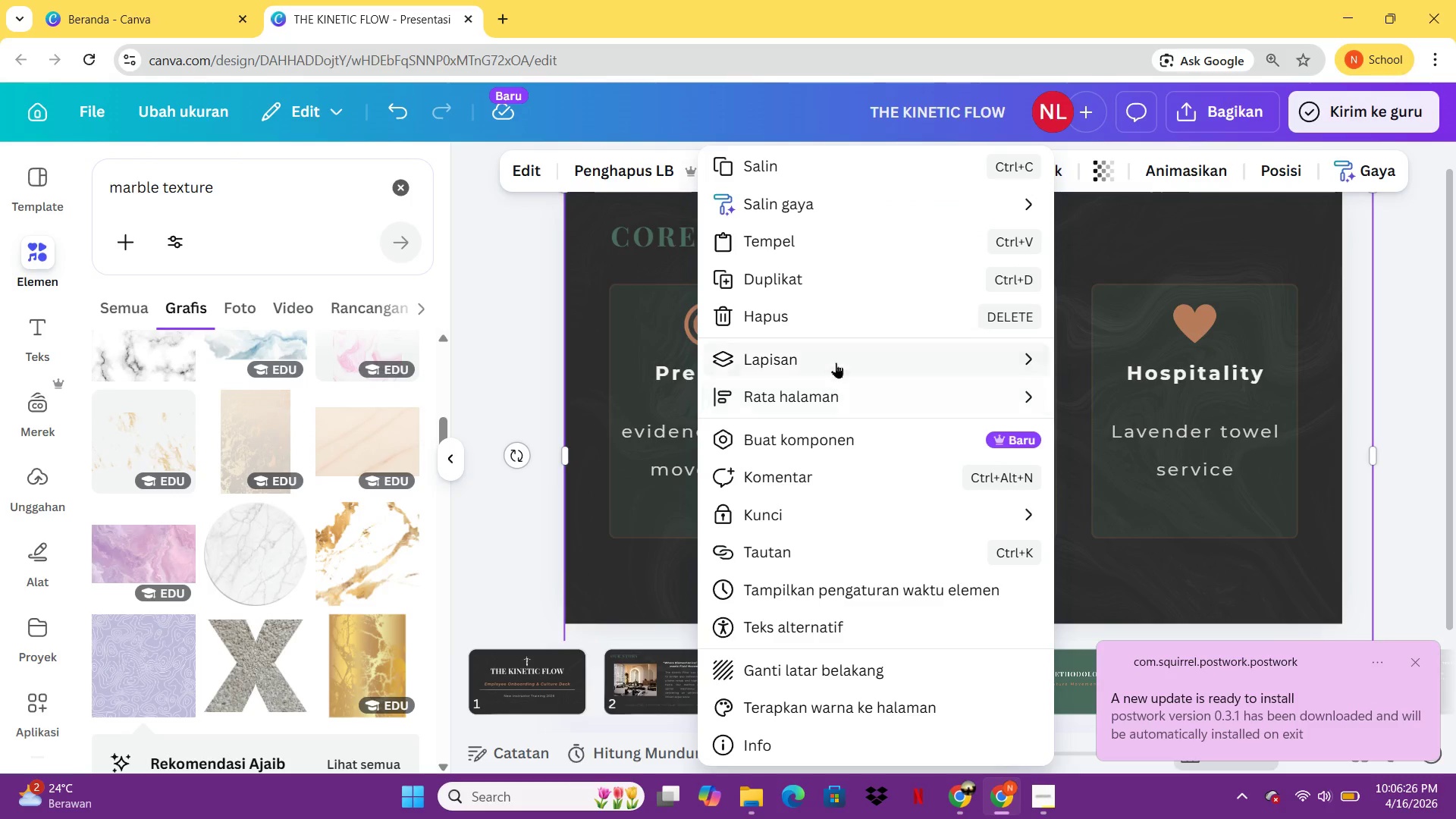 
left_click([836, 360])
 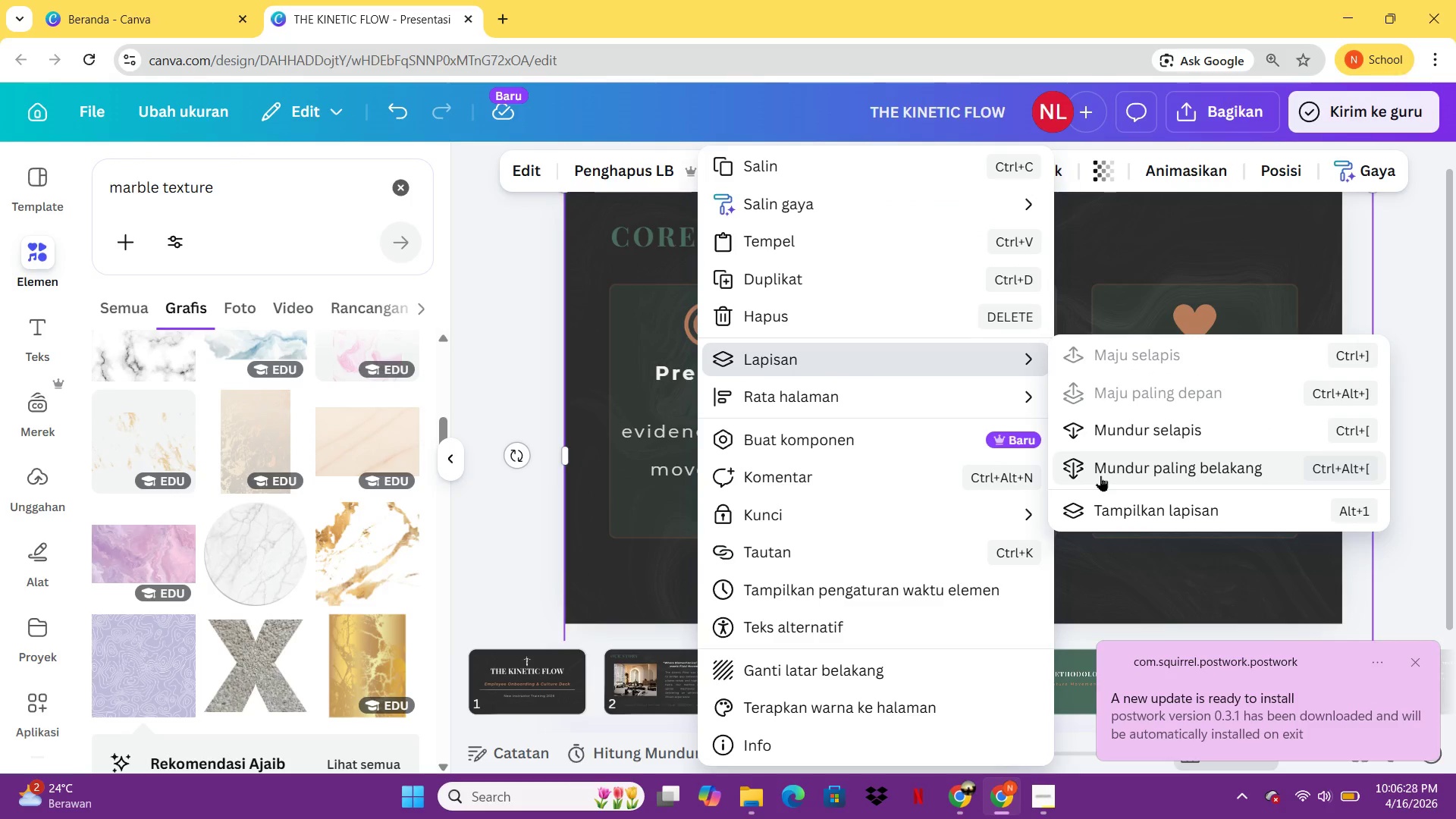 
left_click([1100, 475])
 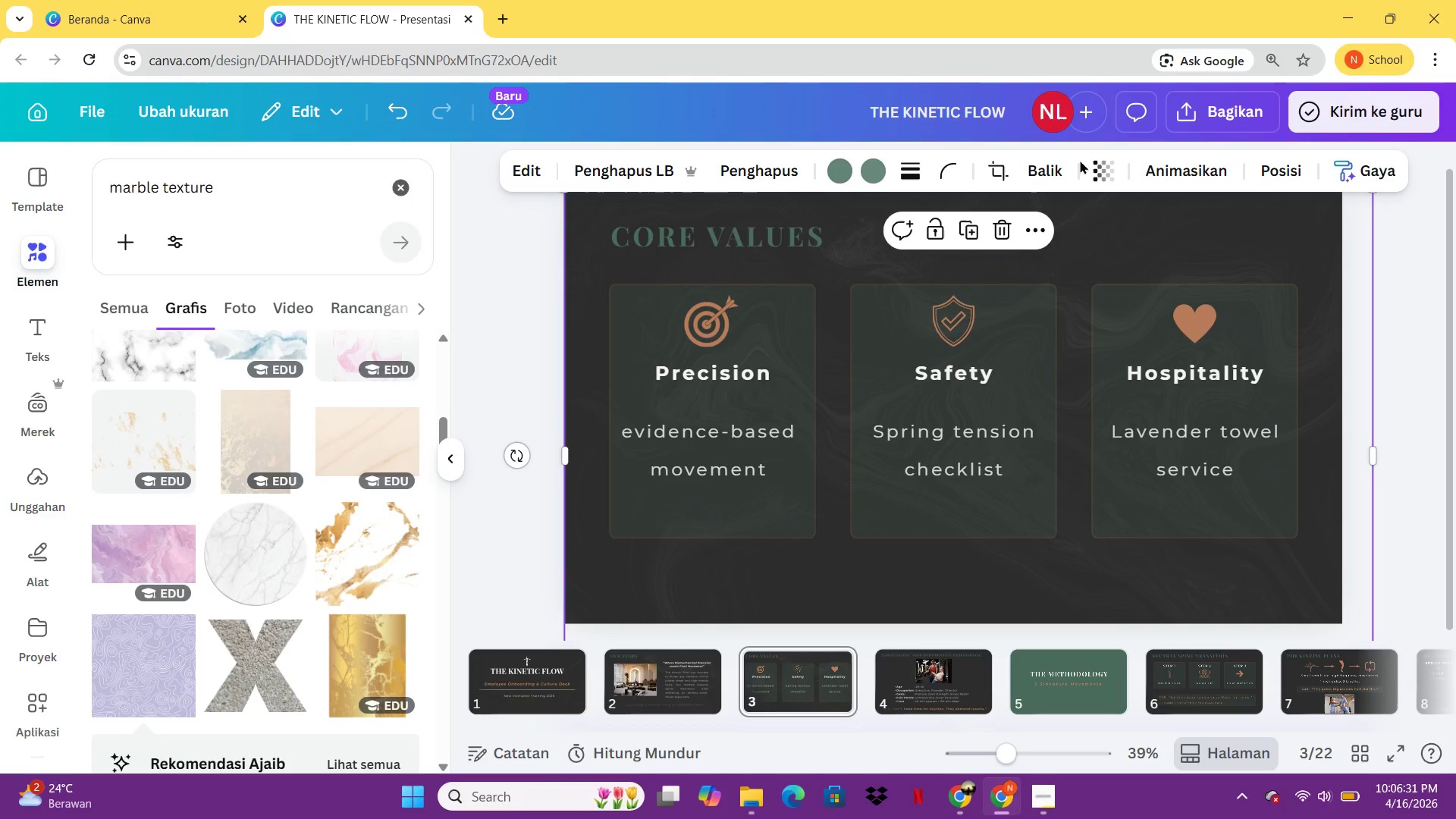 
left_click([892, 676])
 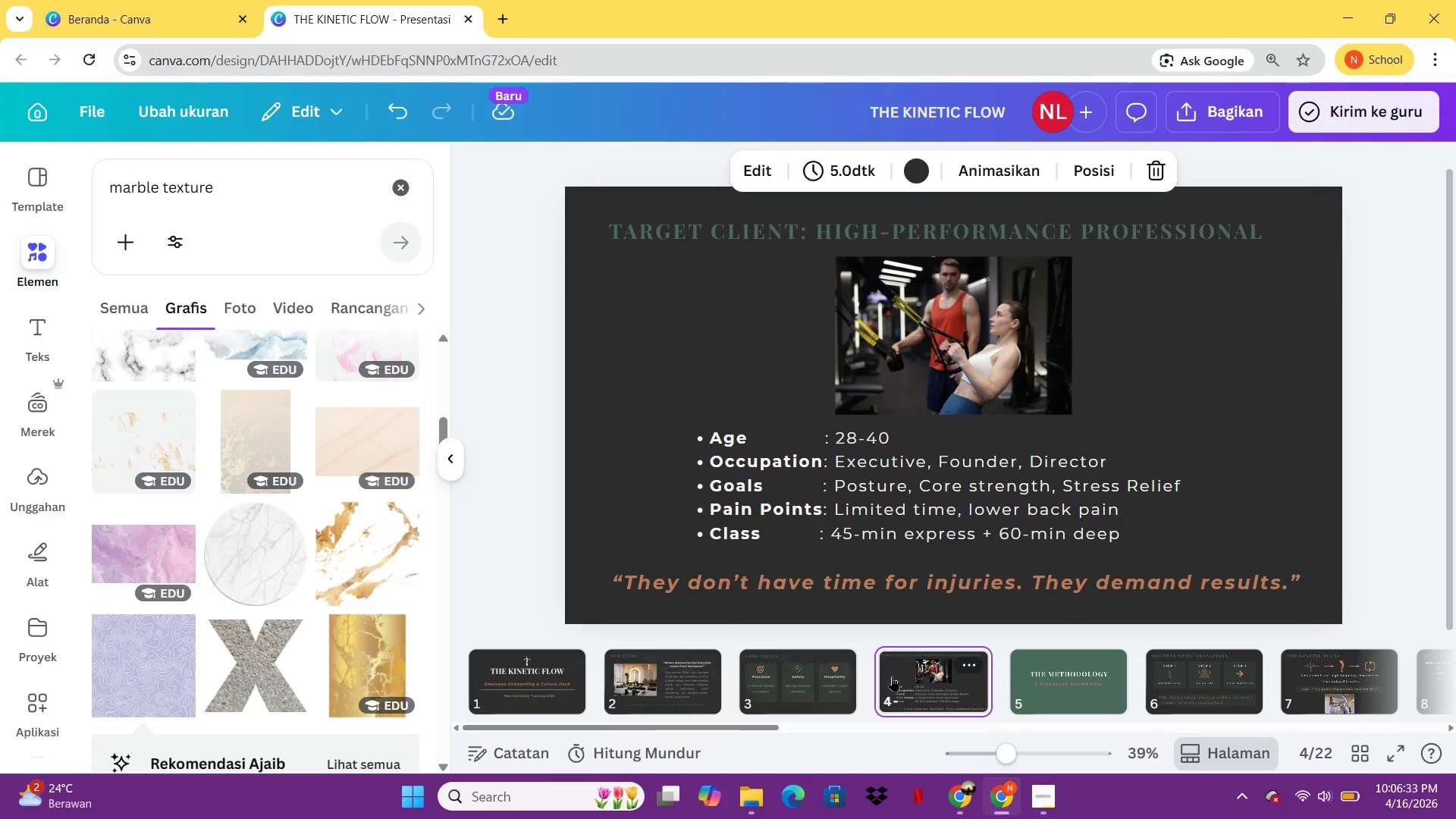 
key(Control+ControlLeft)
 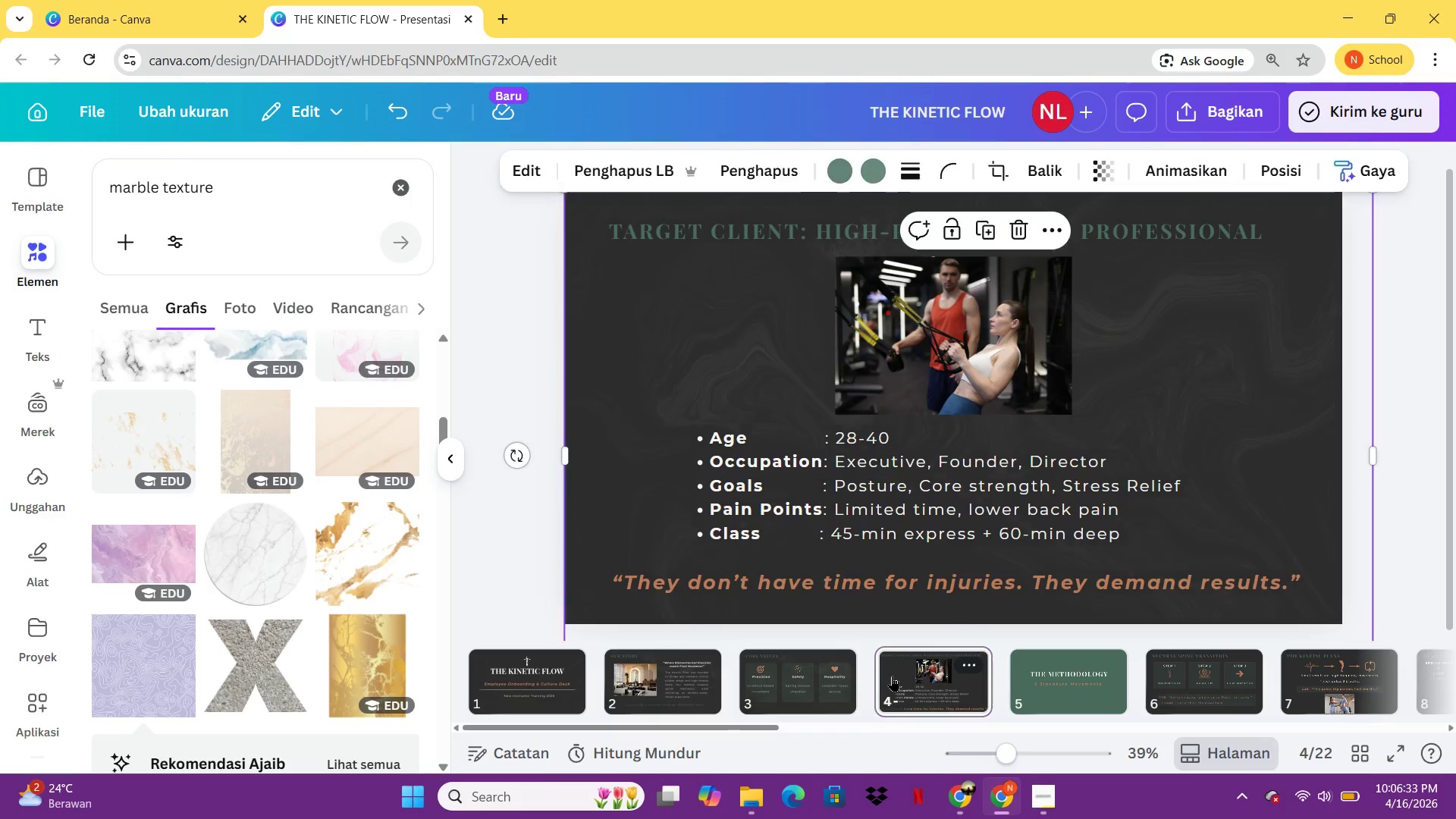 
key(Control+V)
 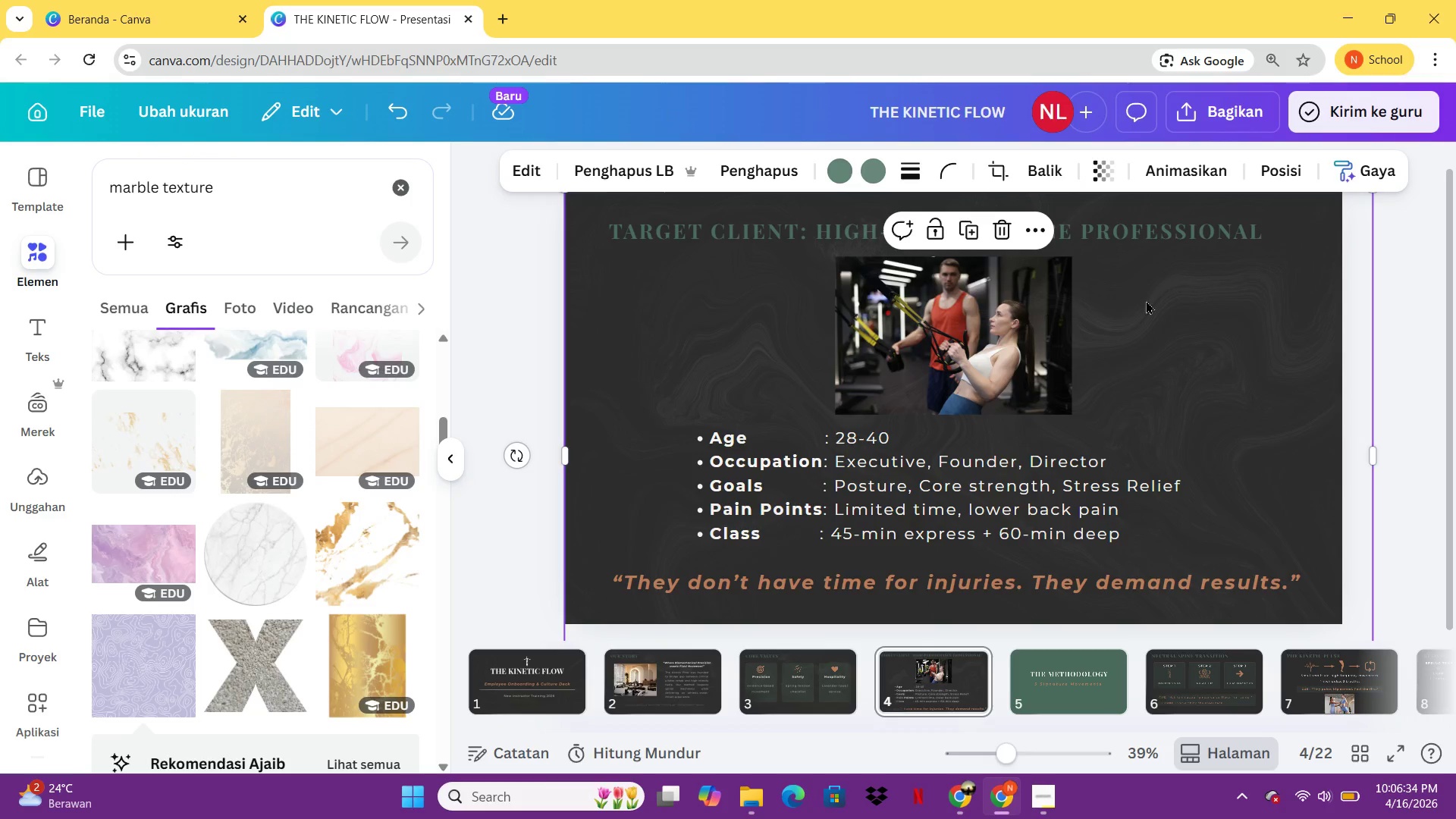 
right_click([1153, 301])
 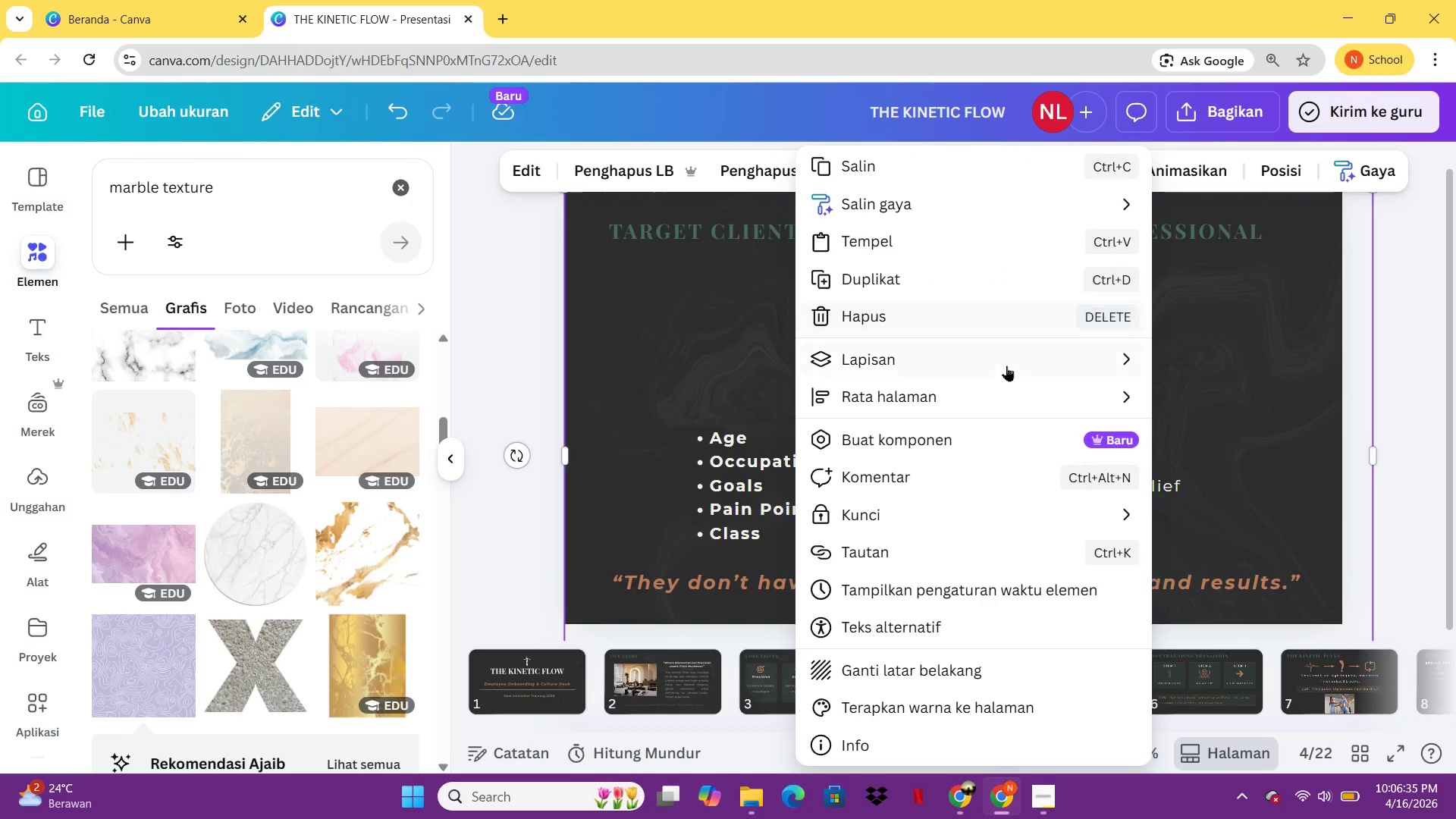 
left_click([1006, 366])
 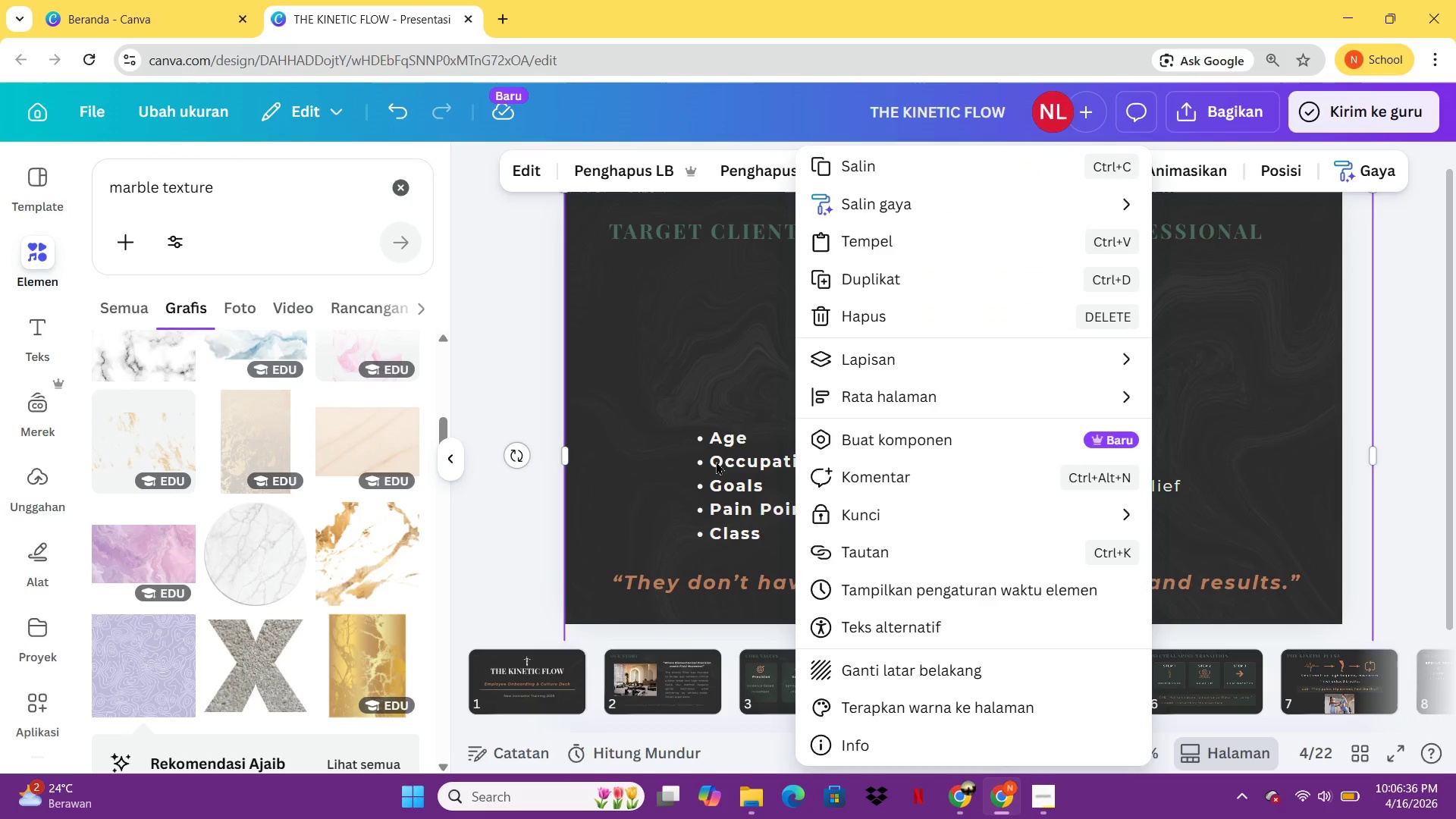 
mouse_move([871, 375])
 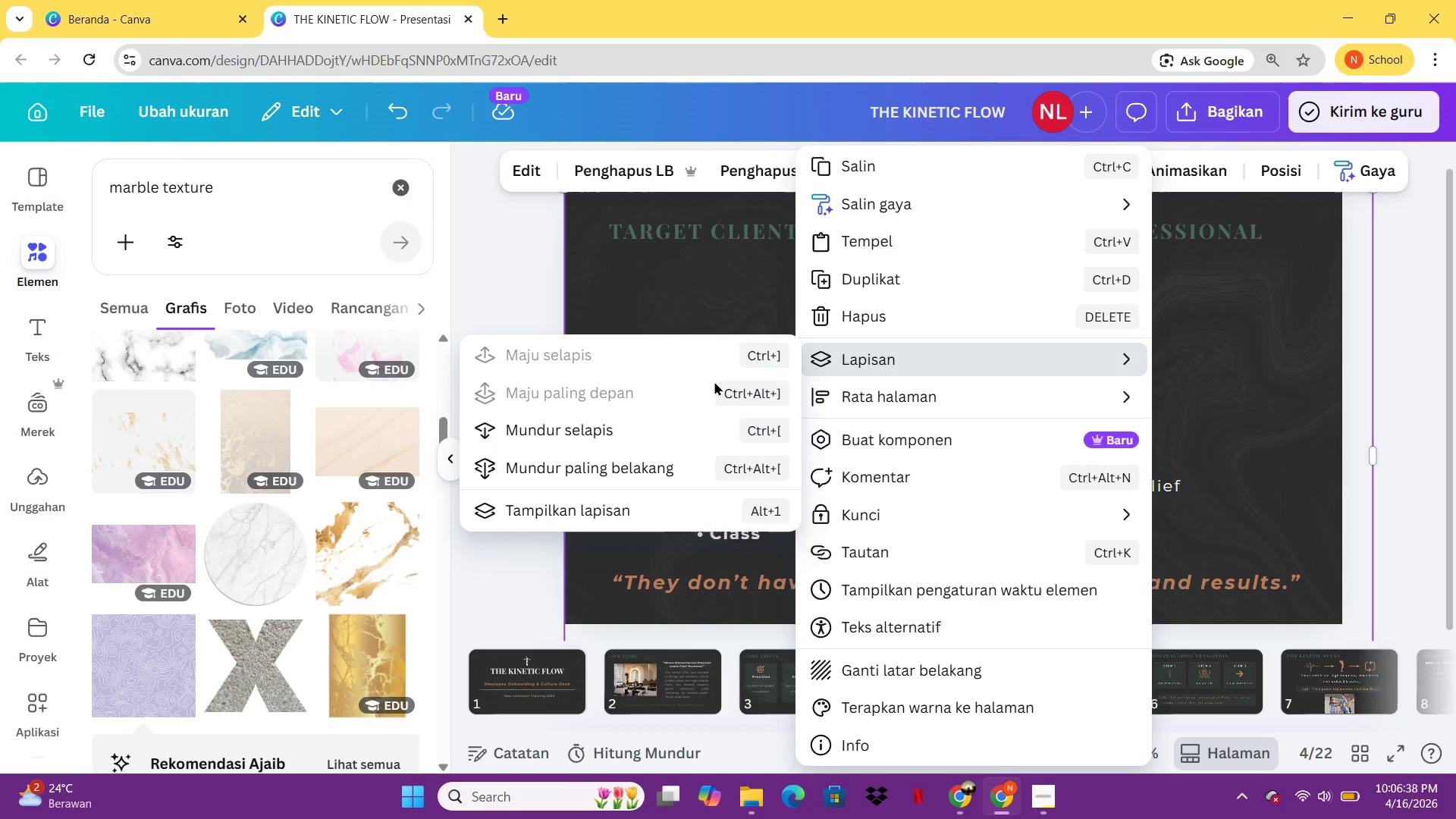 
left_click([660, 466])
 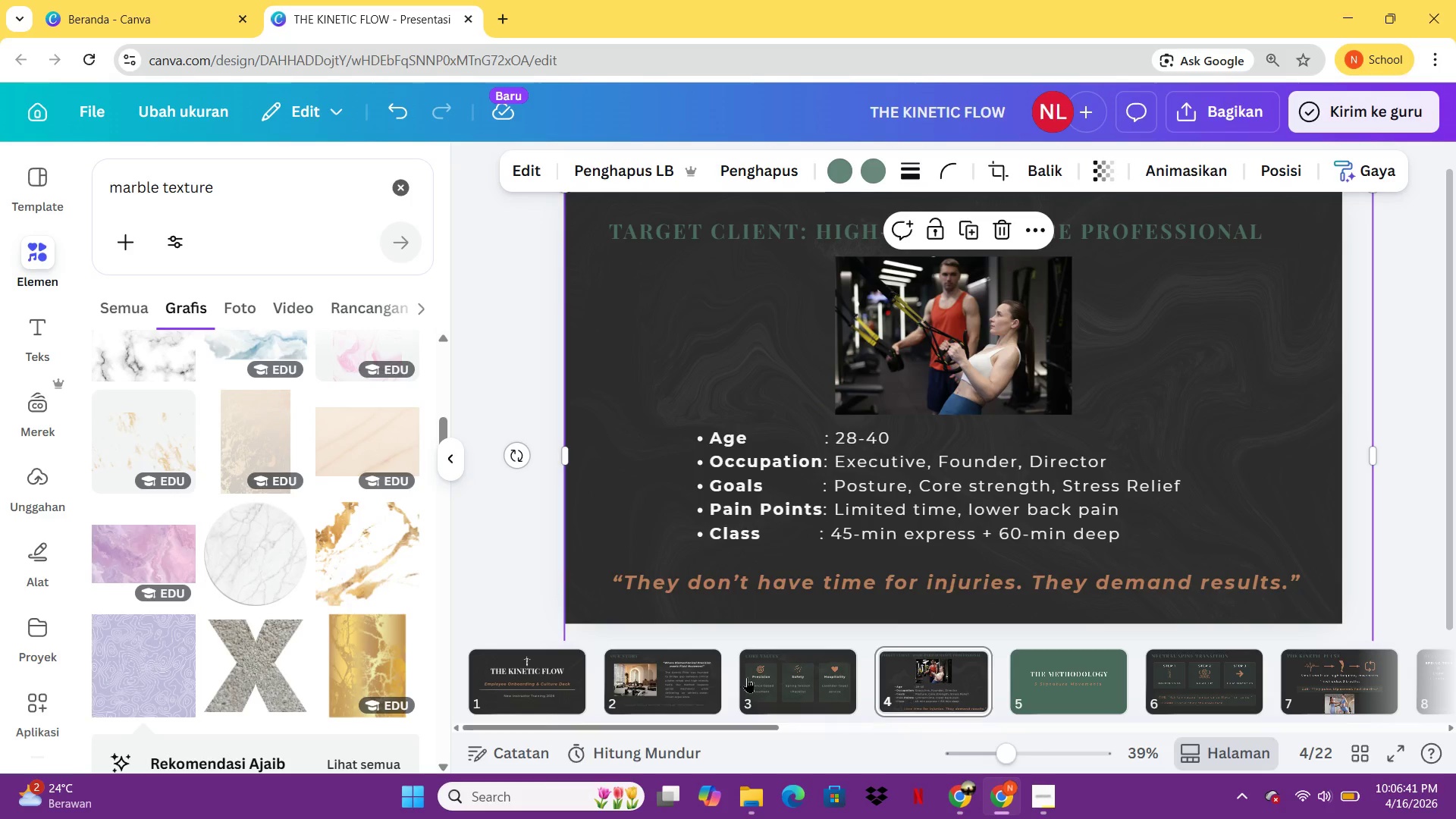 
left_click([789, 667])
 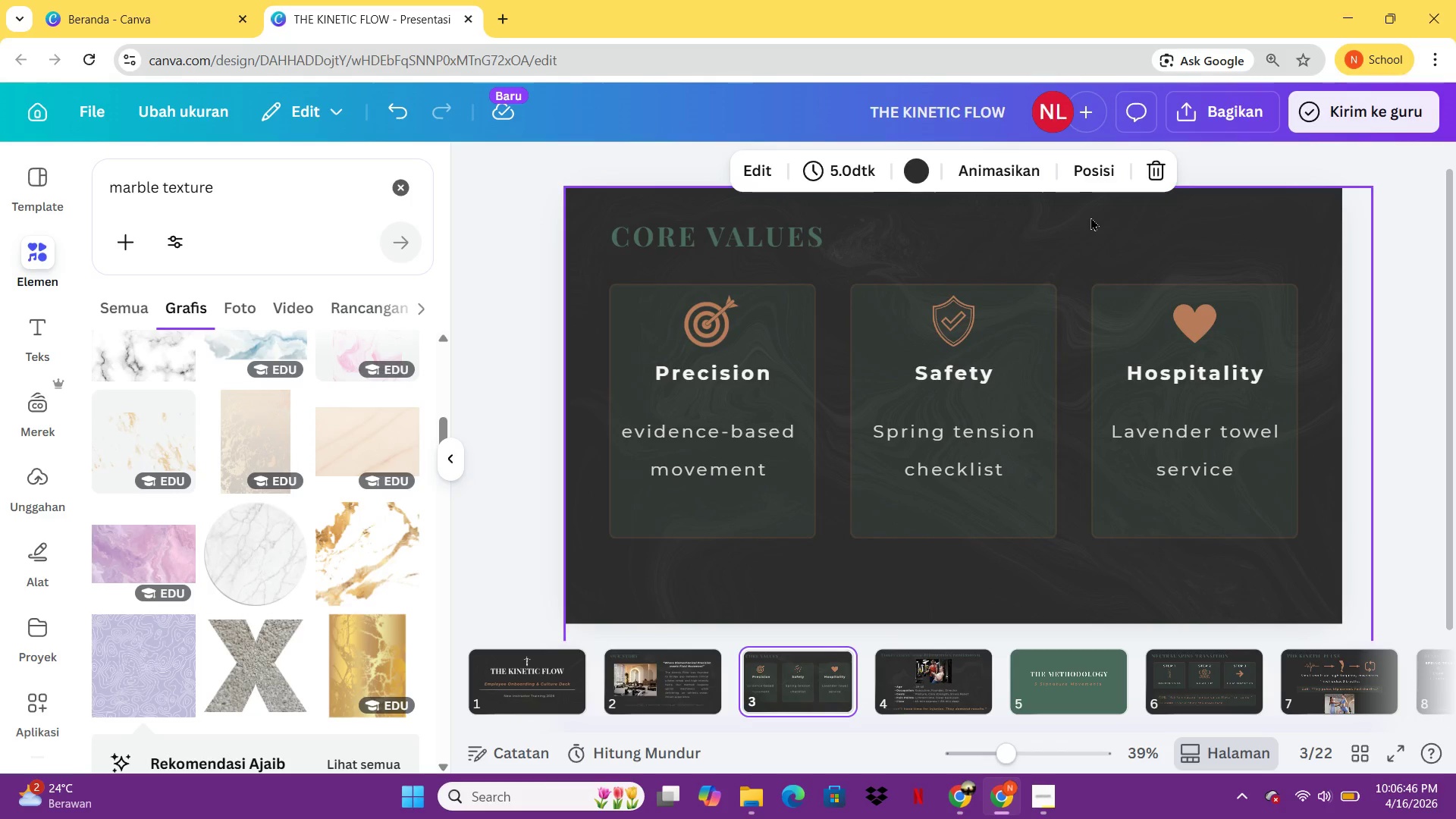 
wait(6.3)
 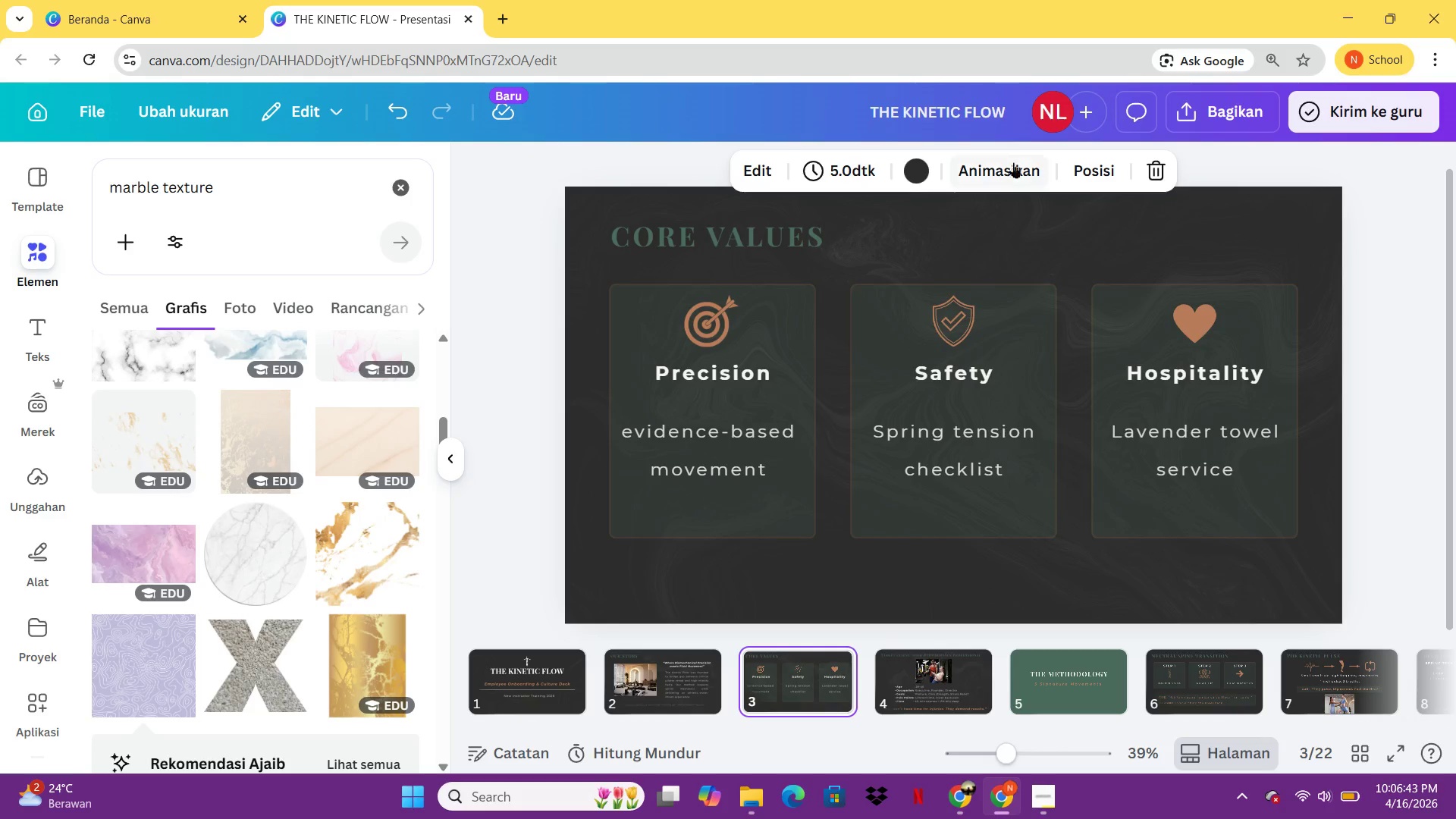 
left_click([1095, 161])
 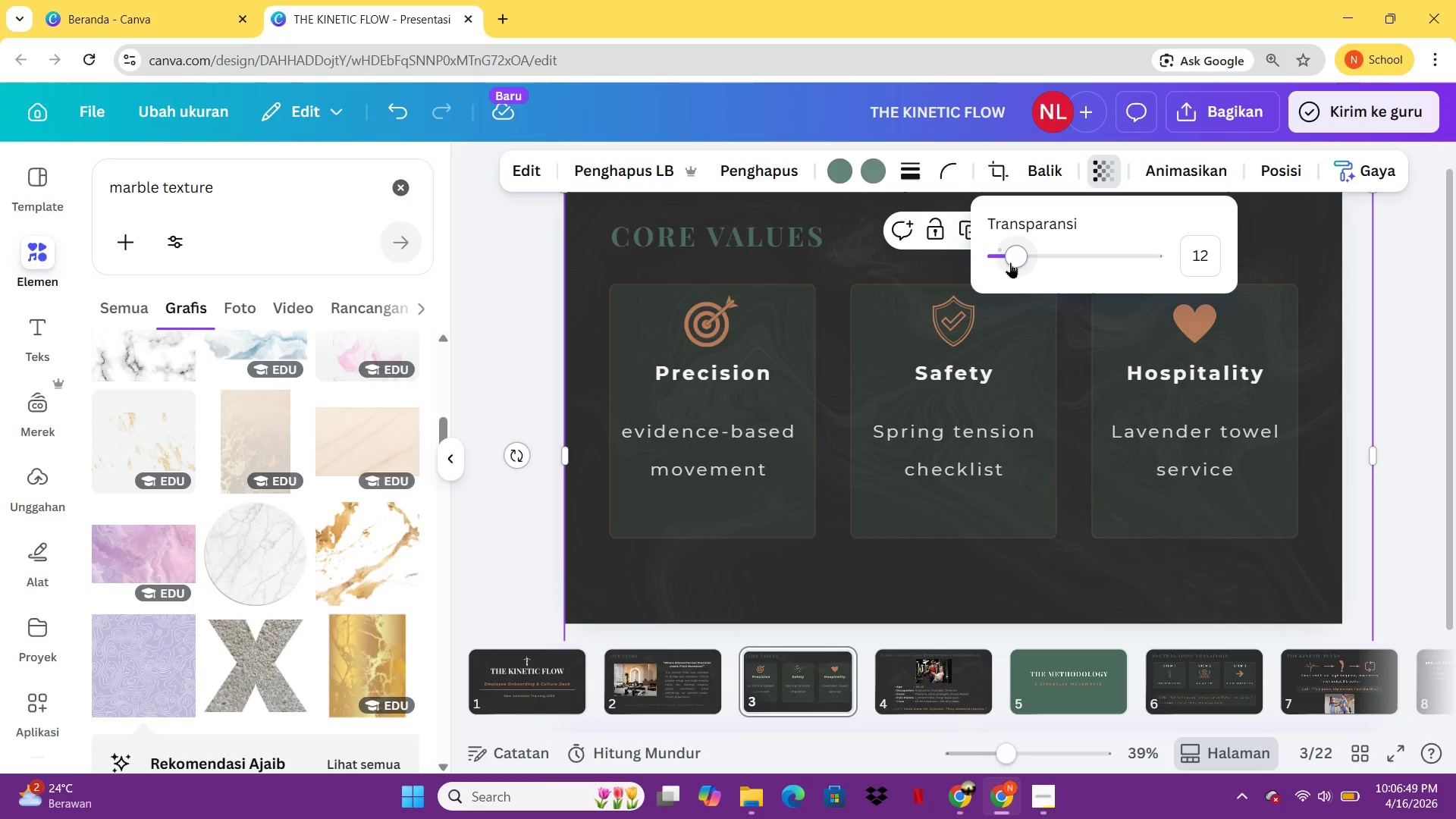 
left_click_drag(start_coordinate=[1010, 262], to_coordinate=[1003, 262])
 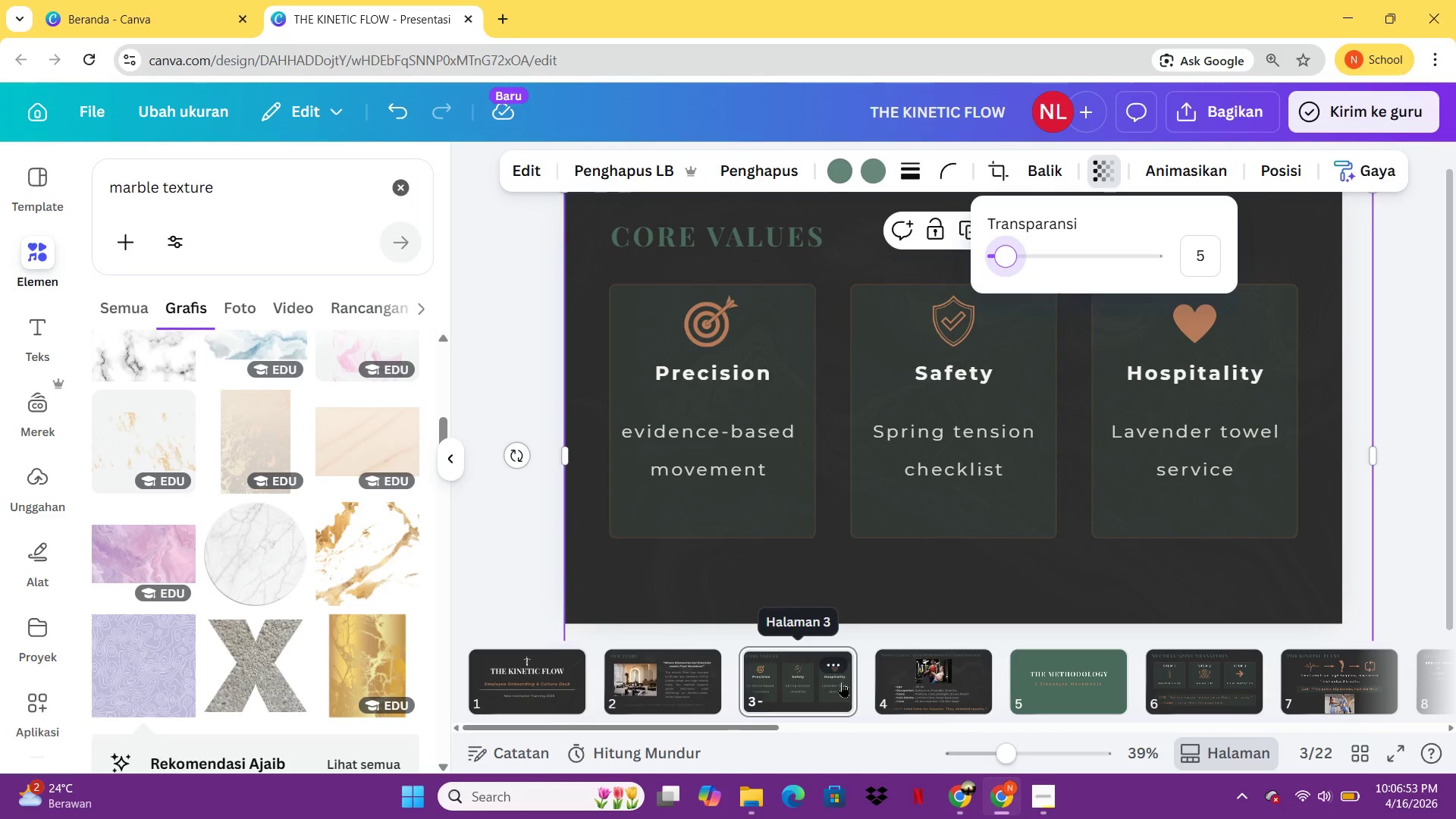 
left_click([926, 696])
 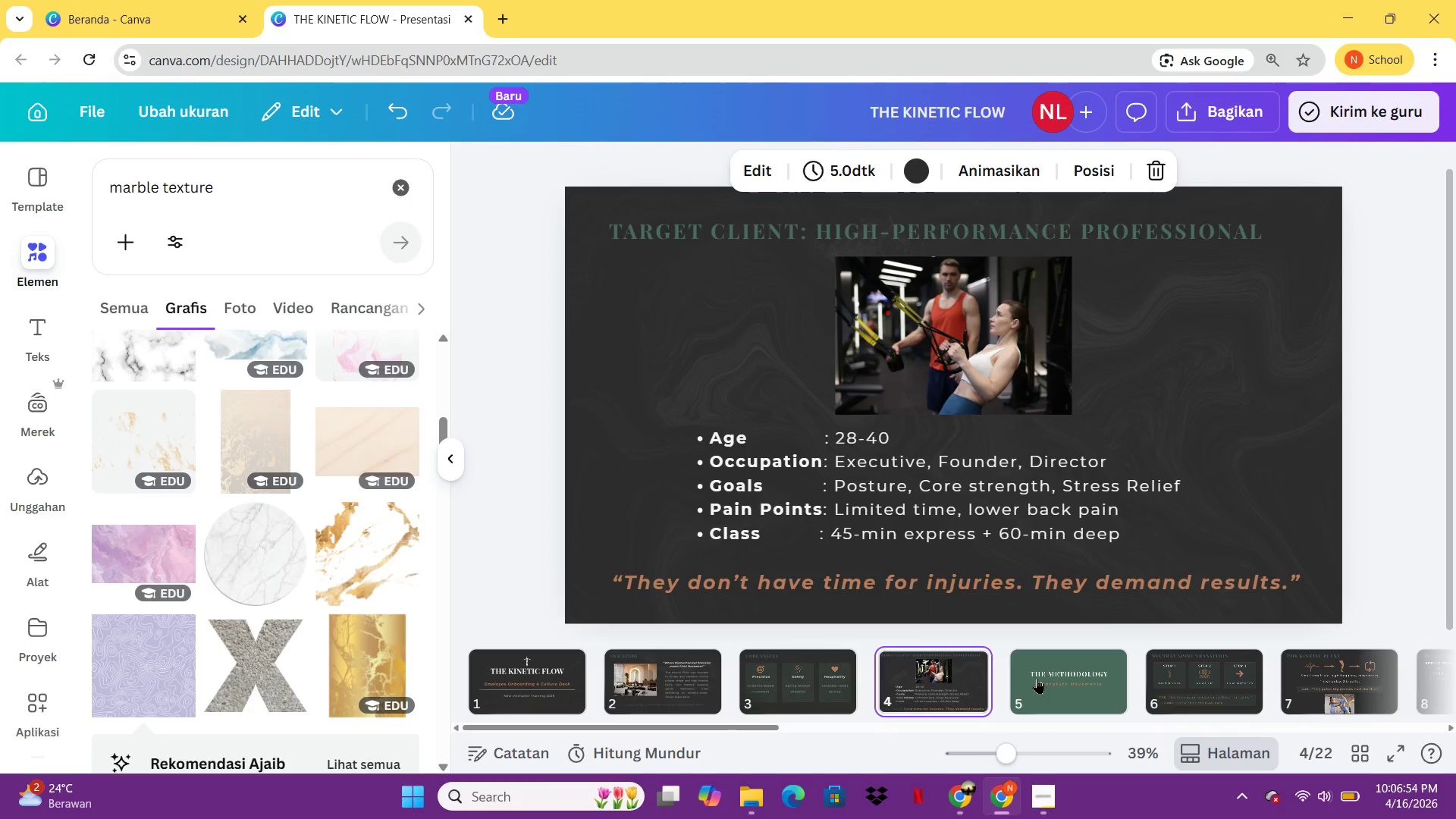 
left_click([1037, 678])
 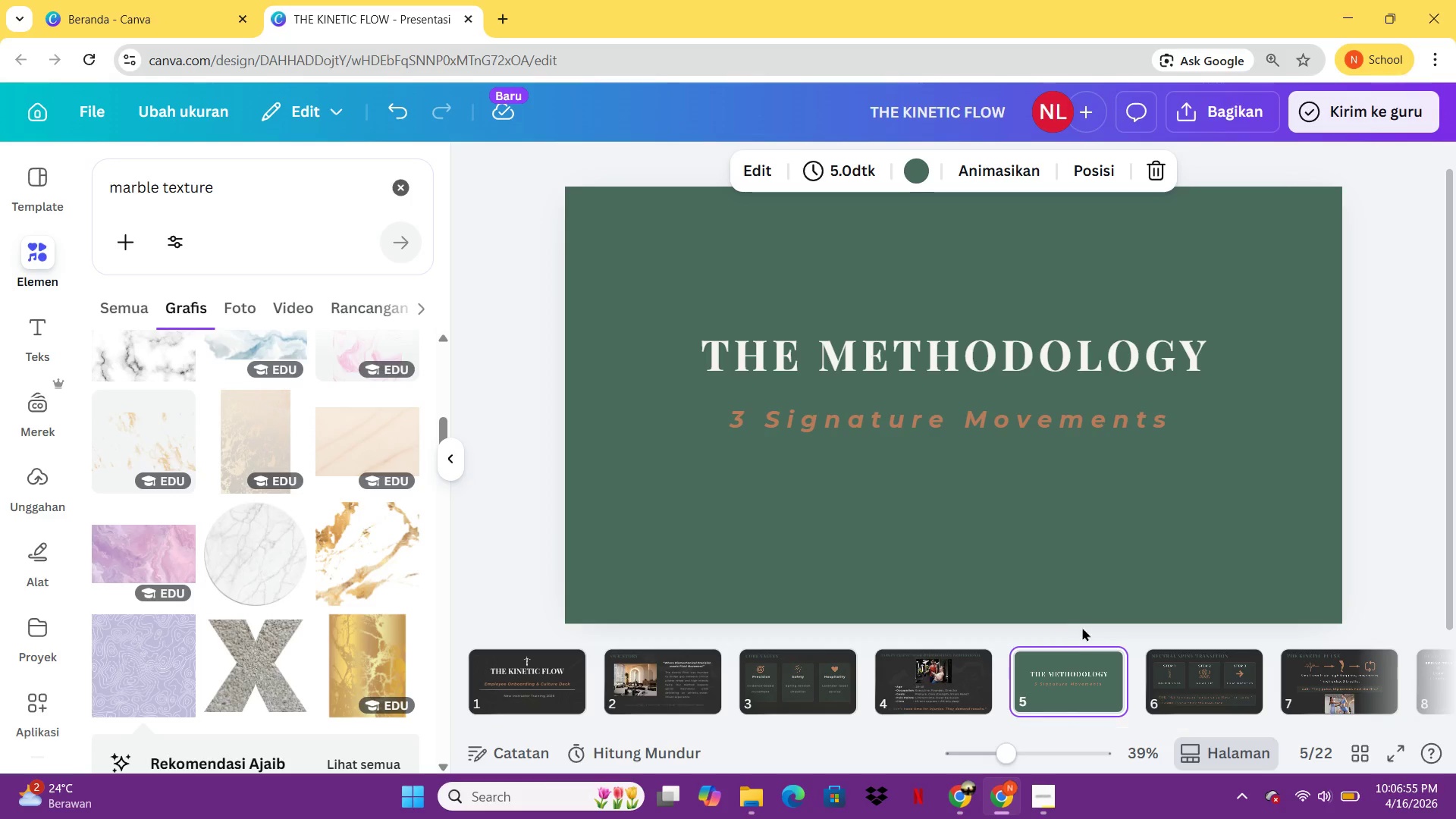 
key(Control+V)
 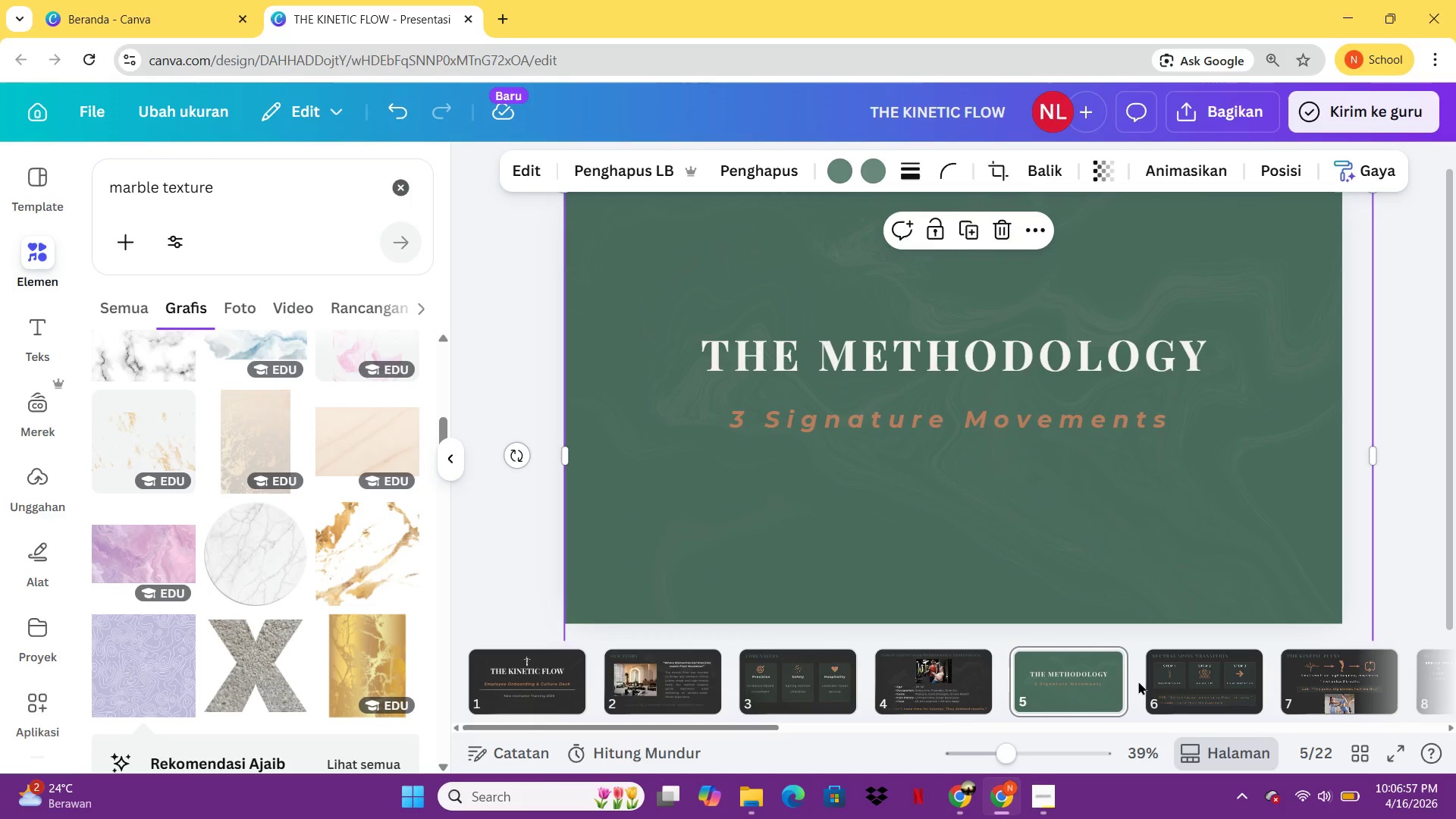 
left_click([1191, 680])
 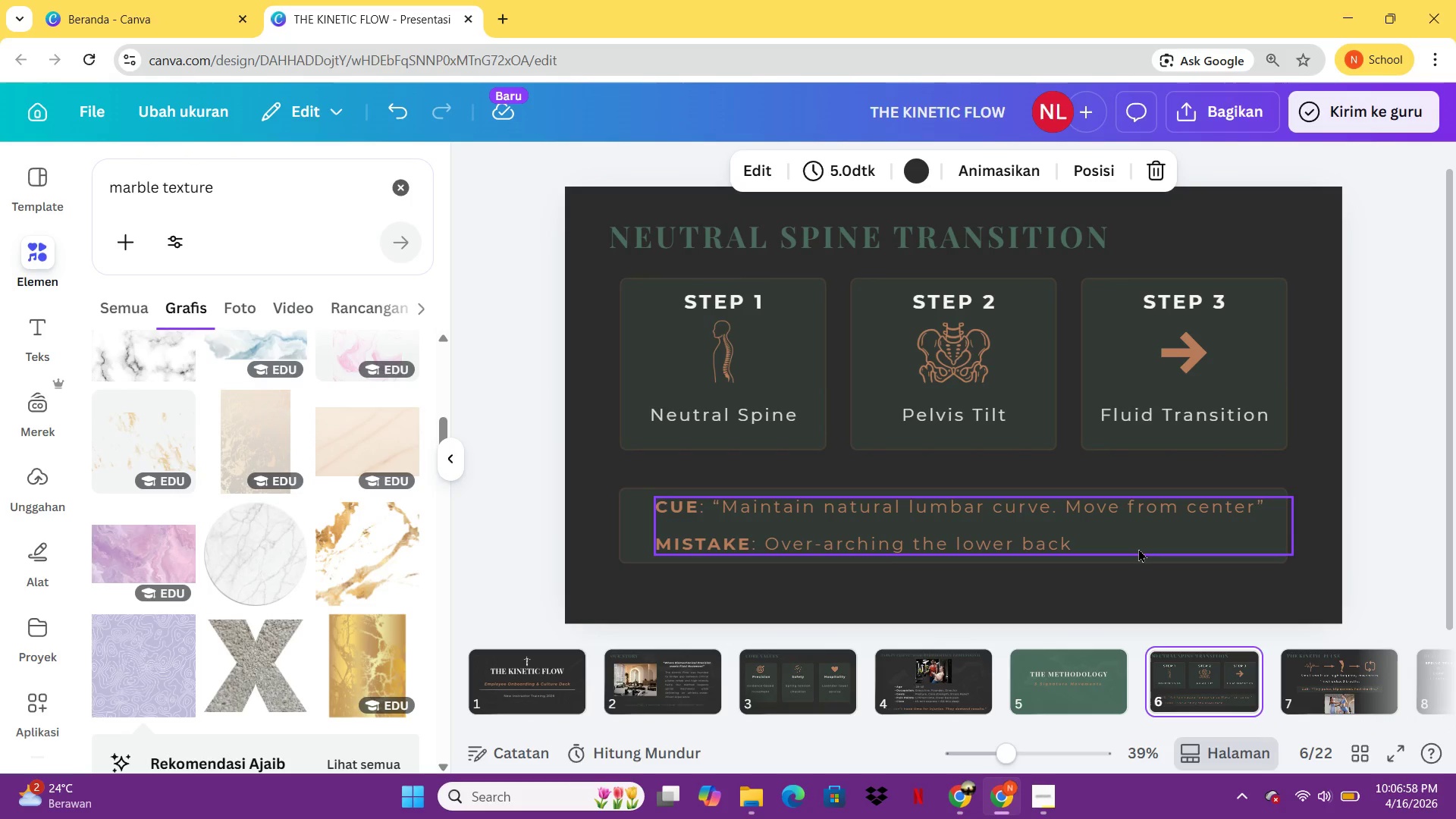 
key(Control+V)
 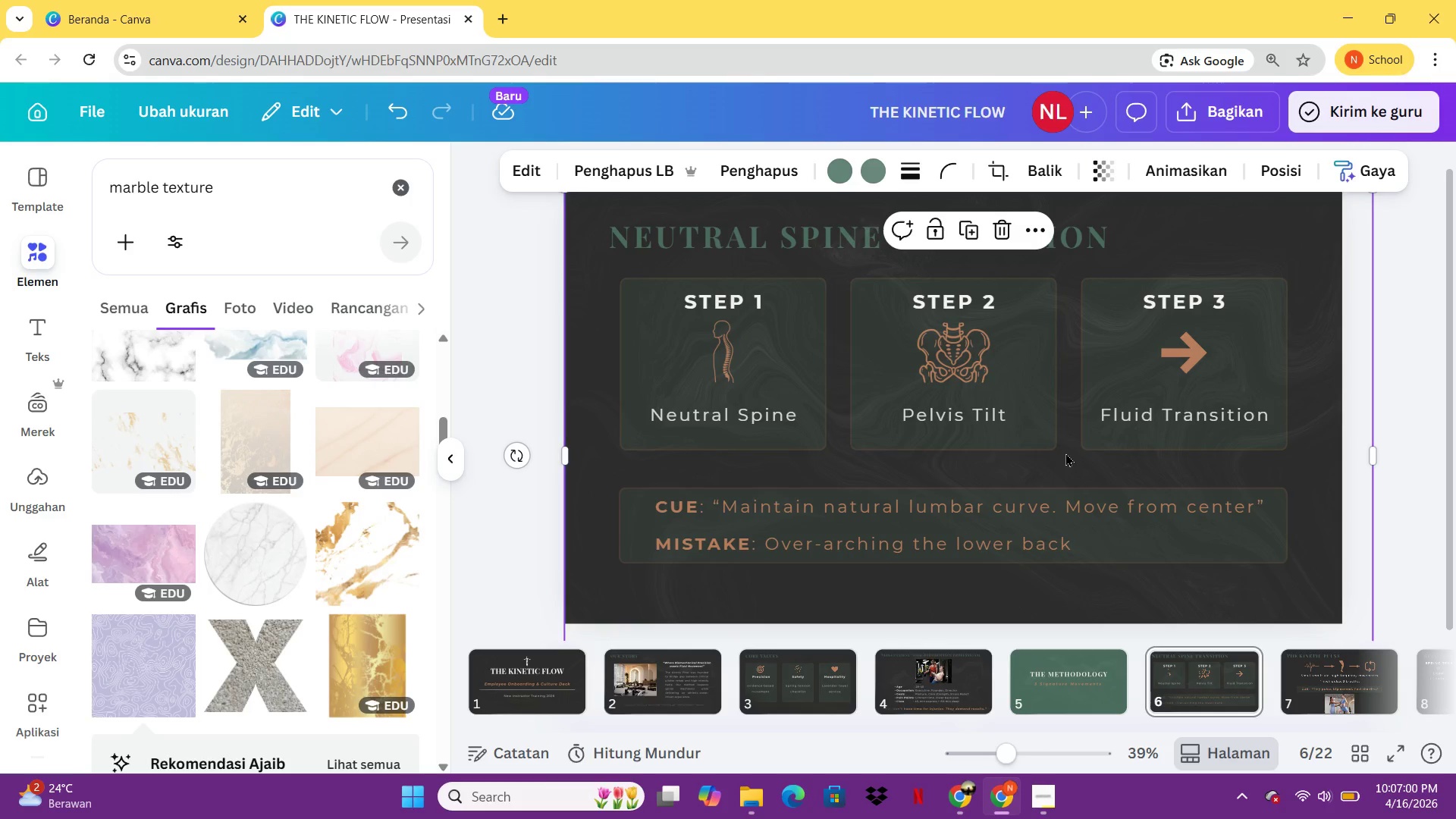 
right_click([1065, 453])
 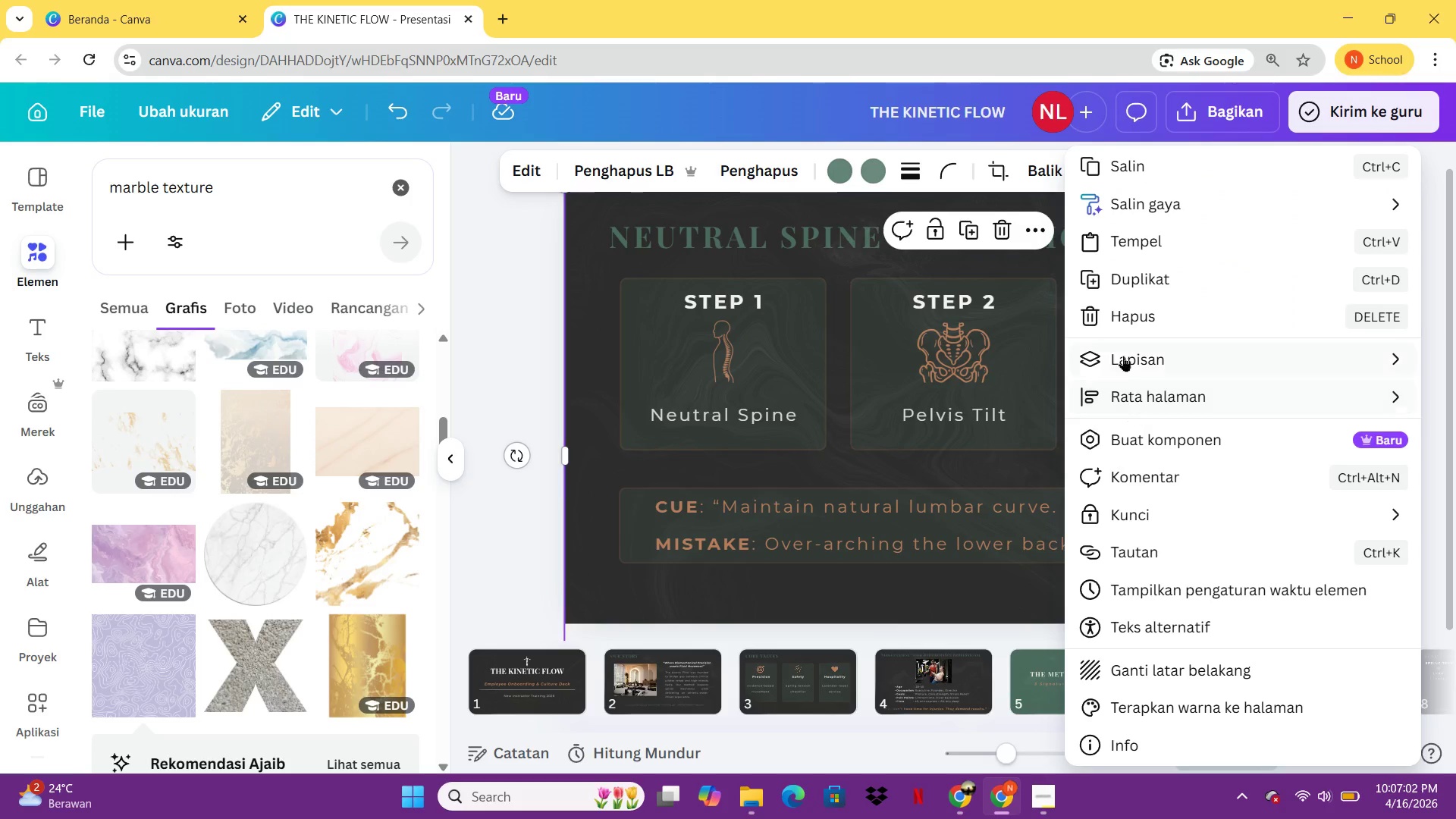 
left_click([1120, 346])
 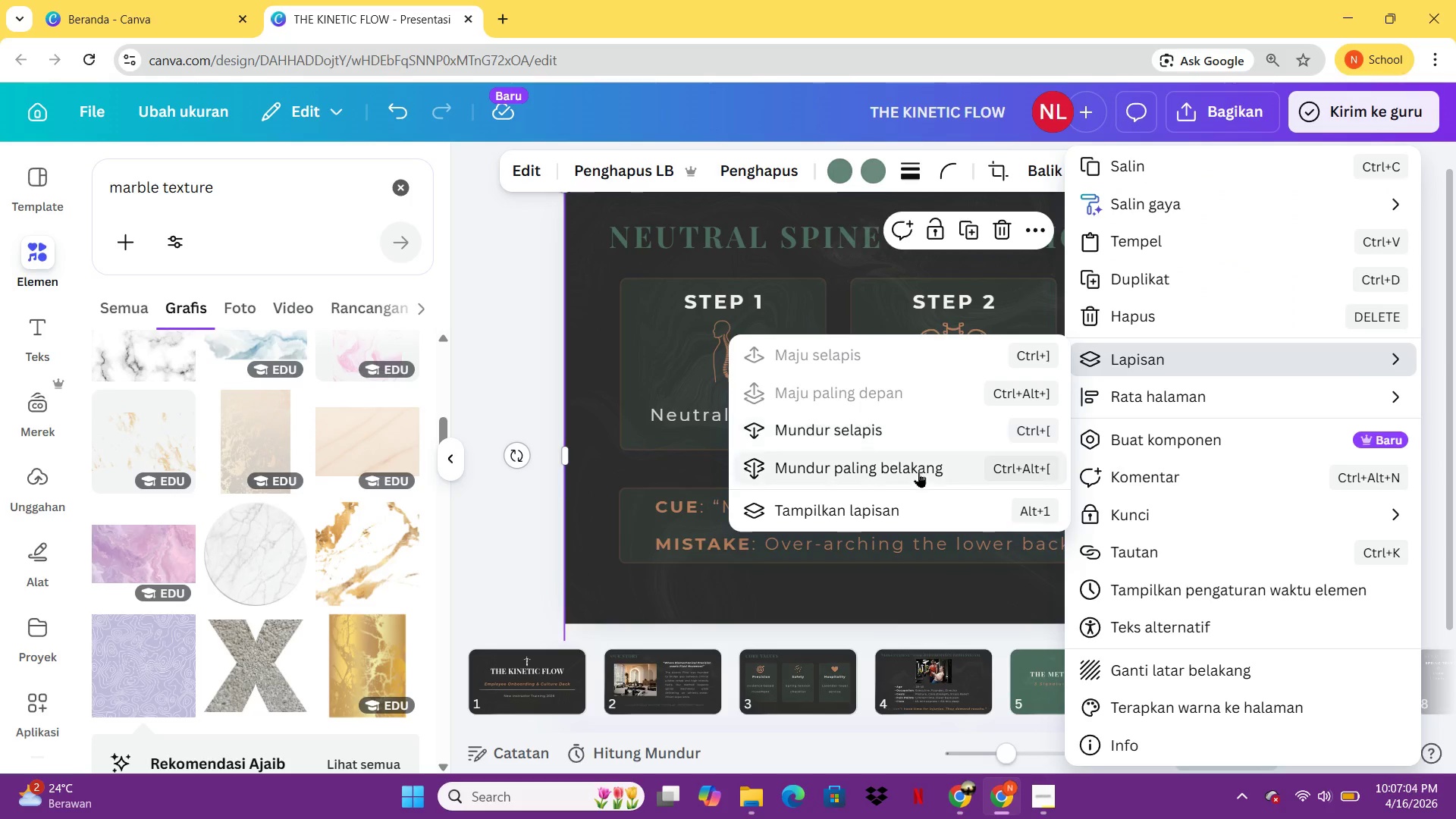 
left_click([918, 472])
 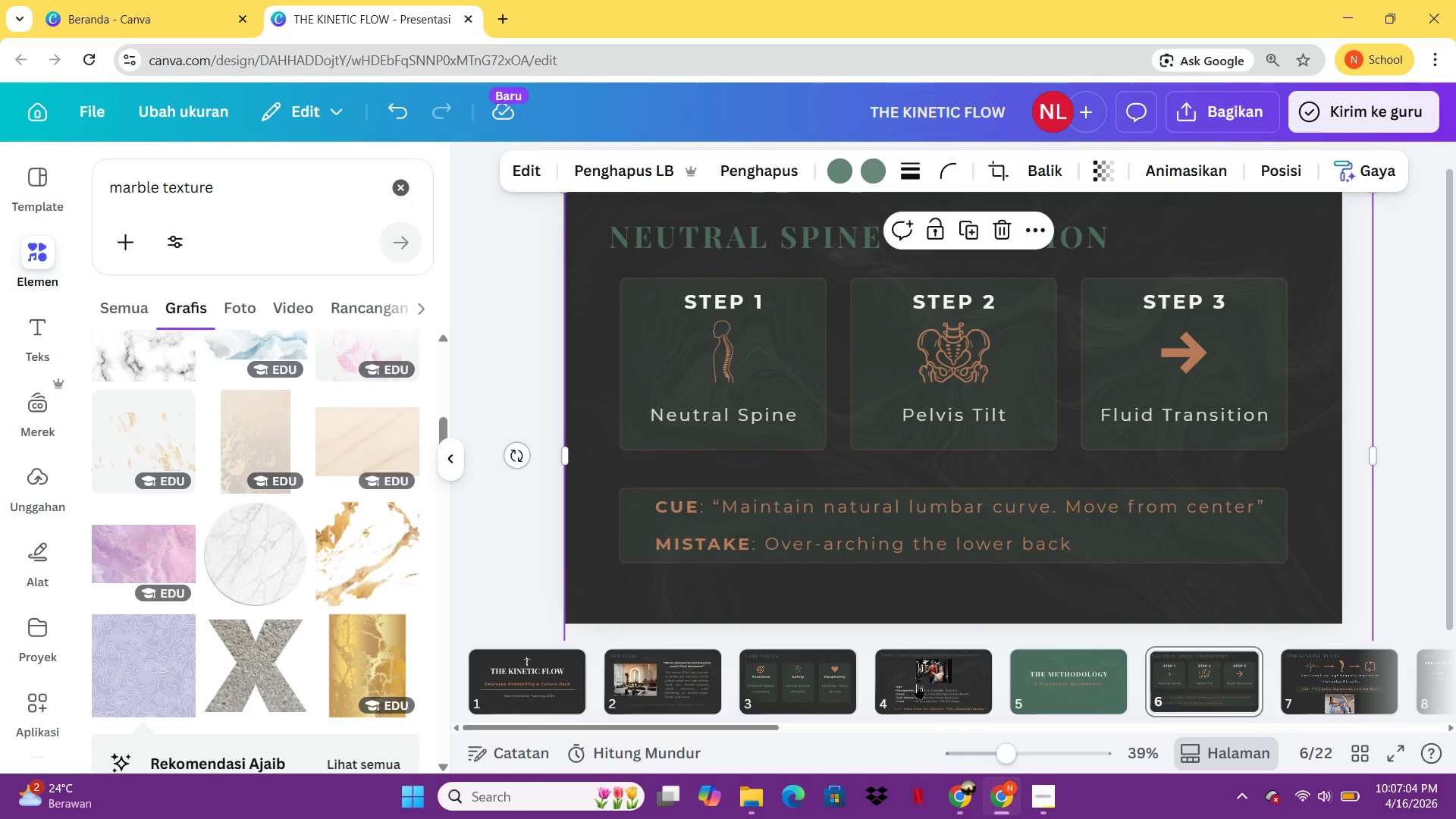 
left_click([917, 687])
 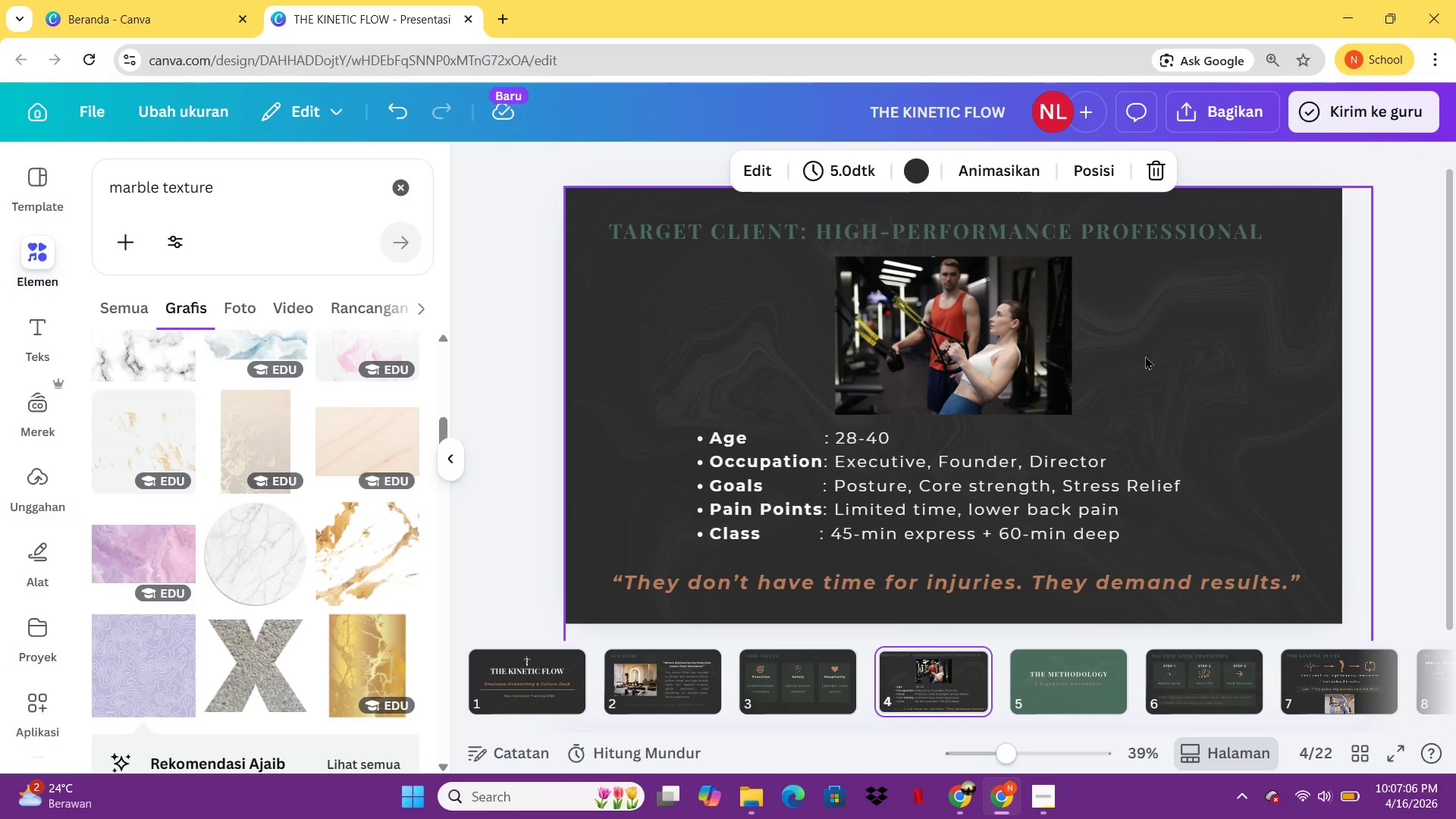 
right_click([1145, 356])
 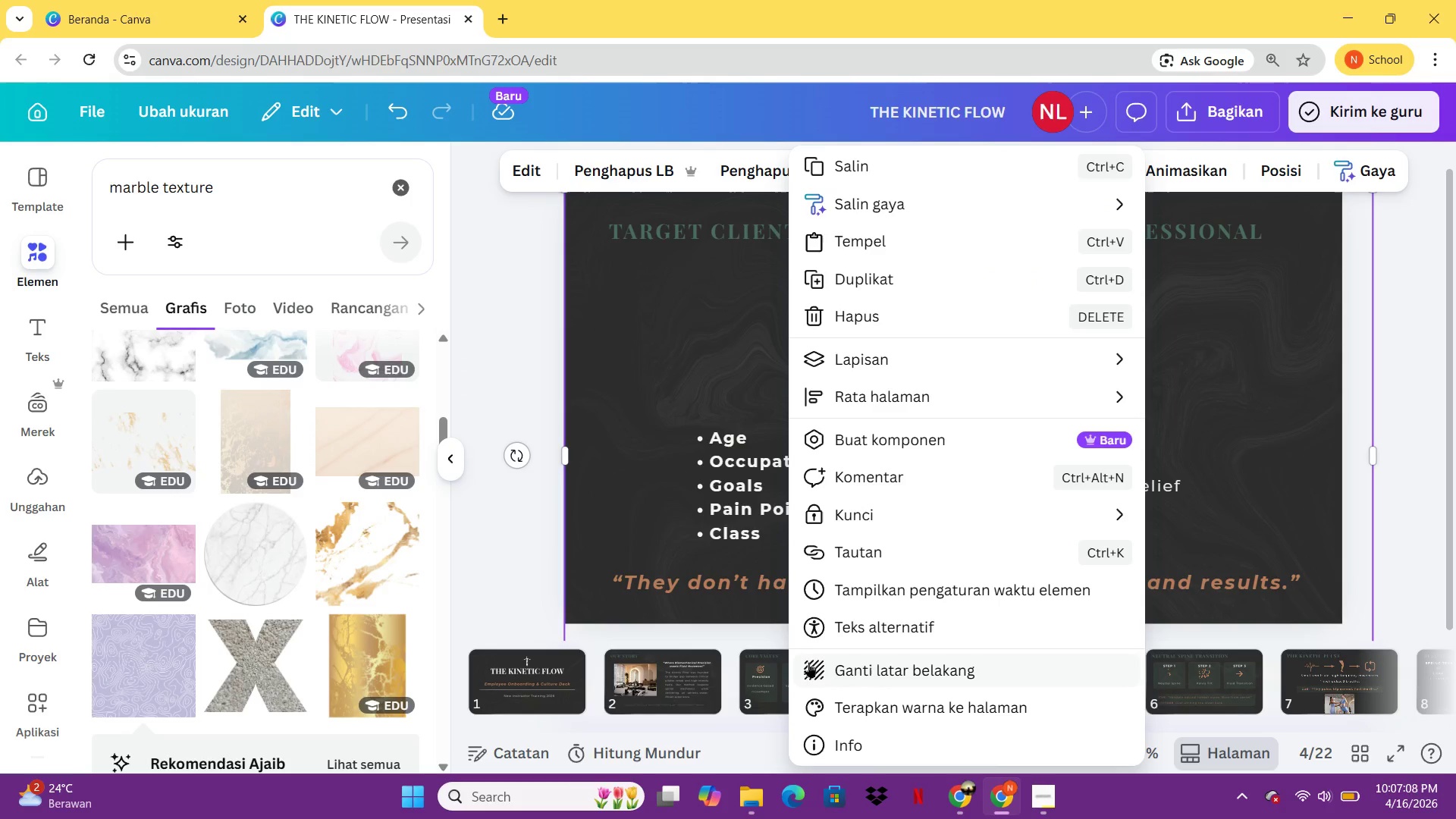 
double_click([779, 673])
 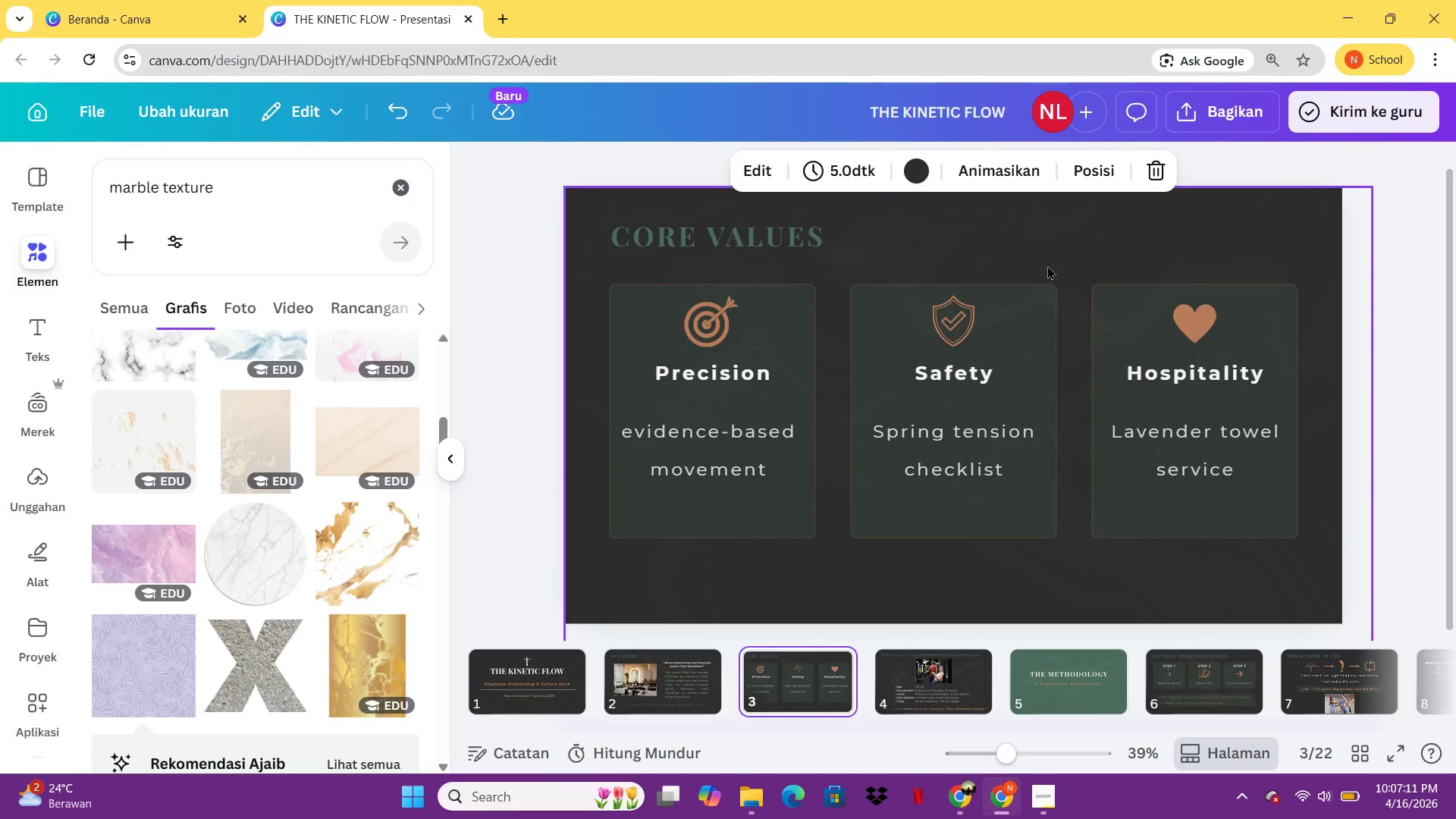 
right_click([1047, 265])
 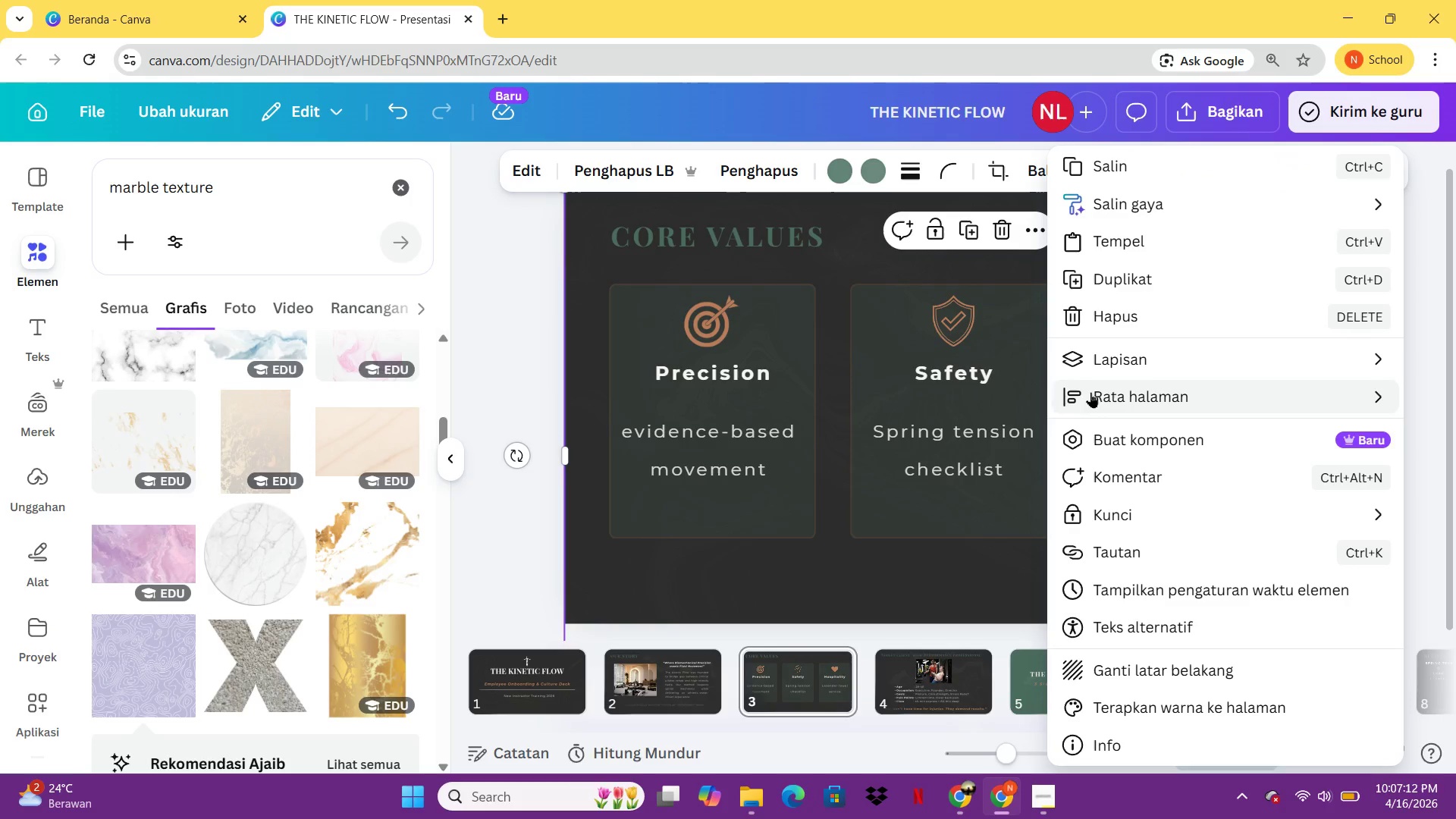 
mouse_move([1073, 371])
 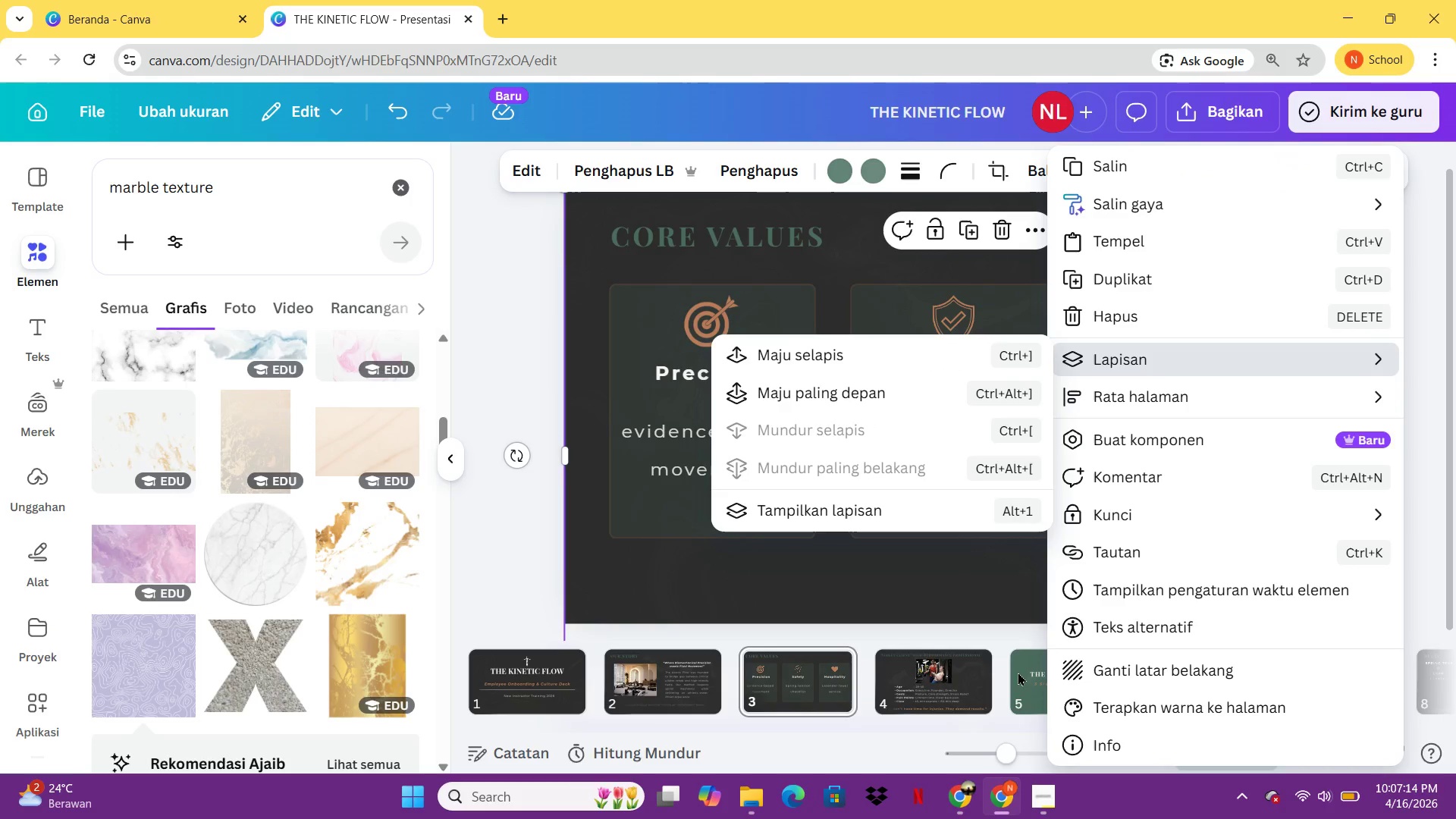 
left_click([1019, 672])
 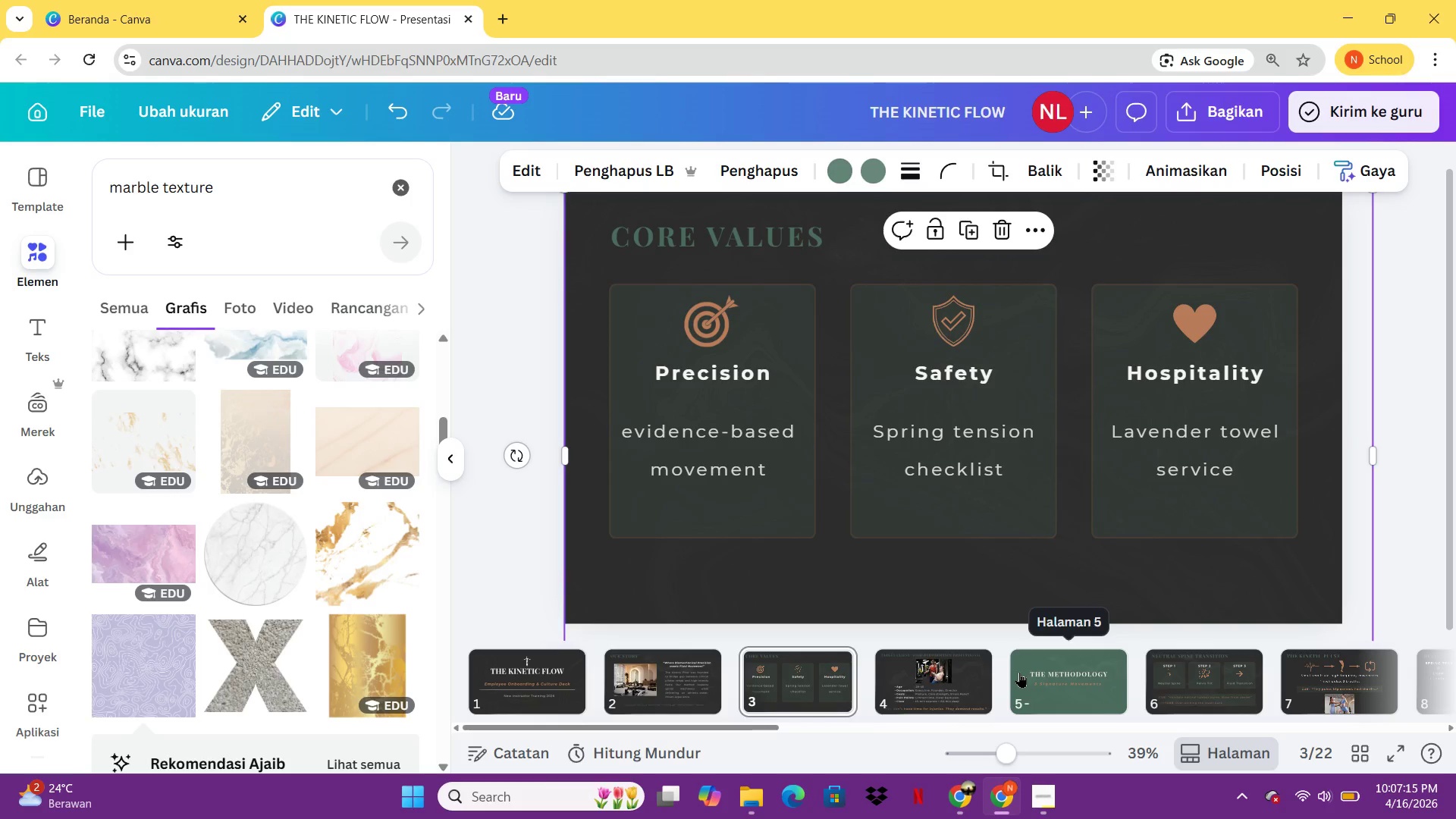 
left_click([1019, 672])
 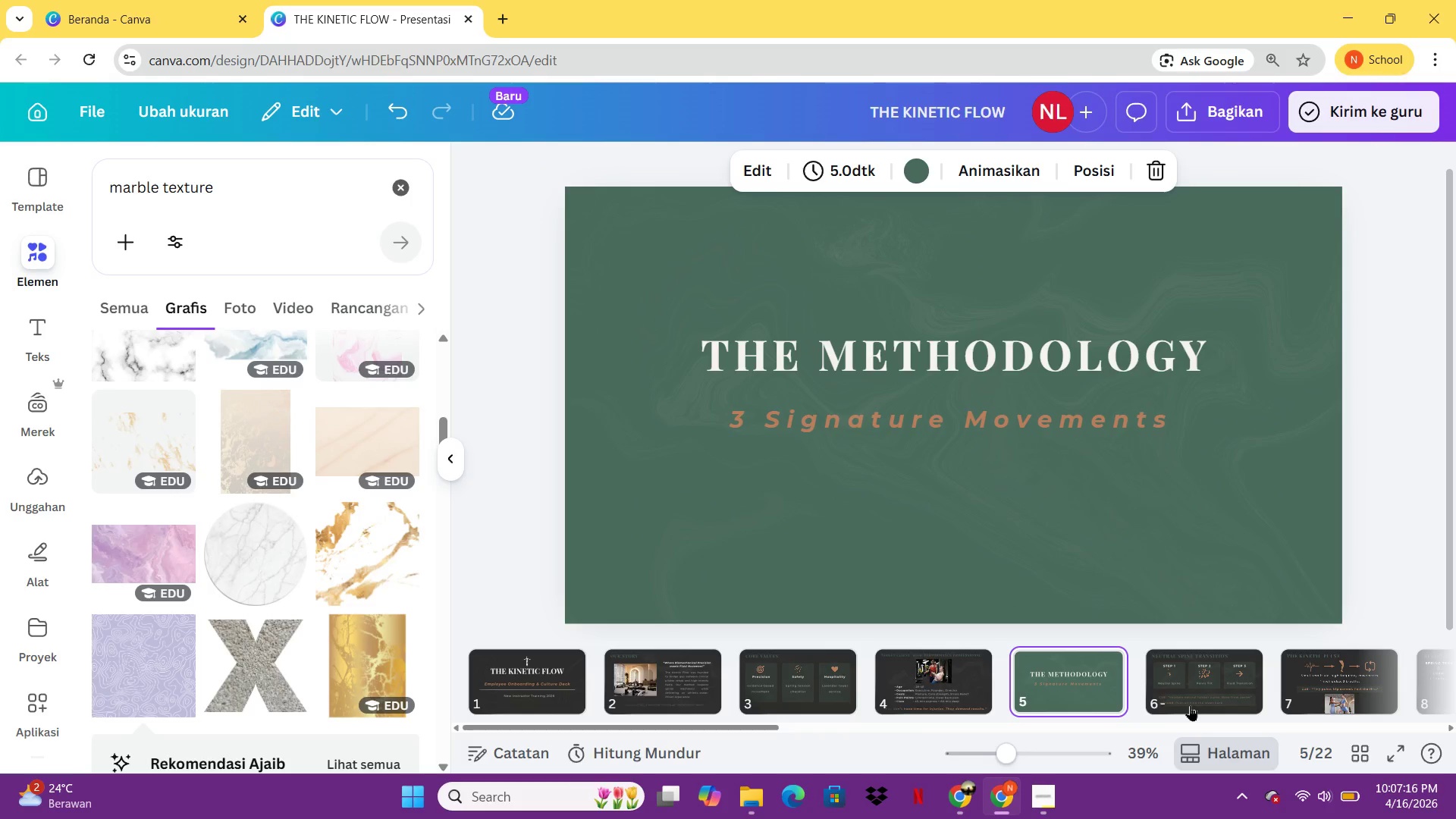 
left_click([1190, 705])
 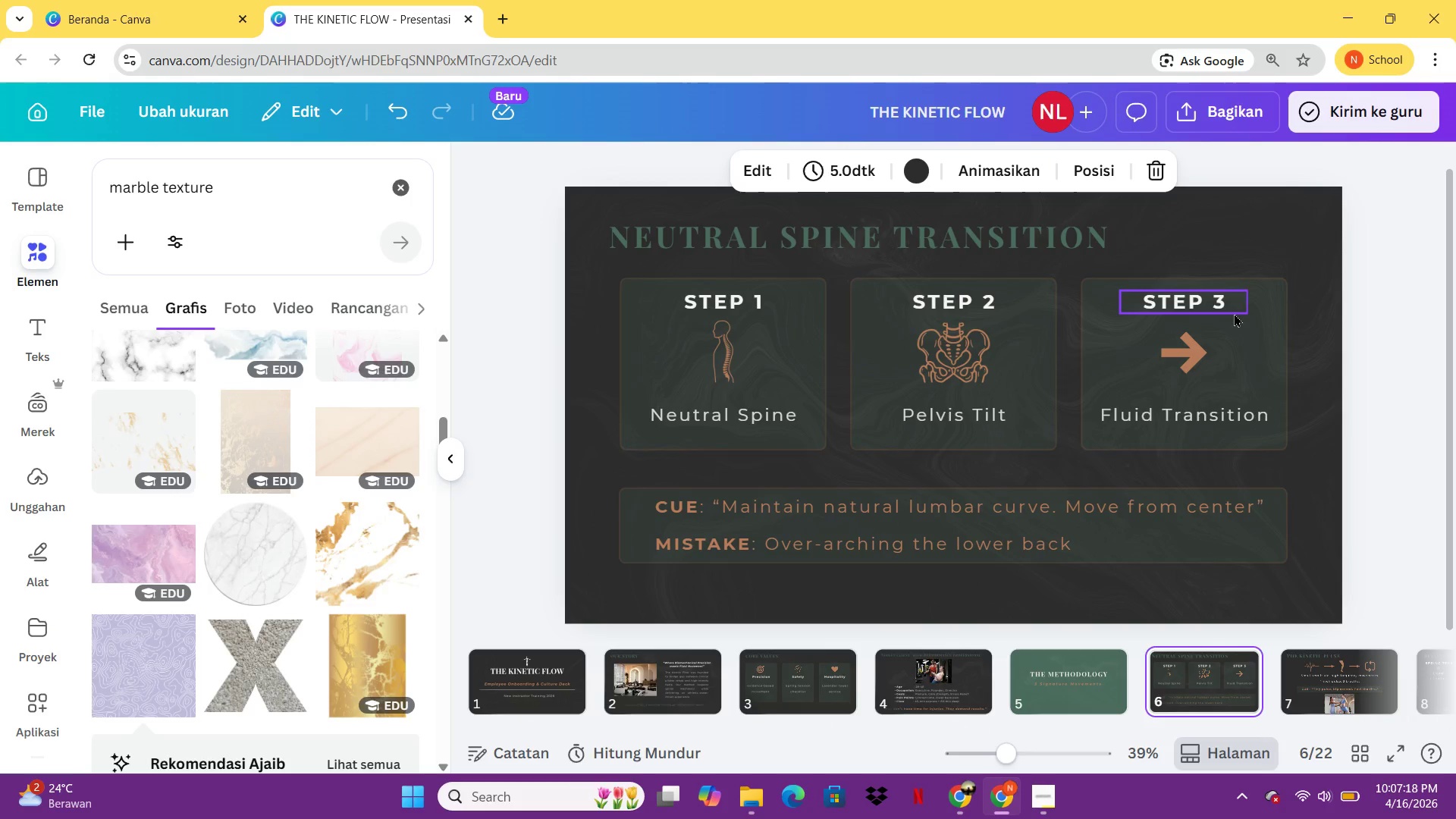 
left_click([1219, 243])
 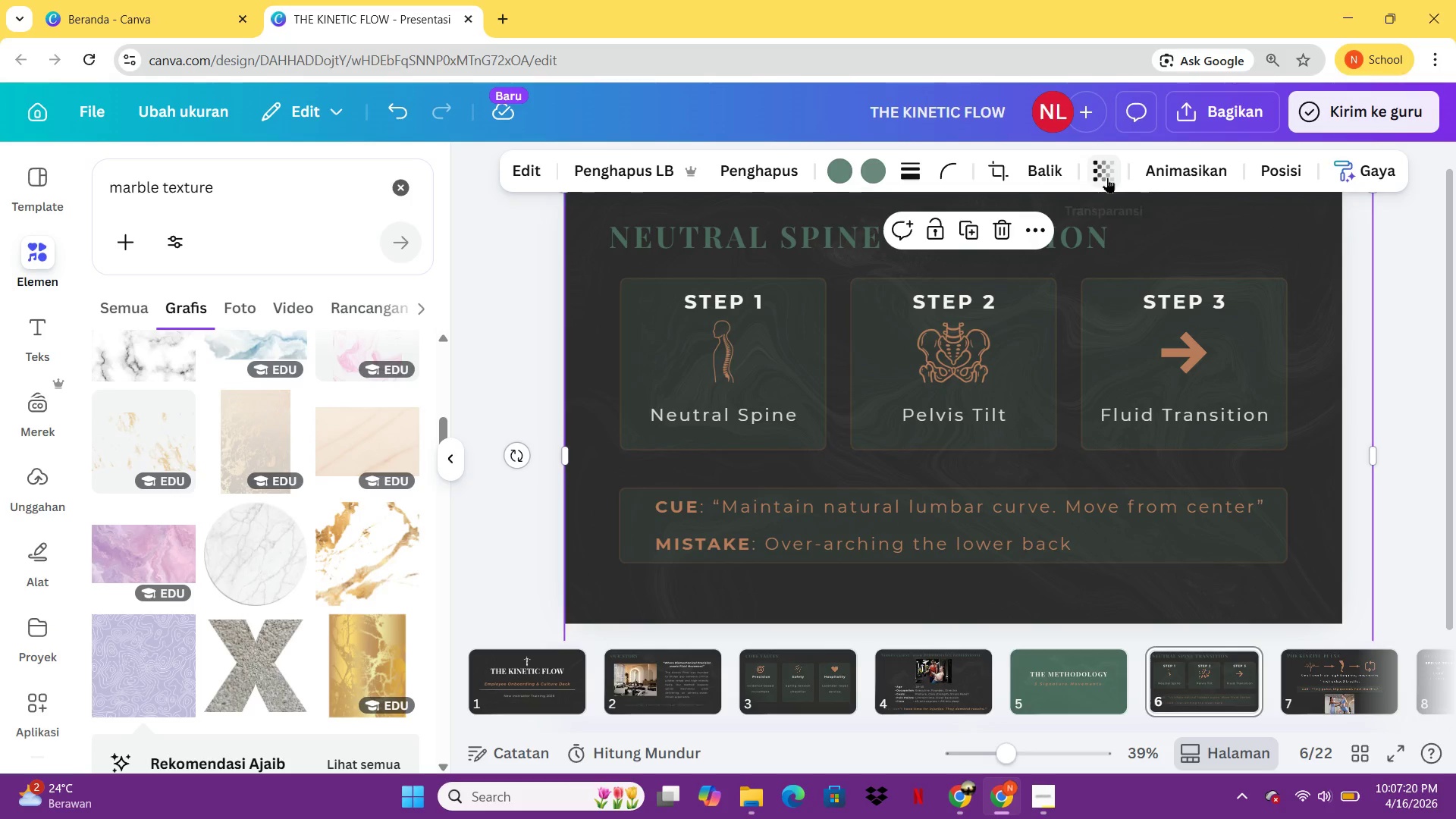 
left_click([1107, 177])
 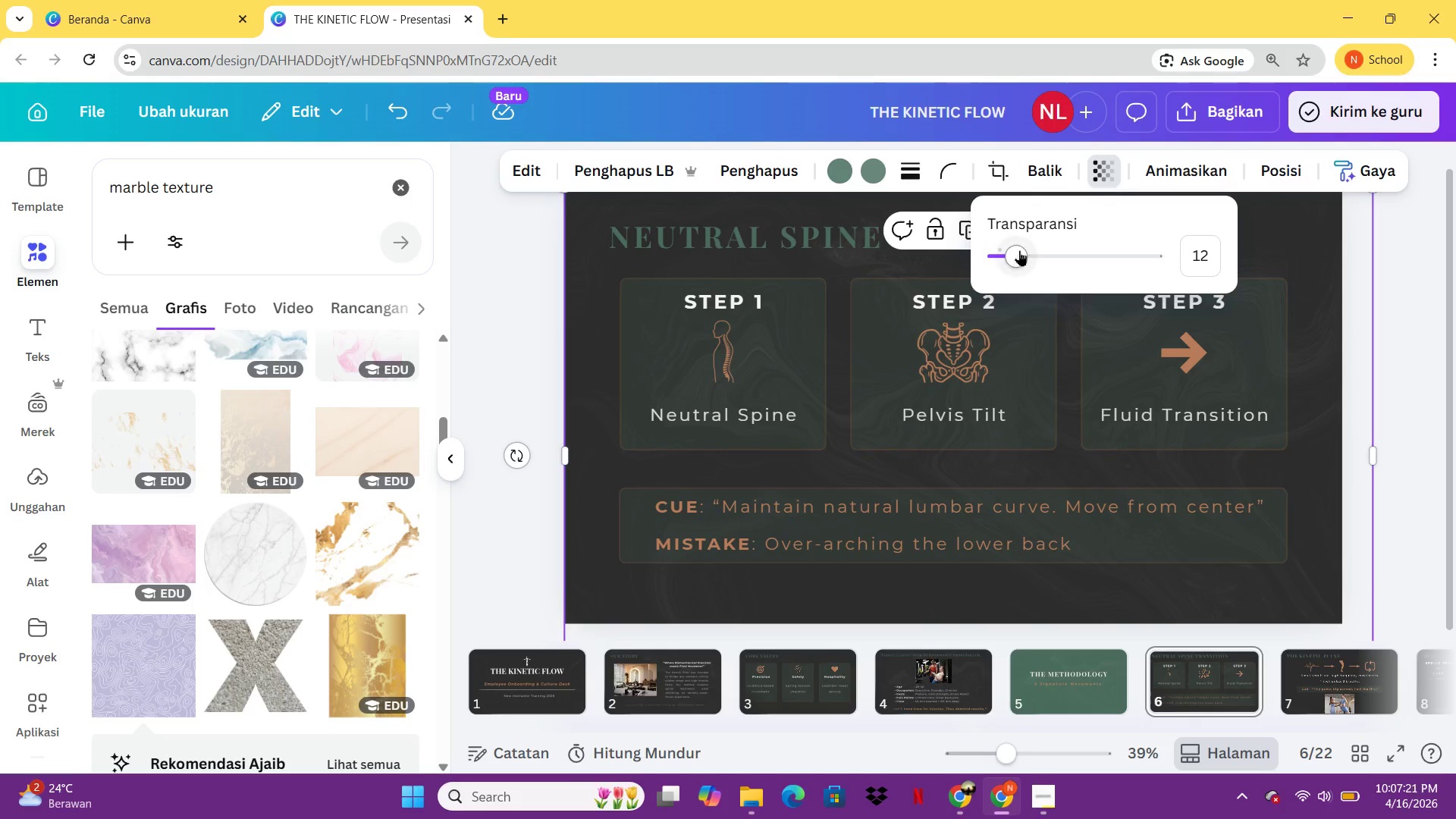 
left_click_drag(start_coordinate=[1019, 250], to_coordinate=[1004, 250])
 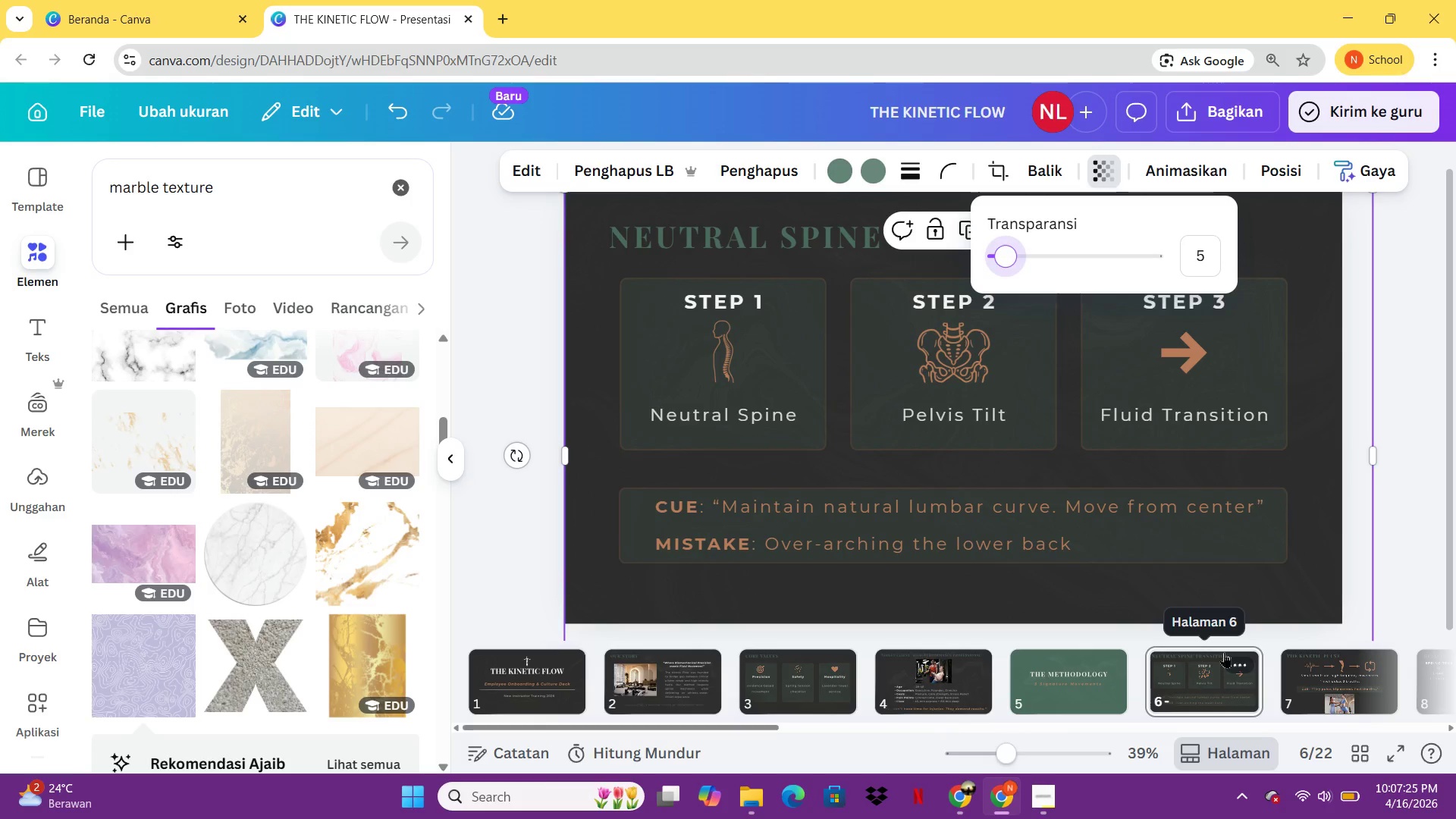 
left_click([1313, 687])
 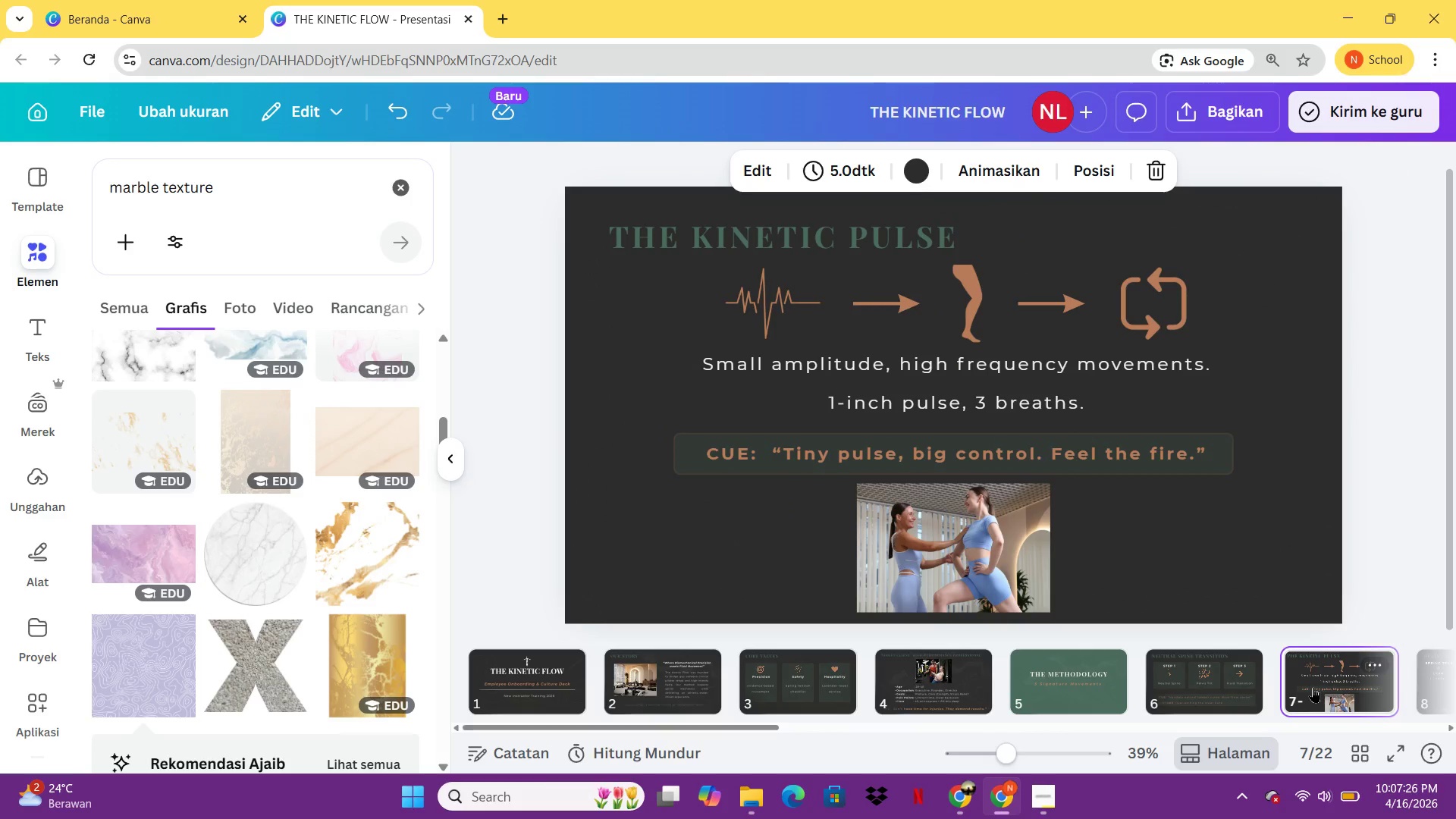 
key(Control+V)
 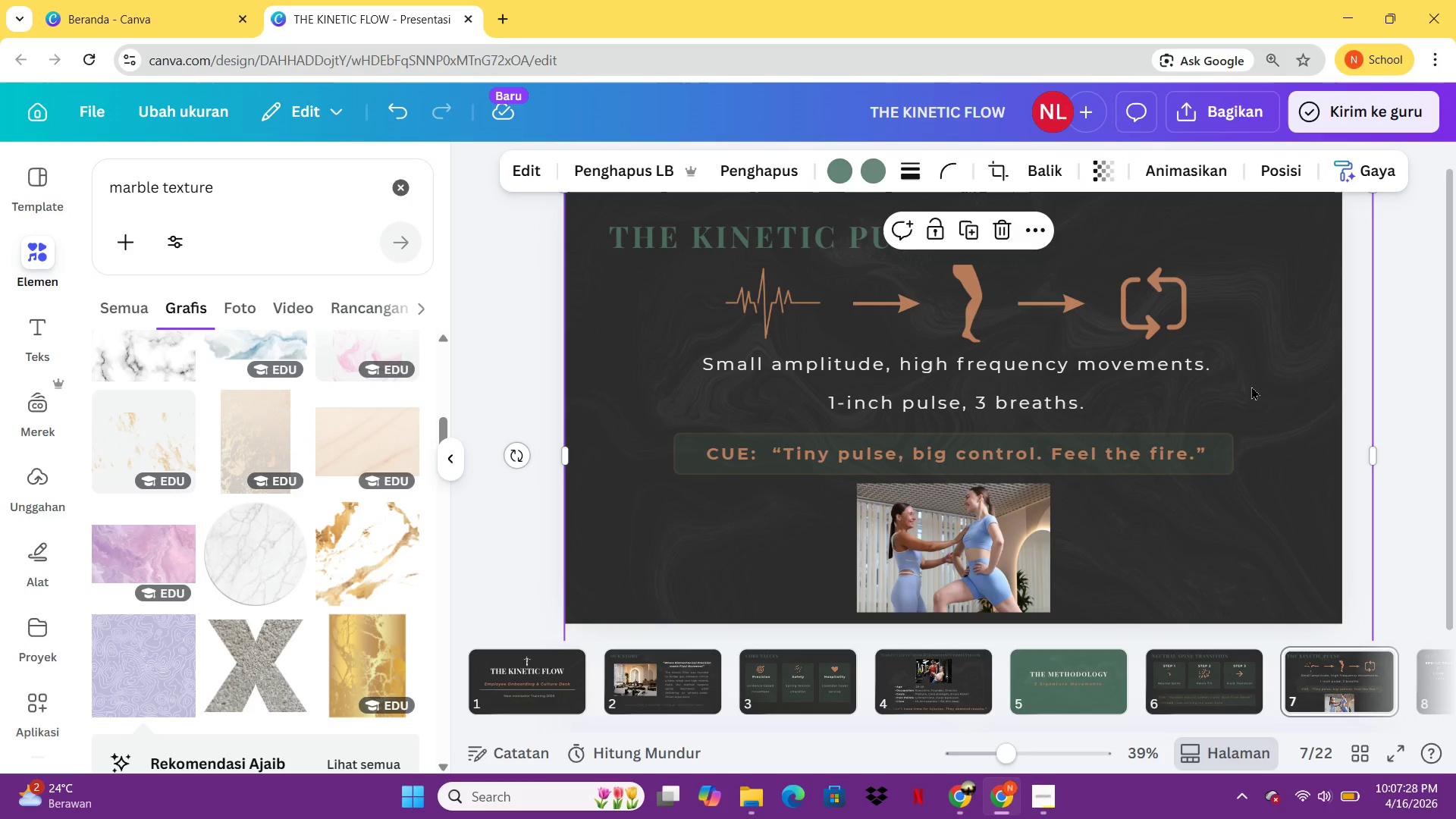 
right_click([1263, 374])
 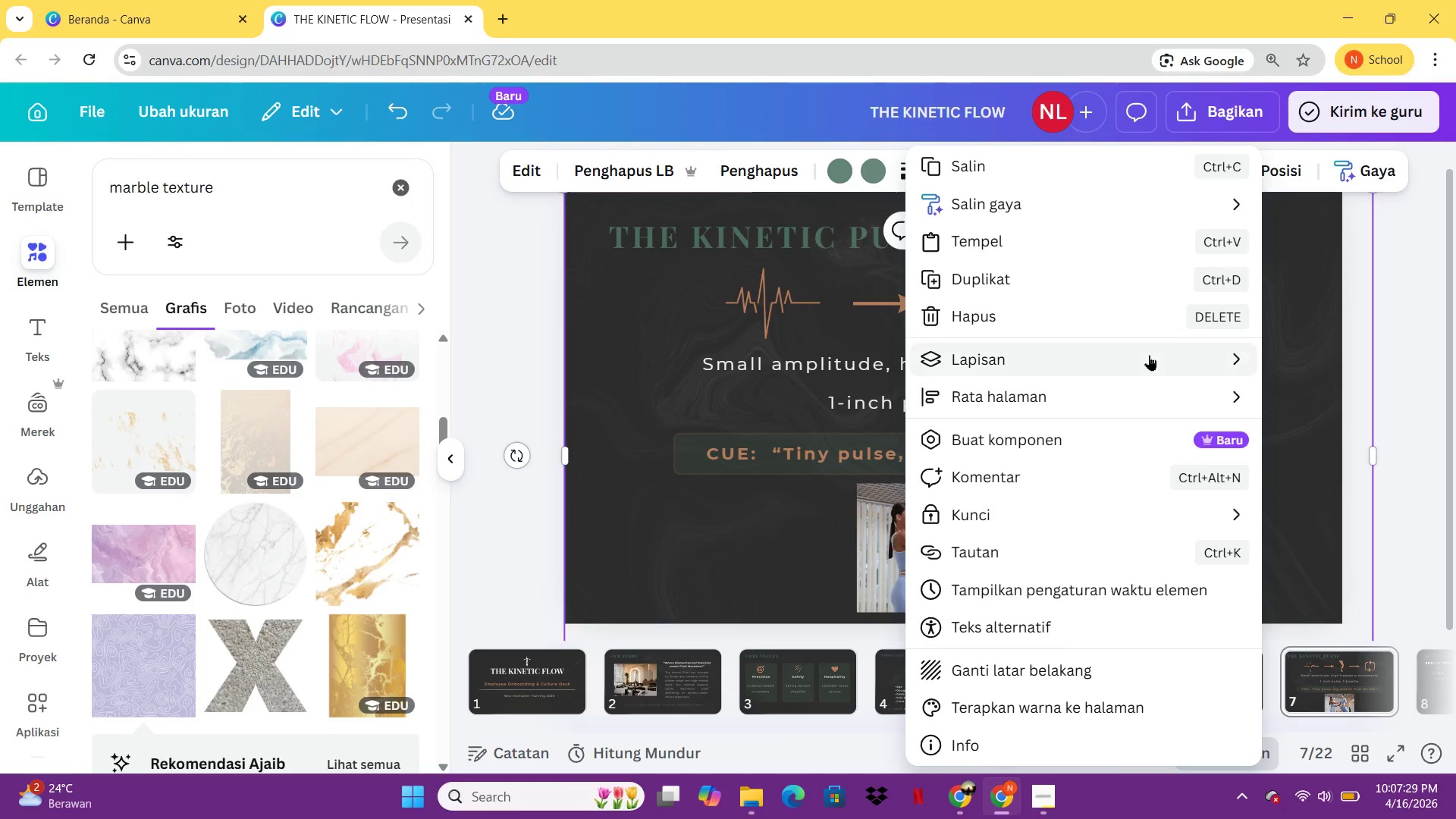 
left_click([1149, 355])
 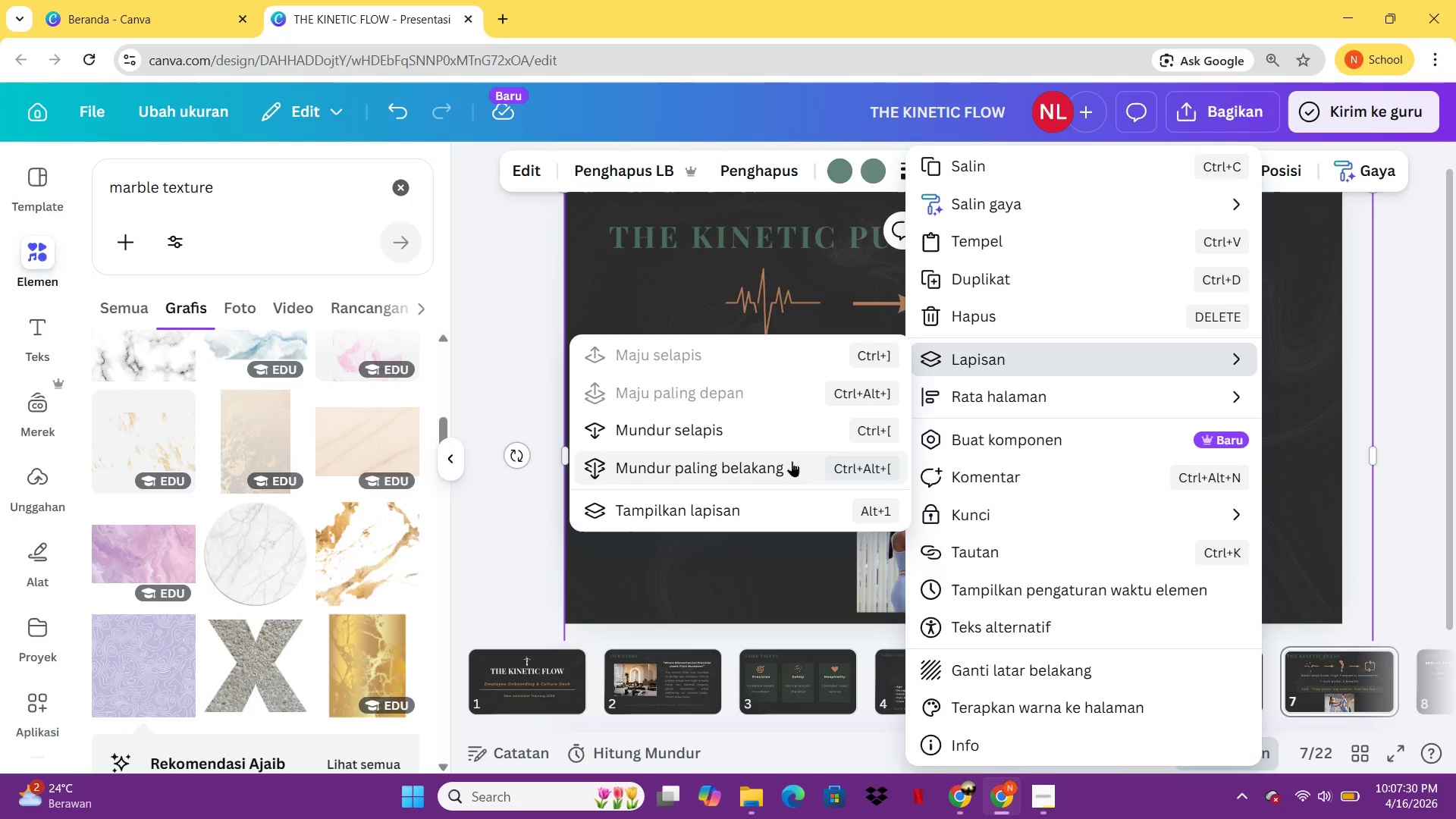 
left_click([792, 461])
 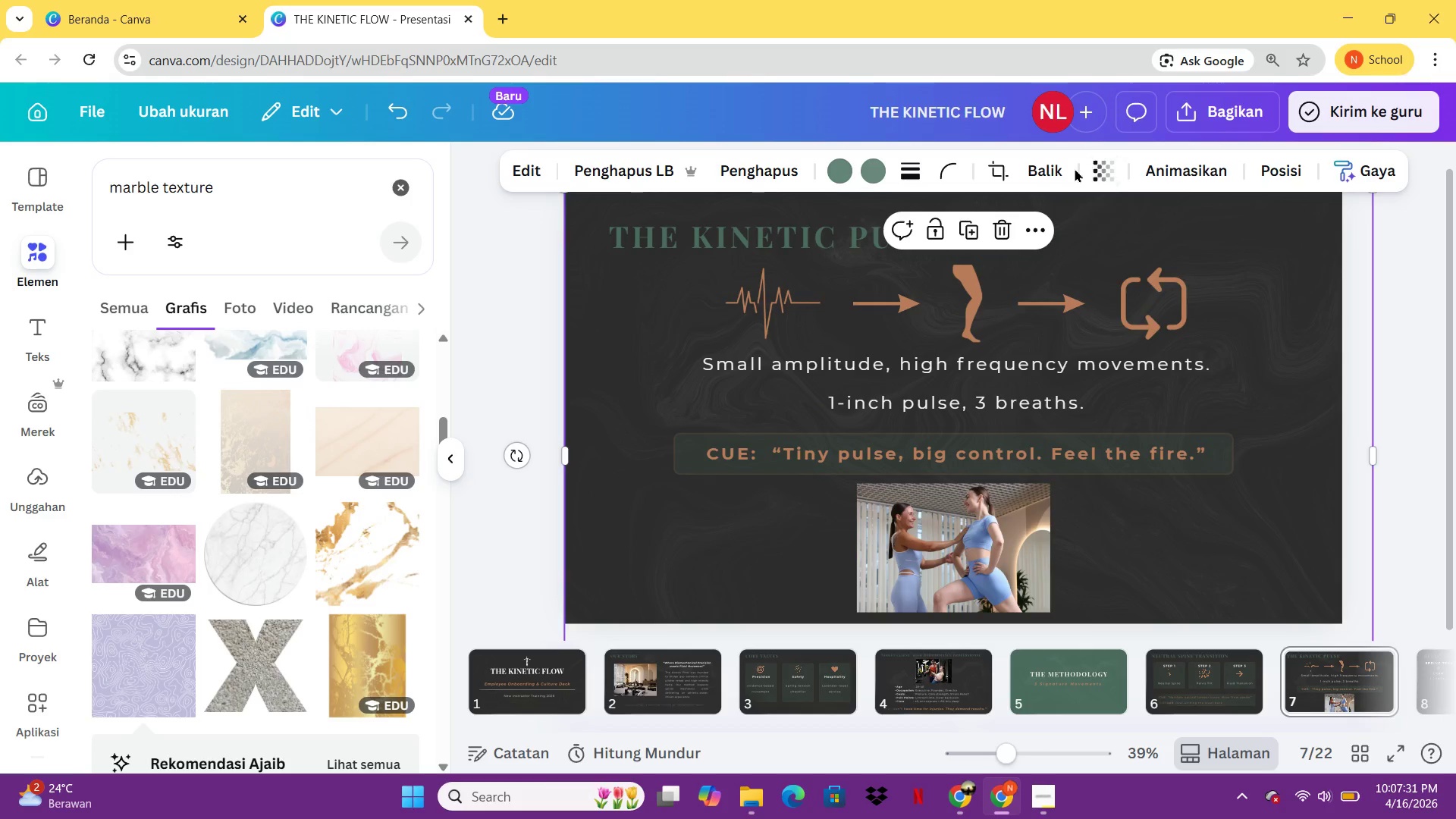 
left_click([1100, 176])
 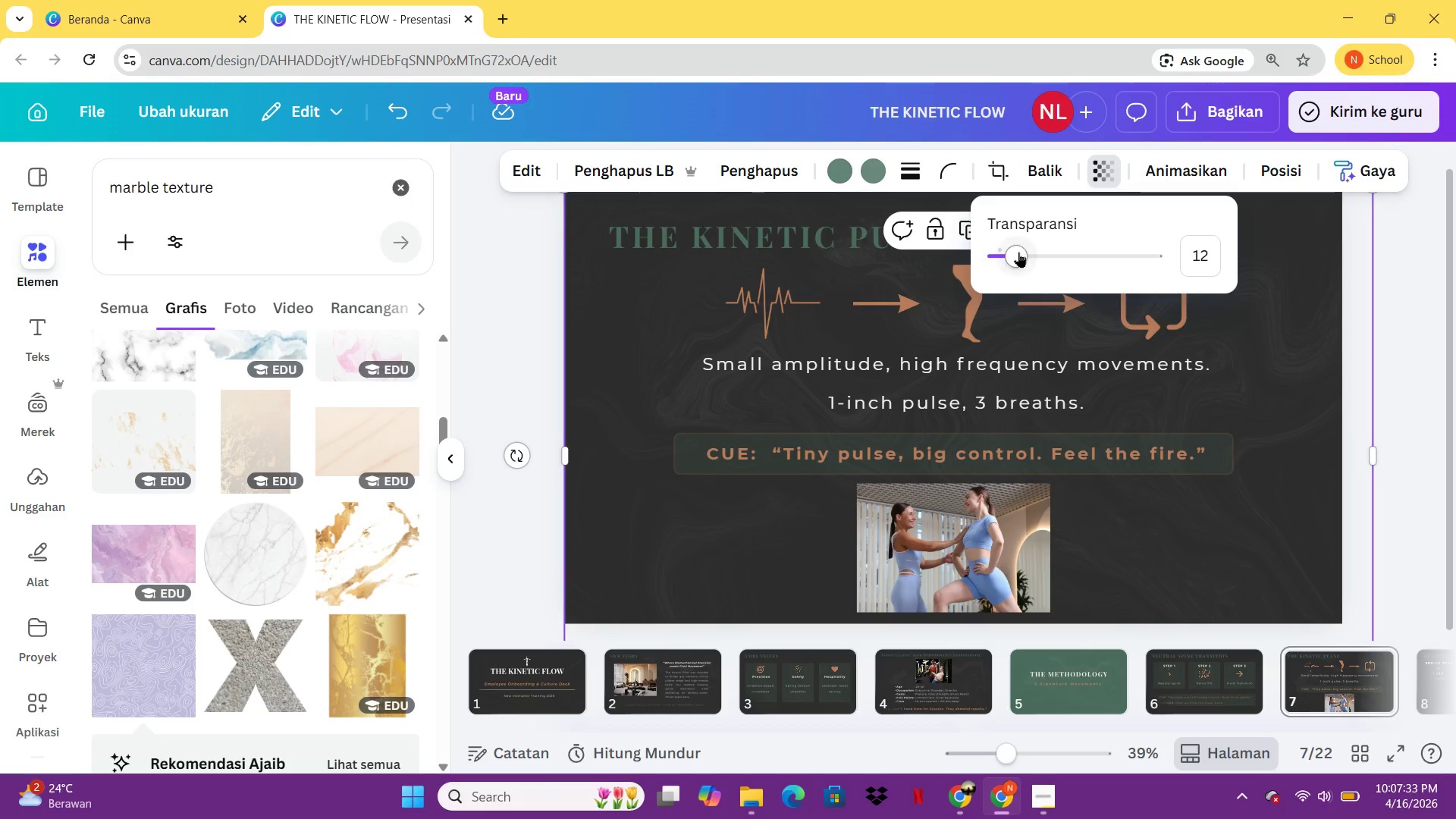 
left_click_drag(start_coordinate=[1016, 252], to_coordinate=[1006, 252])
 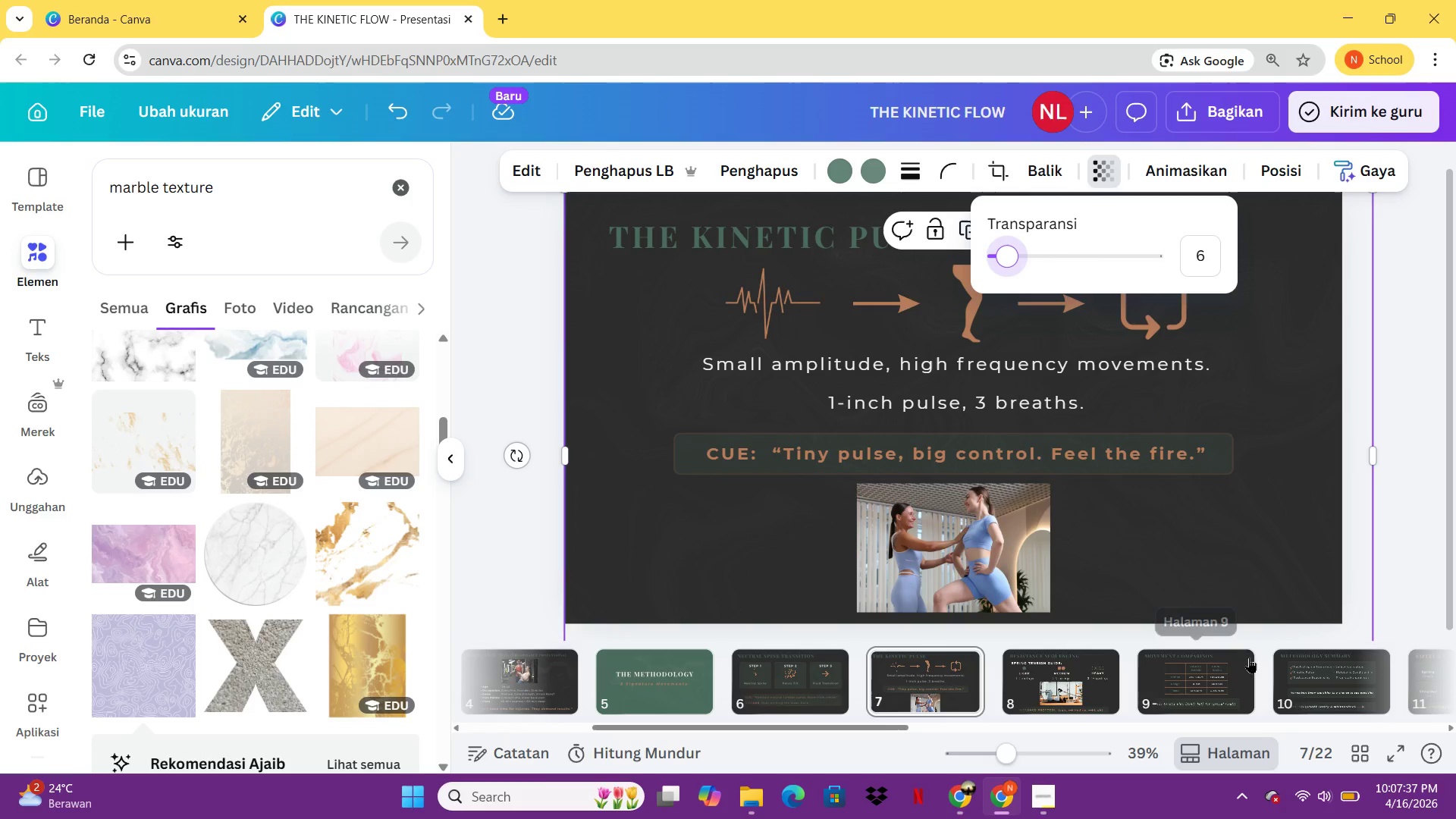 
left_click([1052, 676])
 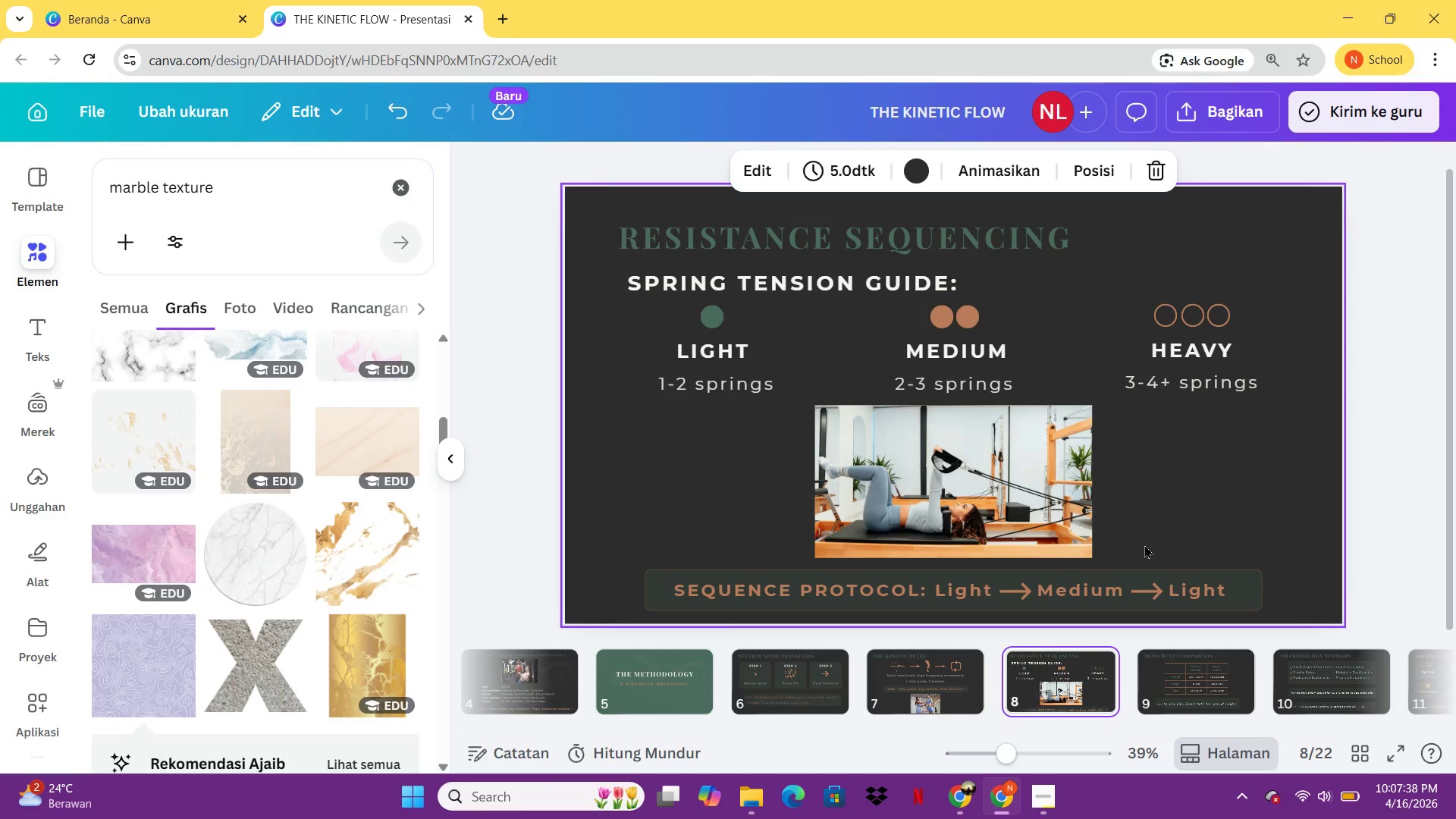 
key(Control+V)
 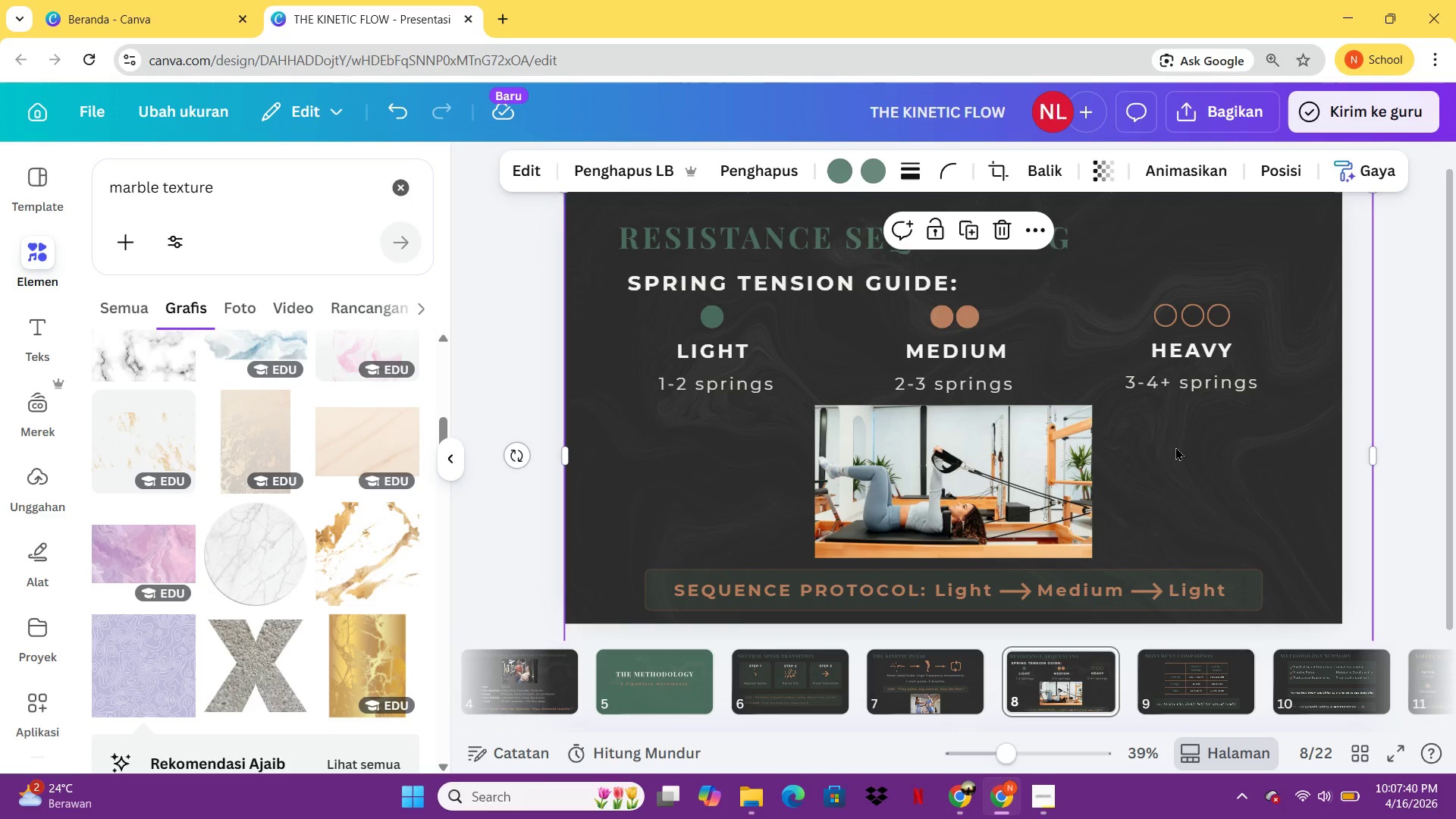 
right_click([1175, 447])
 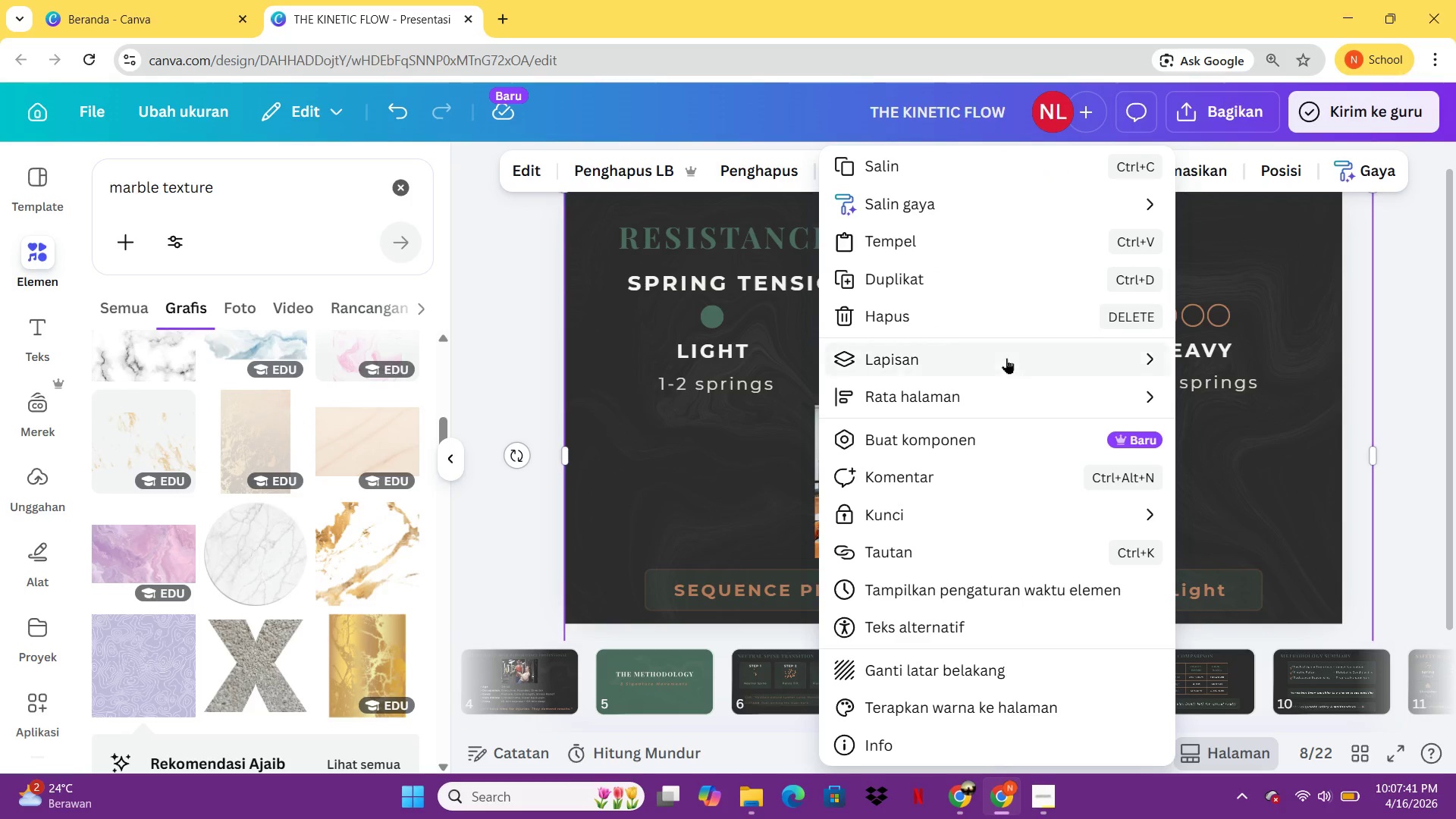 
left_click([1005, 357])
 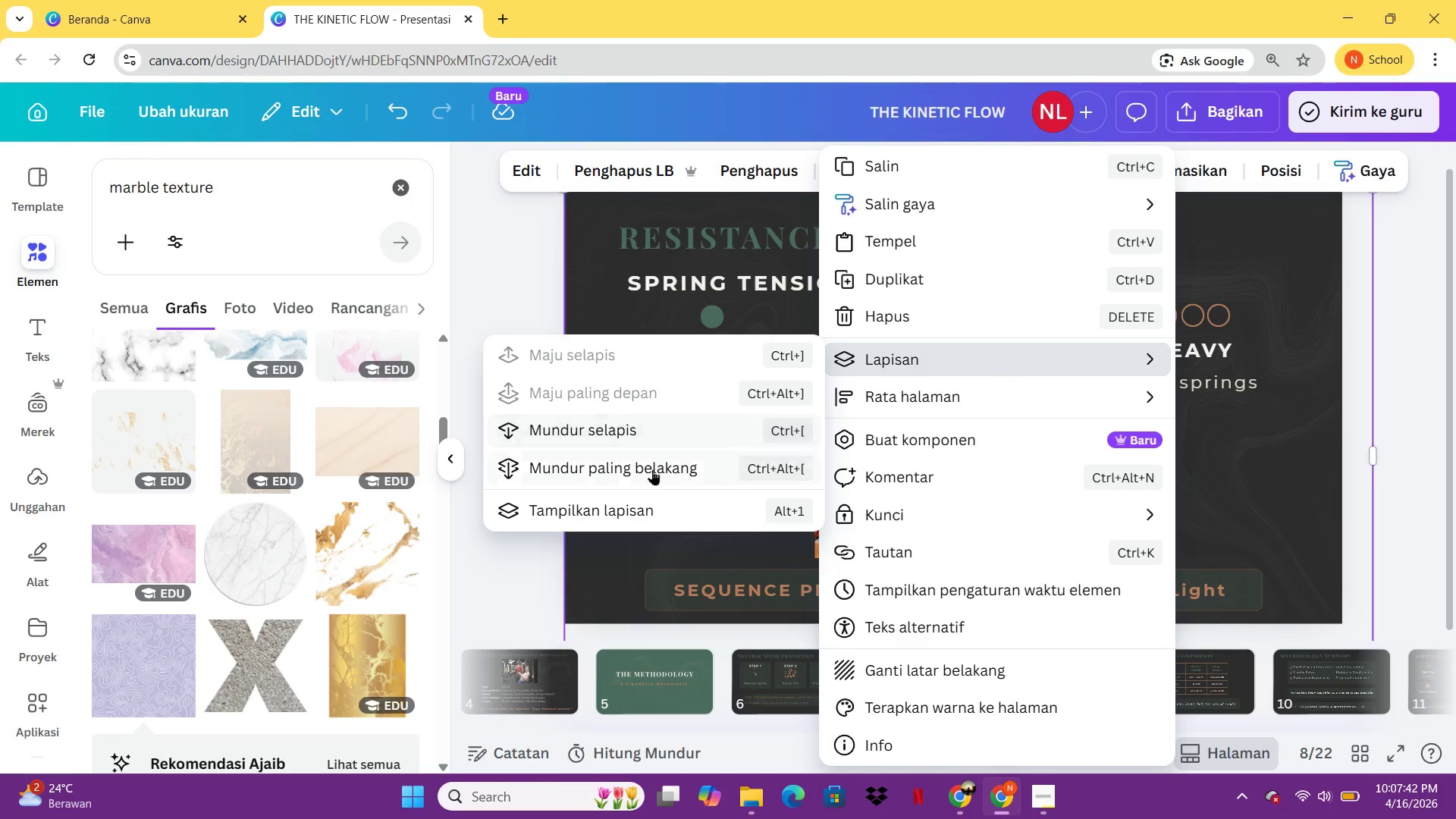 
left_click([651, 470])
 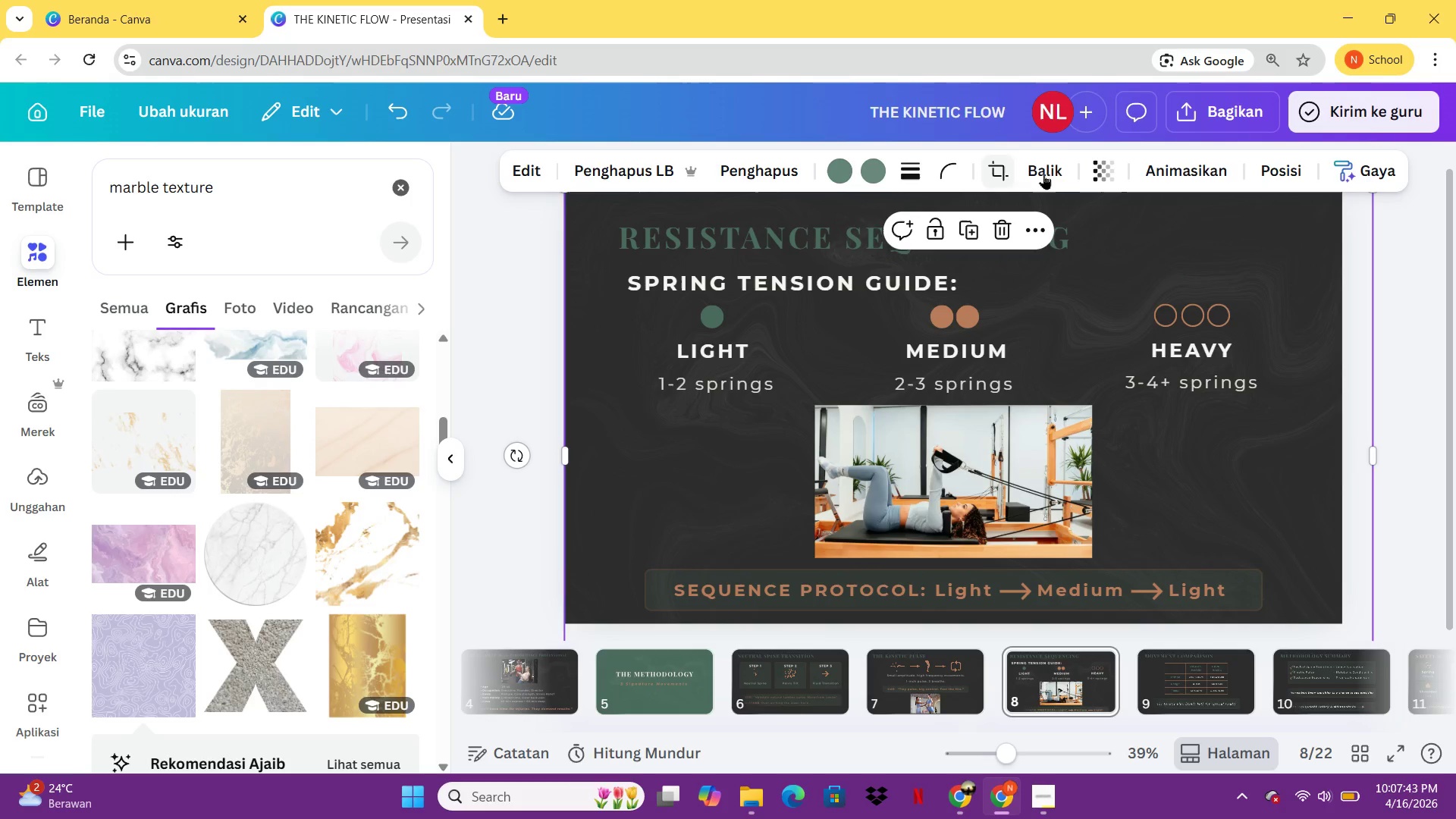 
left_click([1084, 174])
 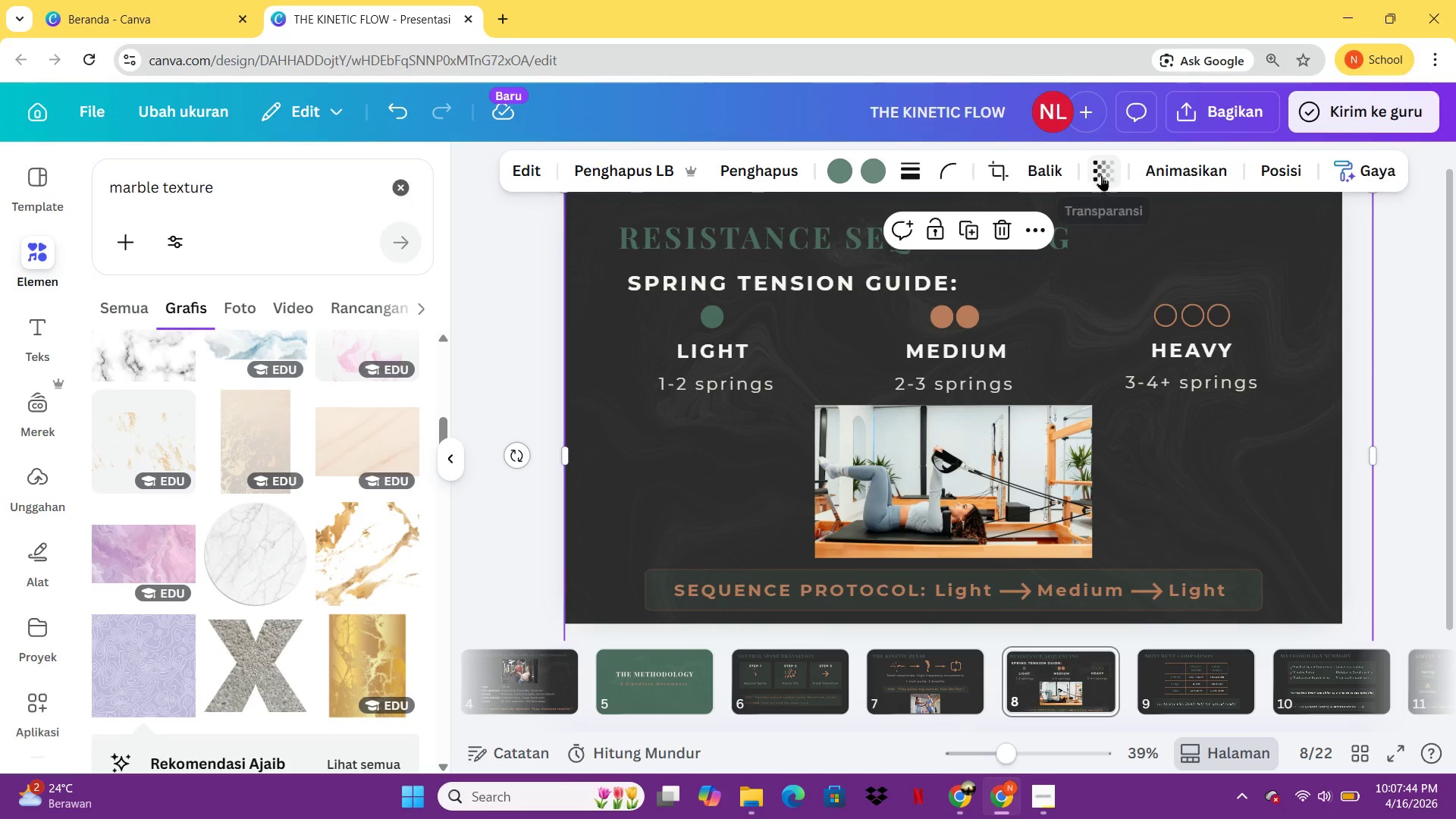 
left_click([1101, 175])
 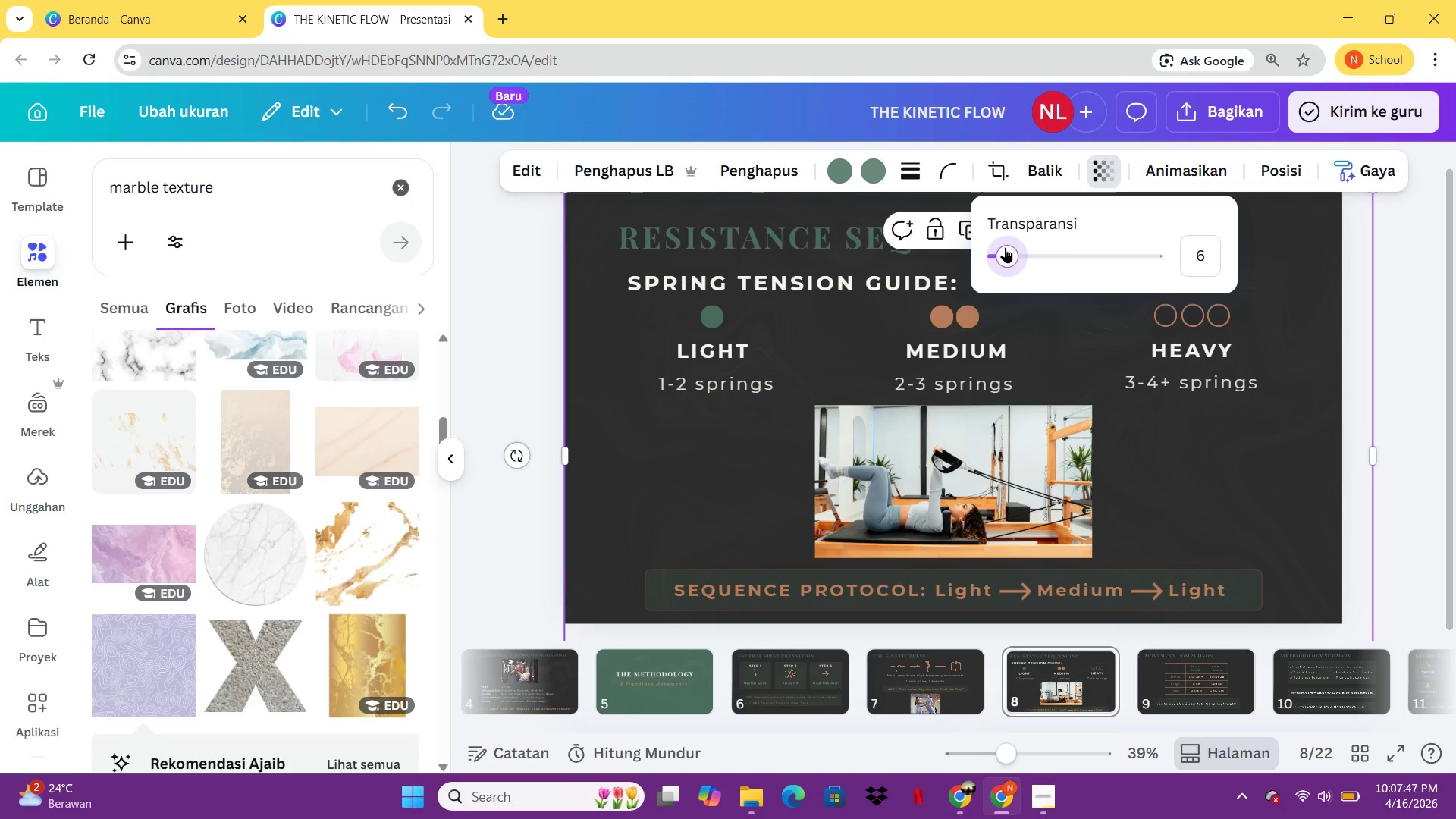 
left_click([1005, 247])
 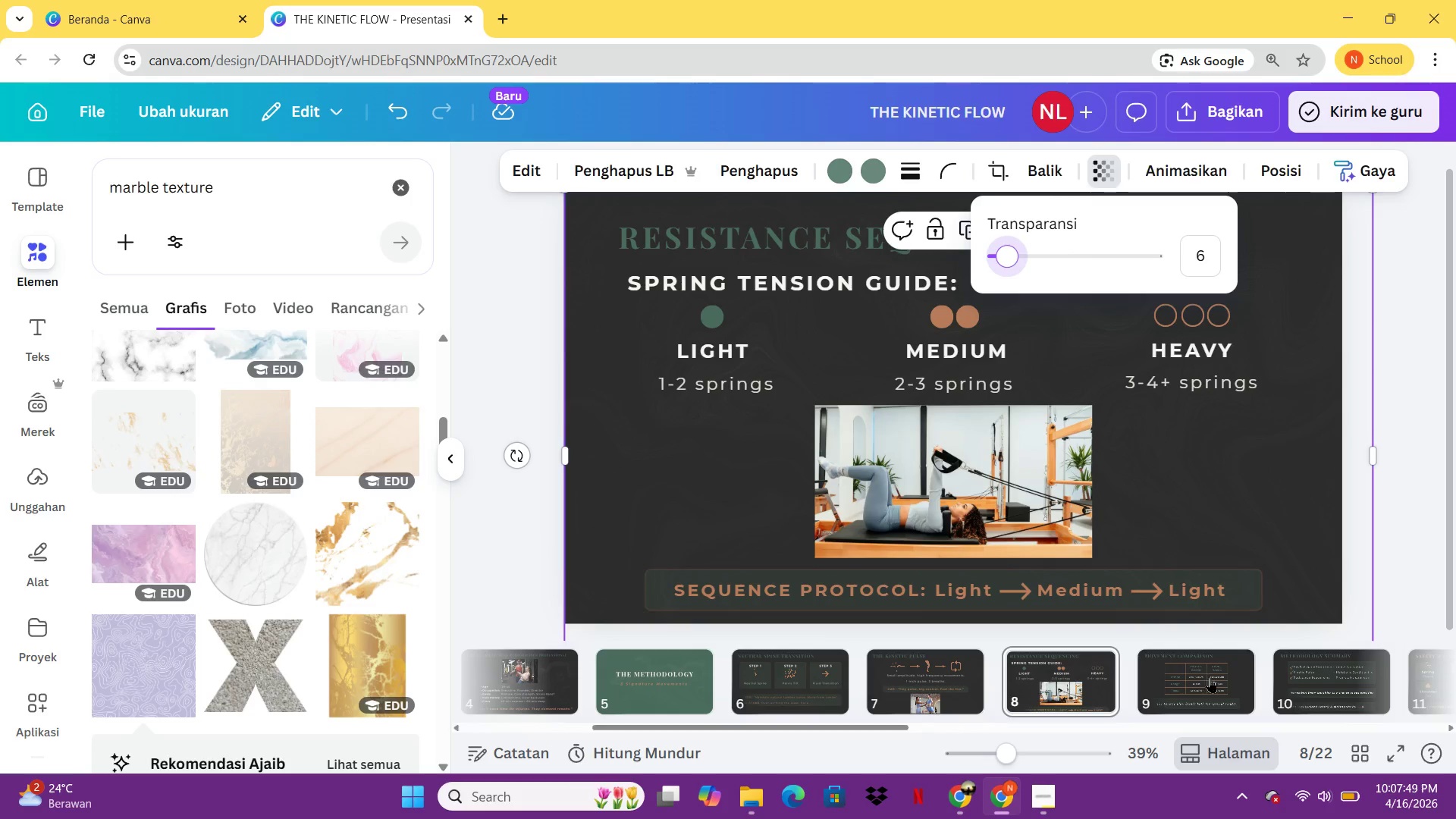 
left_click([1216, 698])
 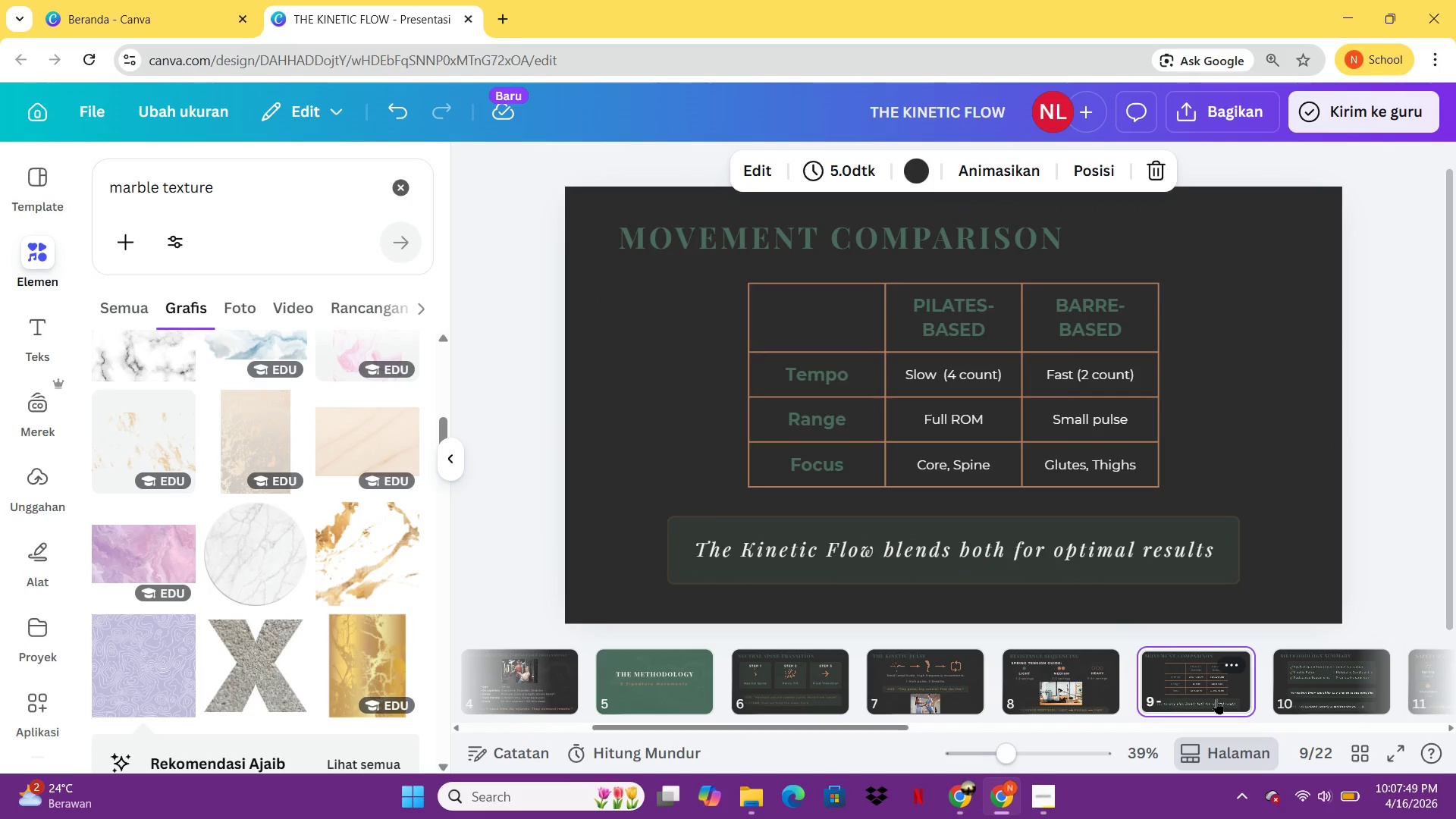 
key(Control+V)
 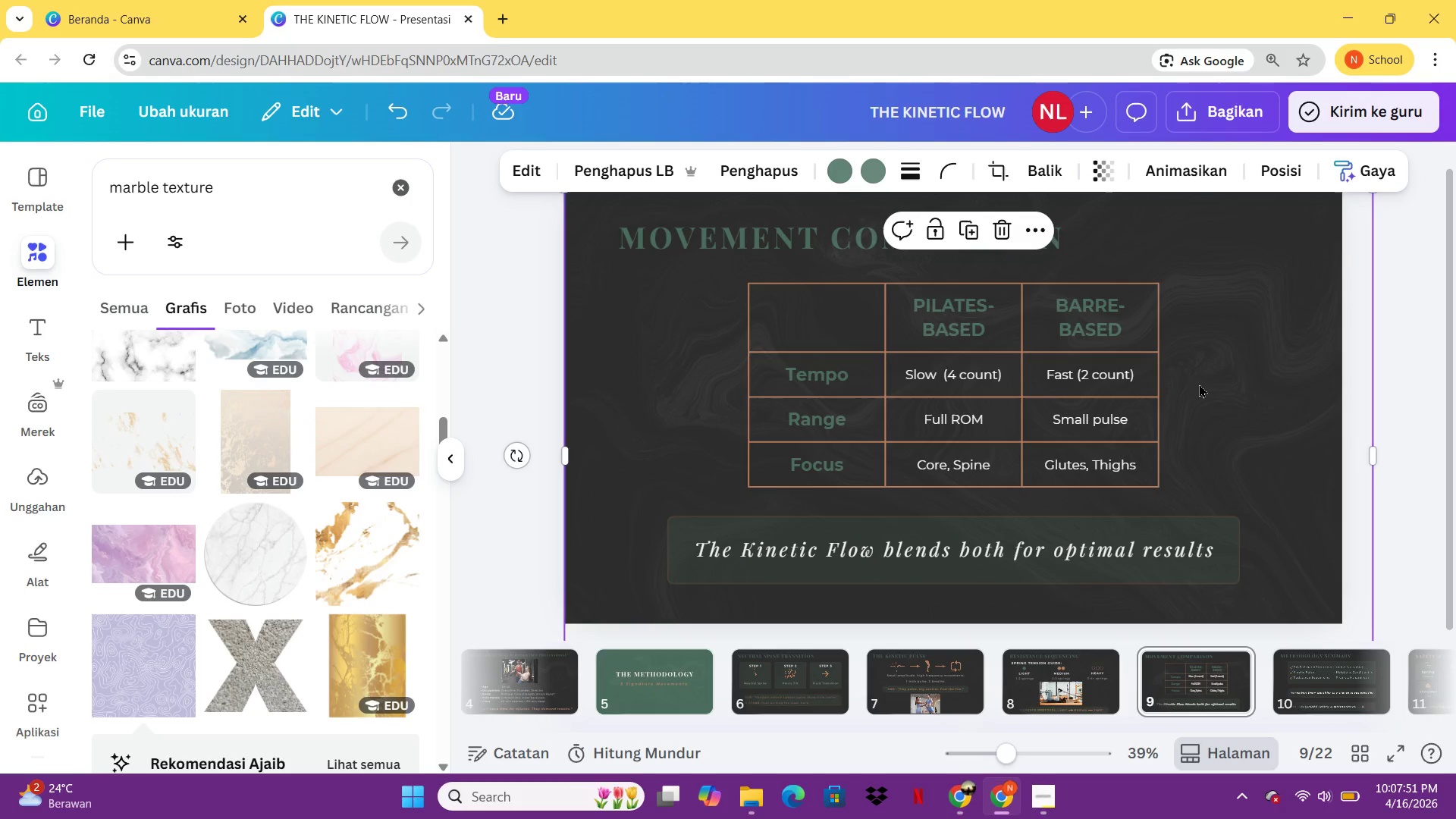 
right_click([1199, 384])
 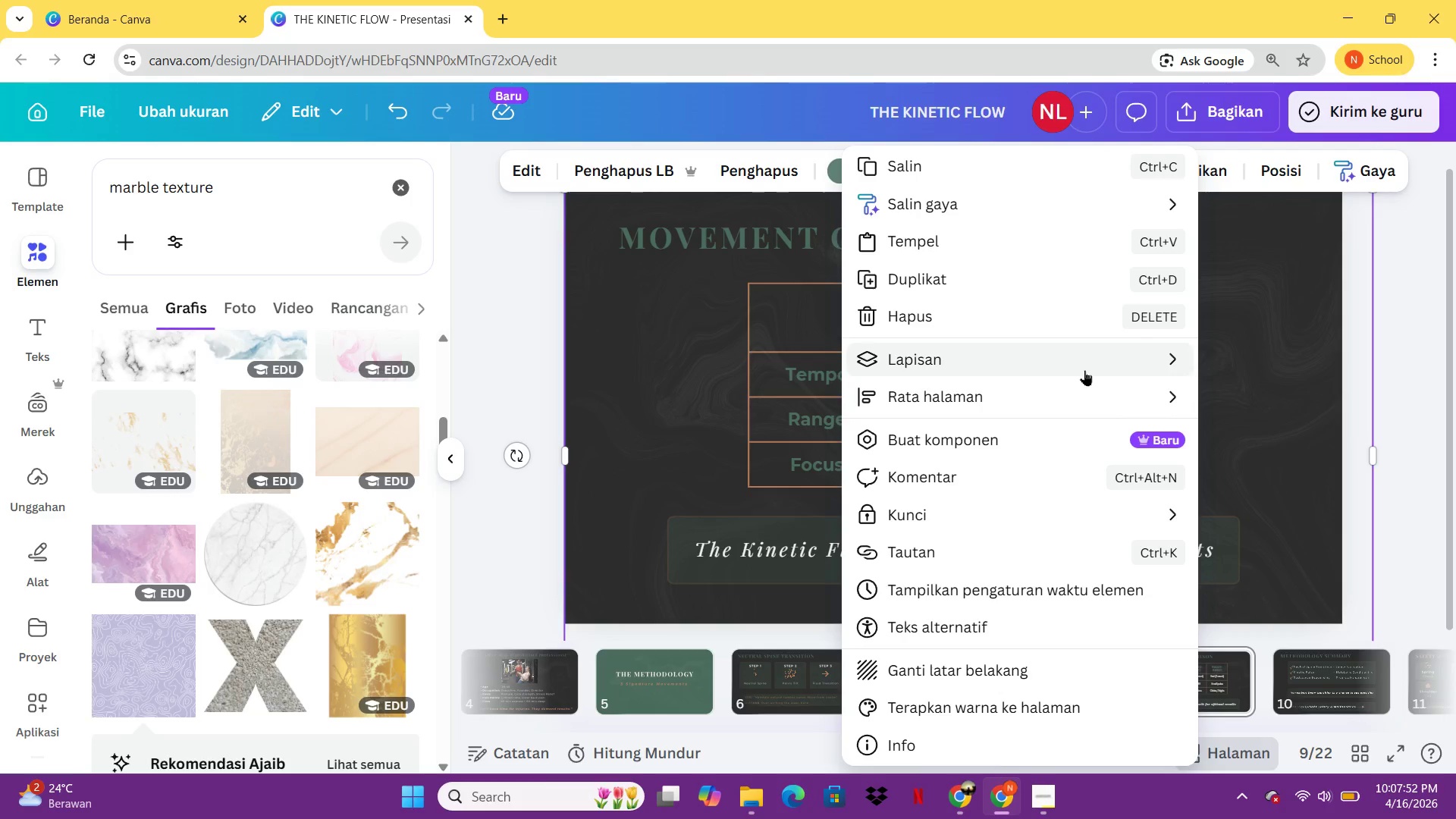 
left_click([1084, 370])
 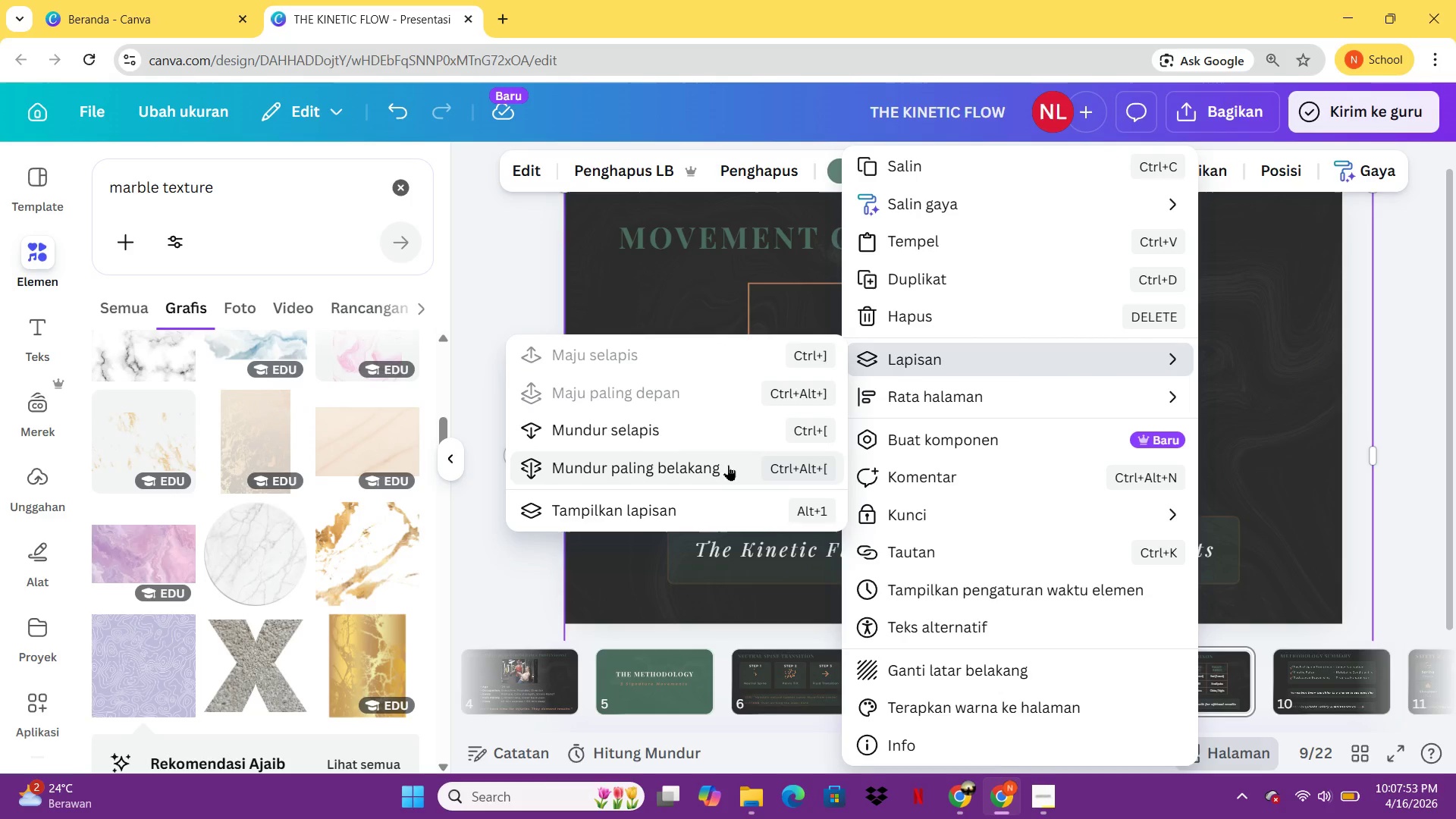 
left_click([728, 465])
 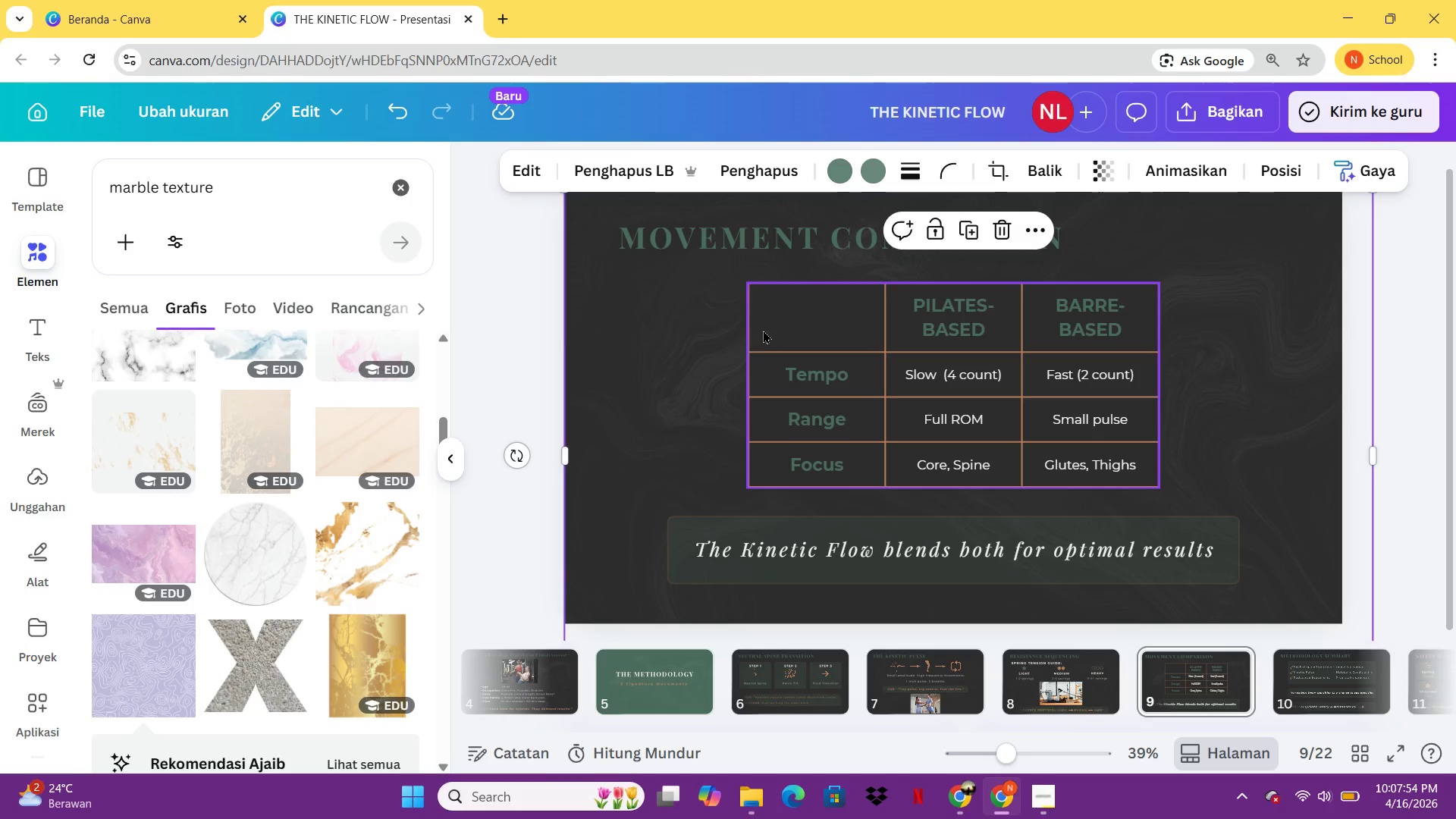 
left_click([764, 326])
 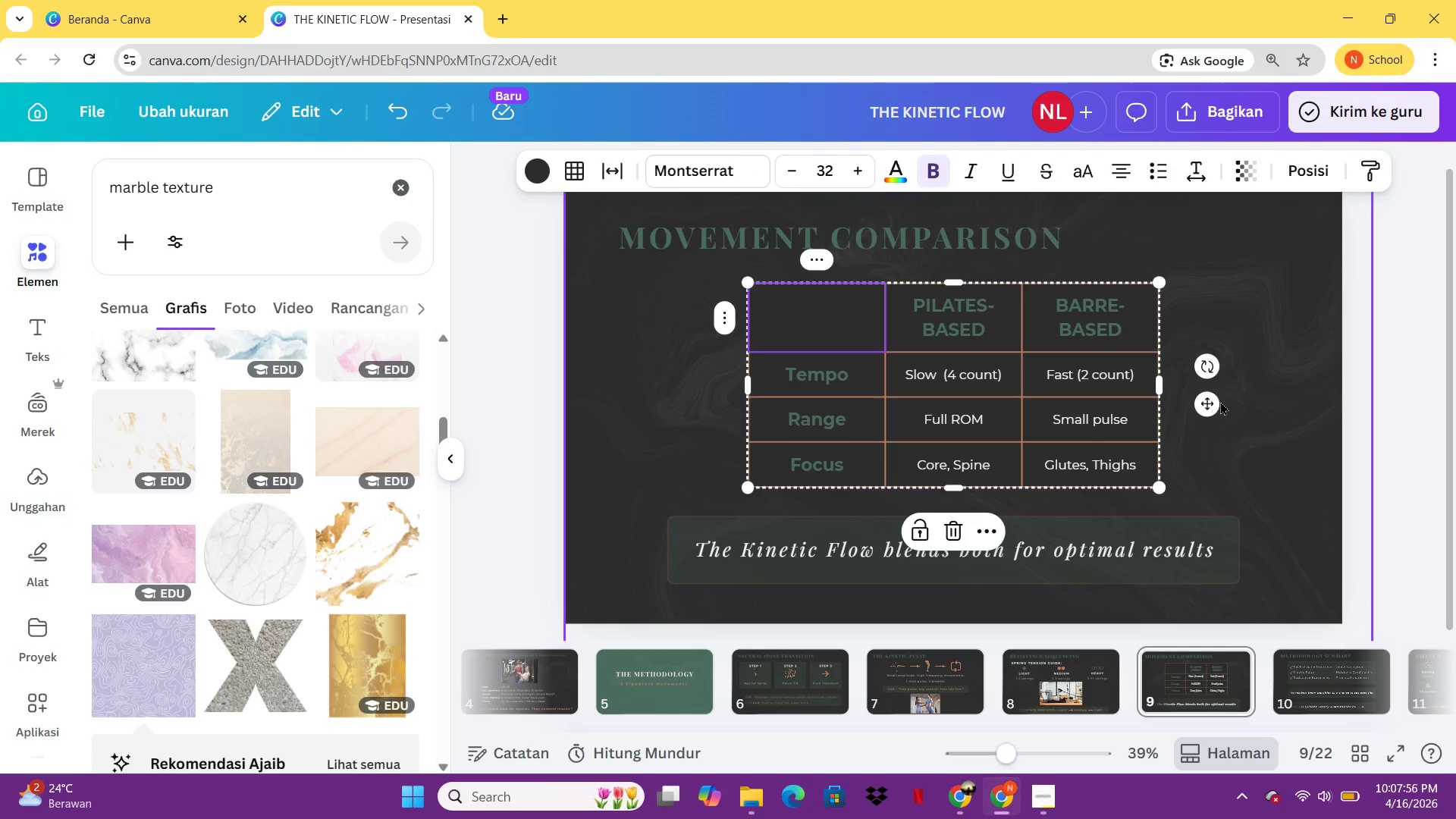 
left_click([1213, 404])
 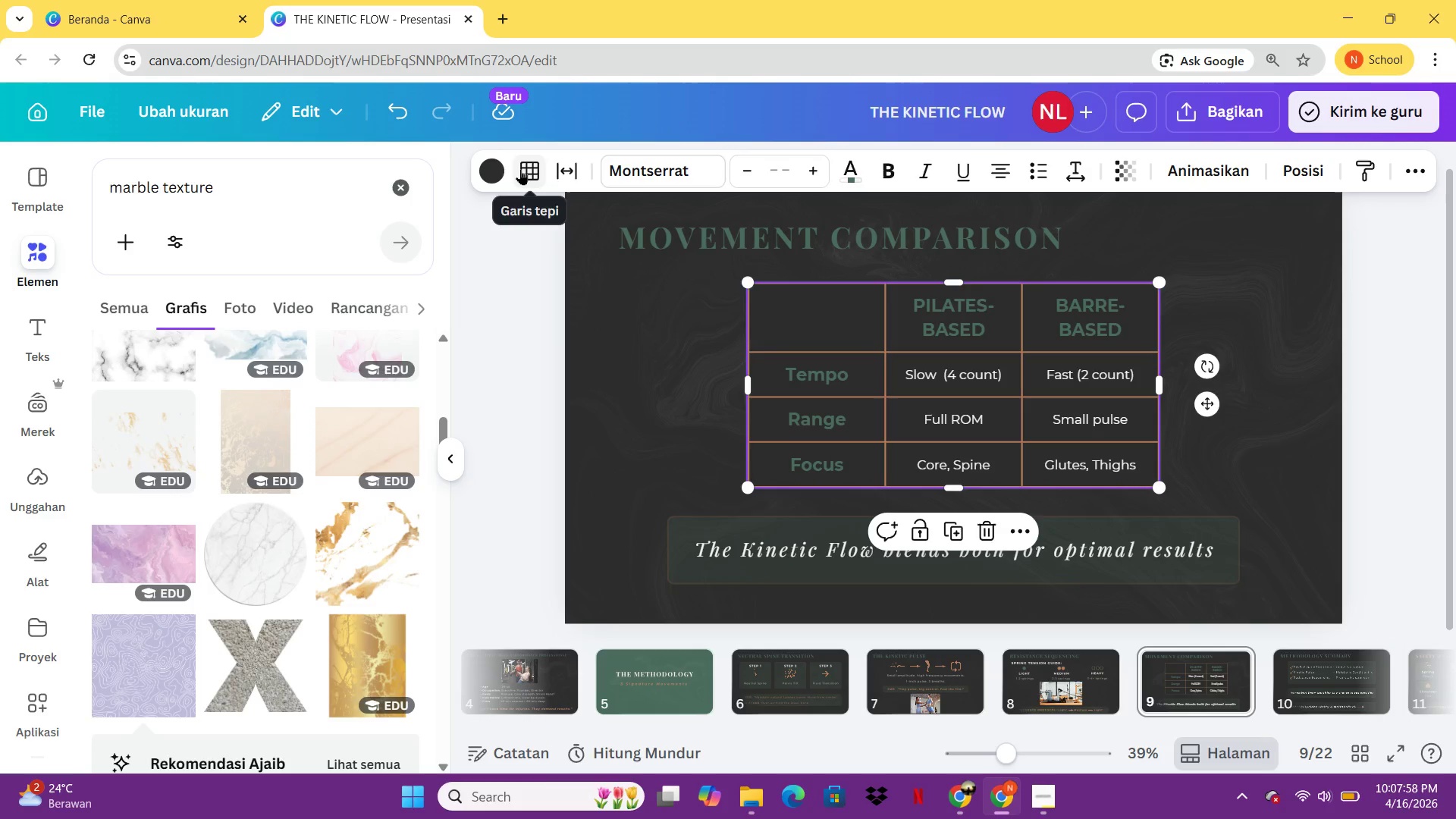 
left_click([496, 169])
 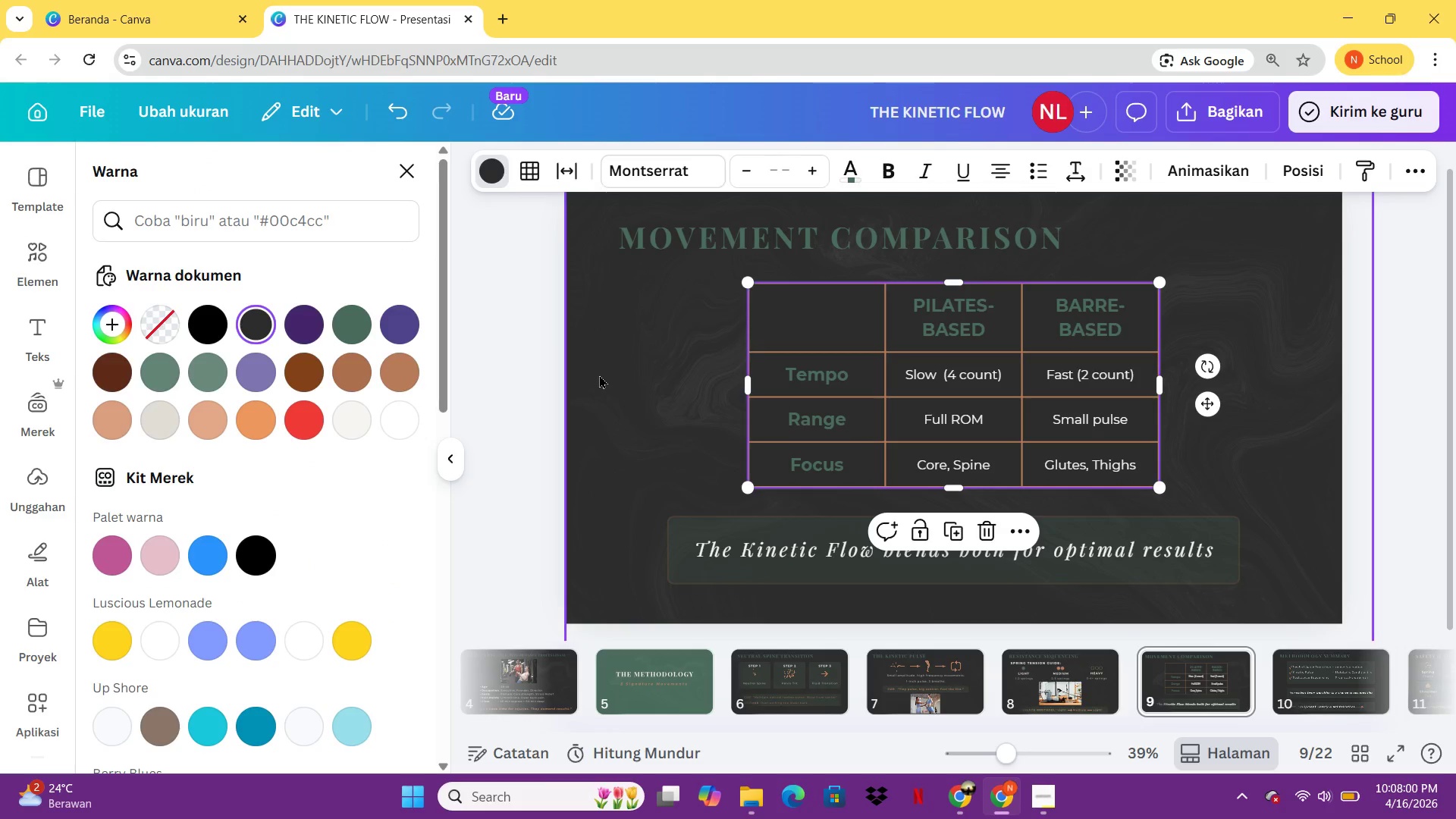 
left_click([599, 376])
 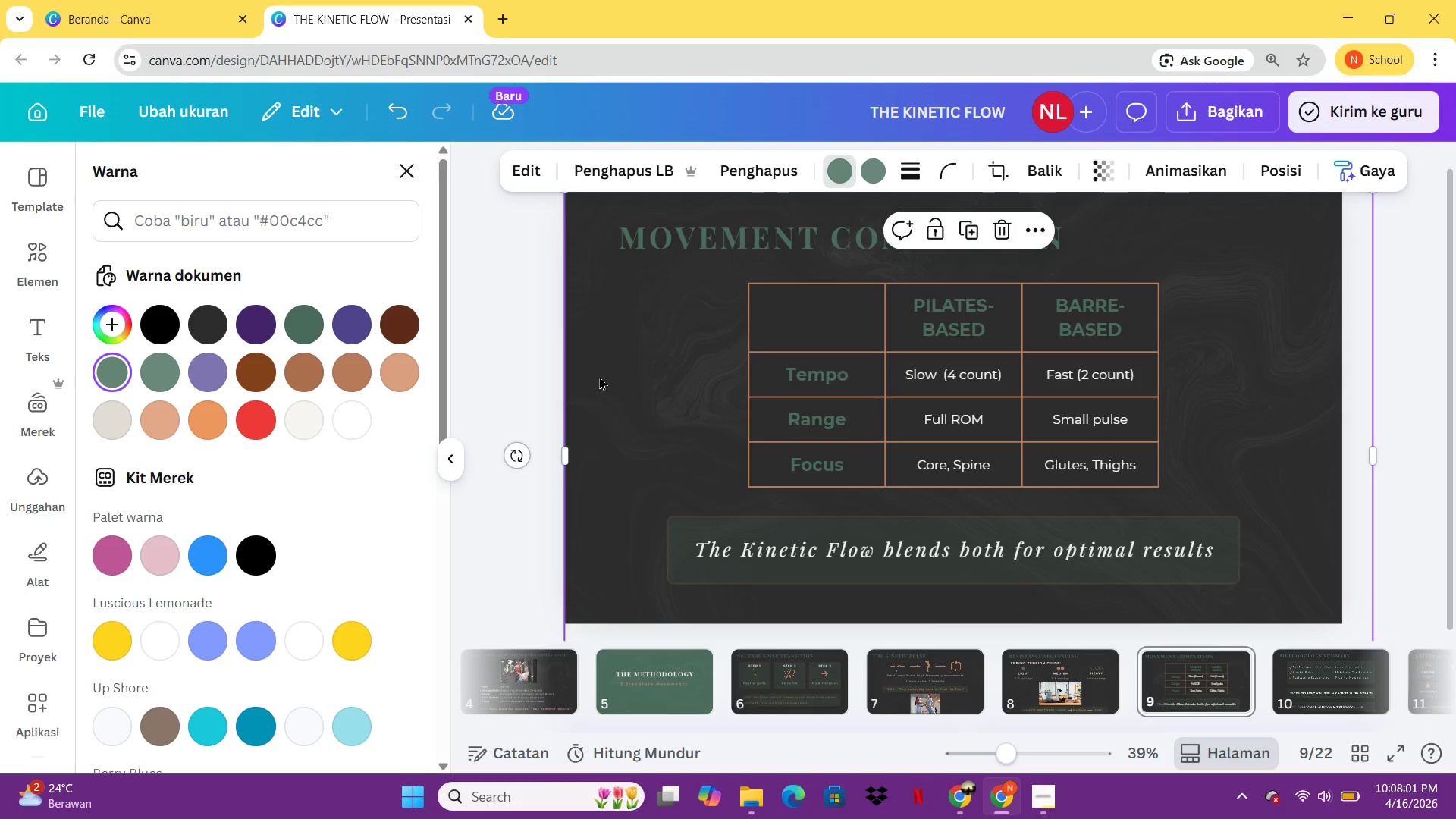 
right_click([599, 376])
 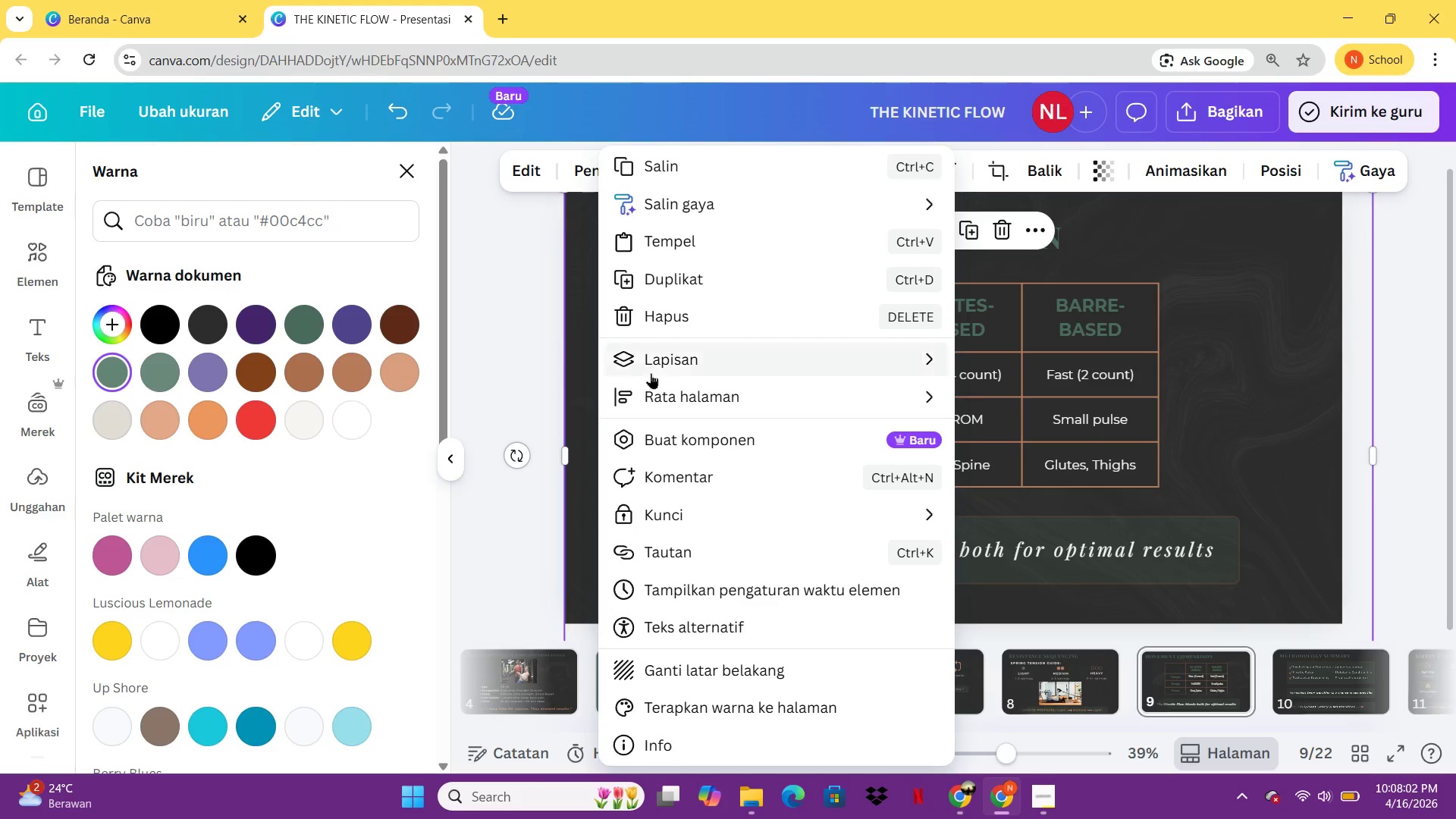 
left_click([651, 373])
 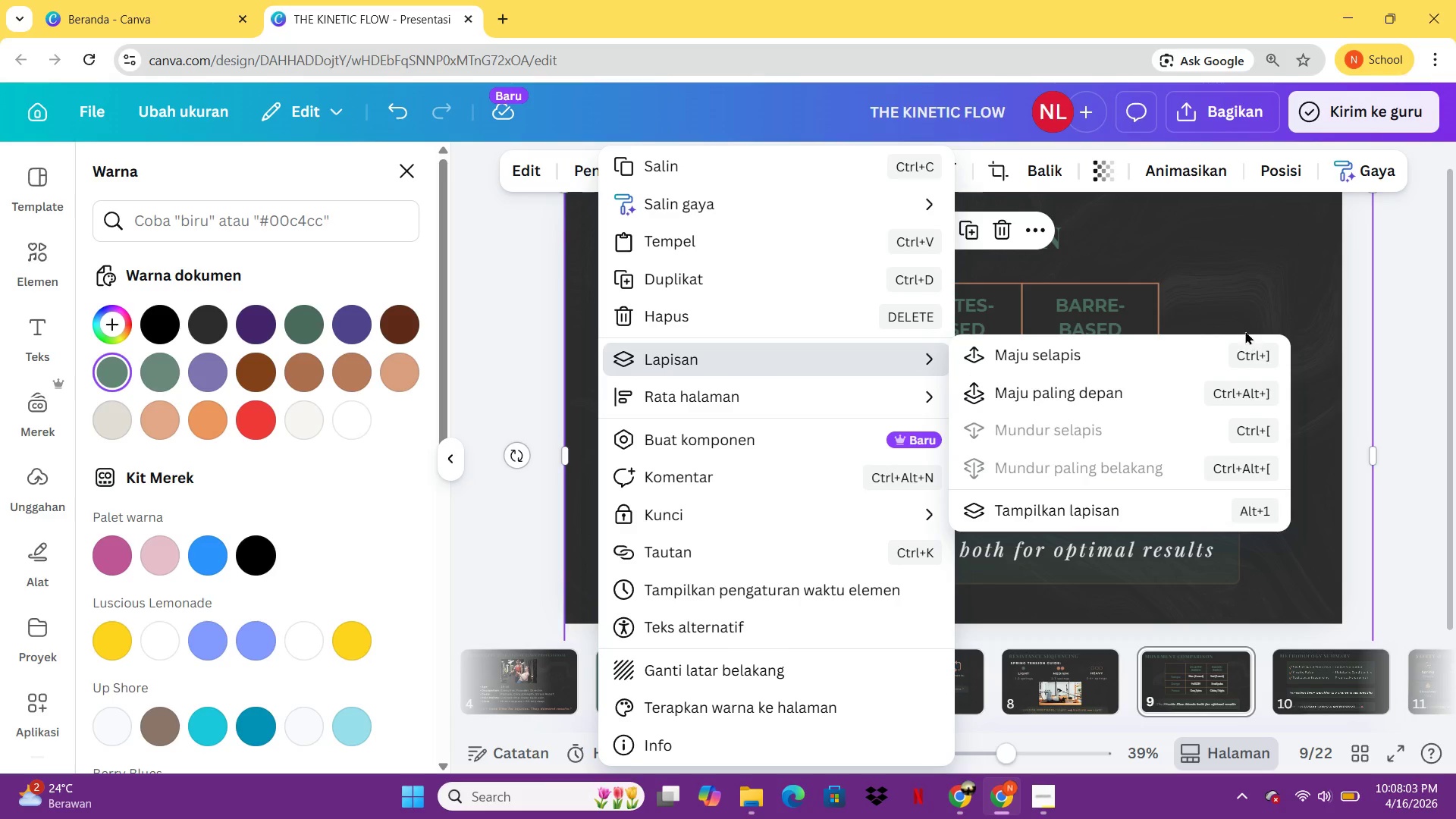 
left_click([1244, 306])
 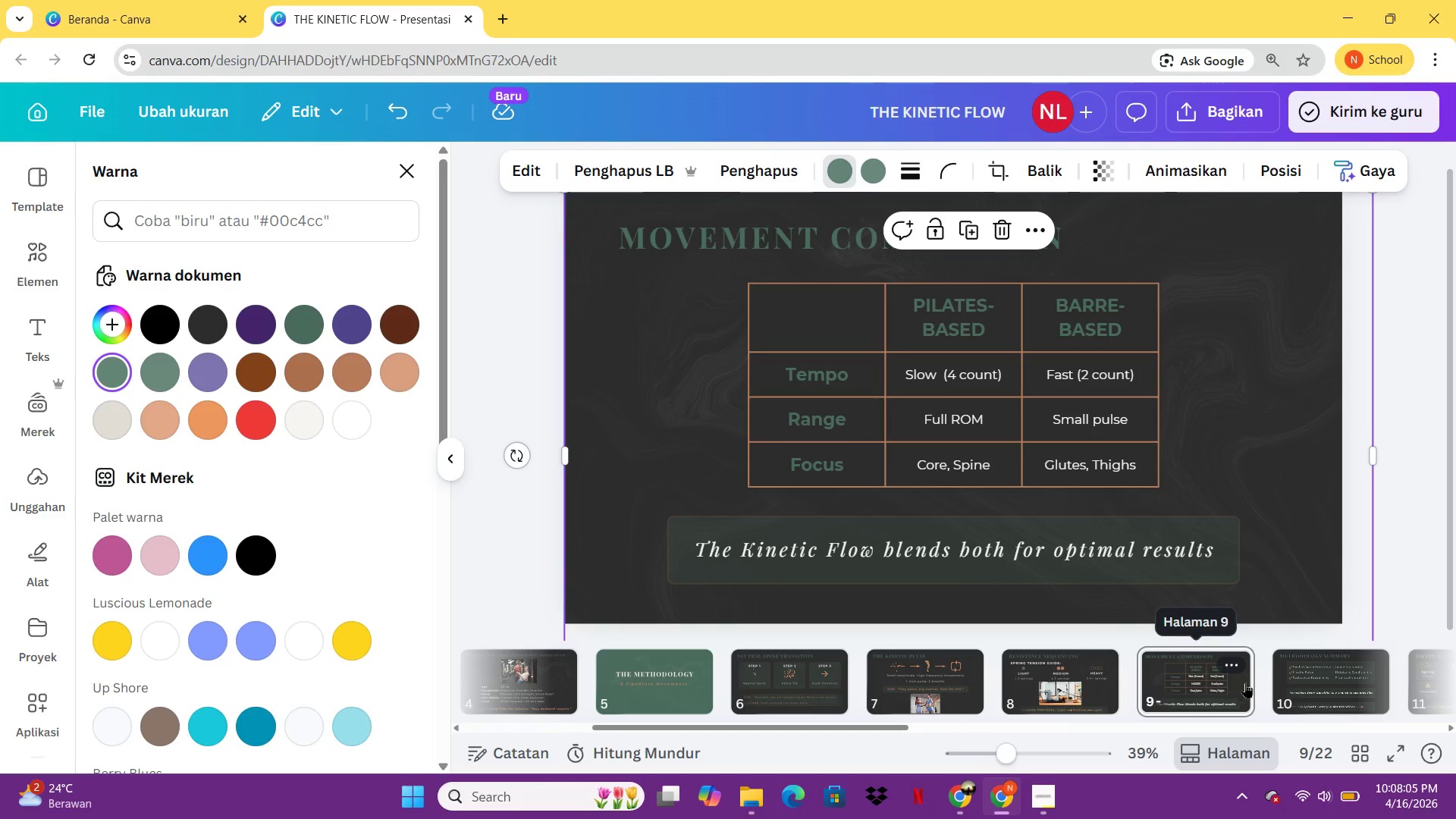 
left_click([1287, 682])
 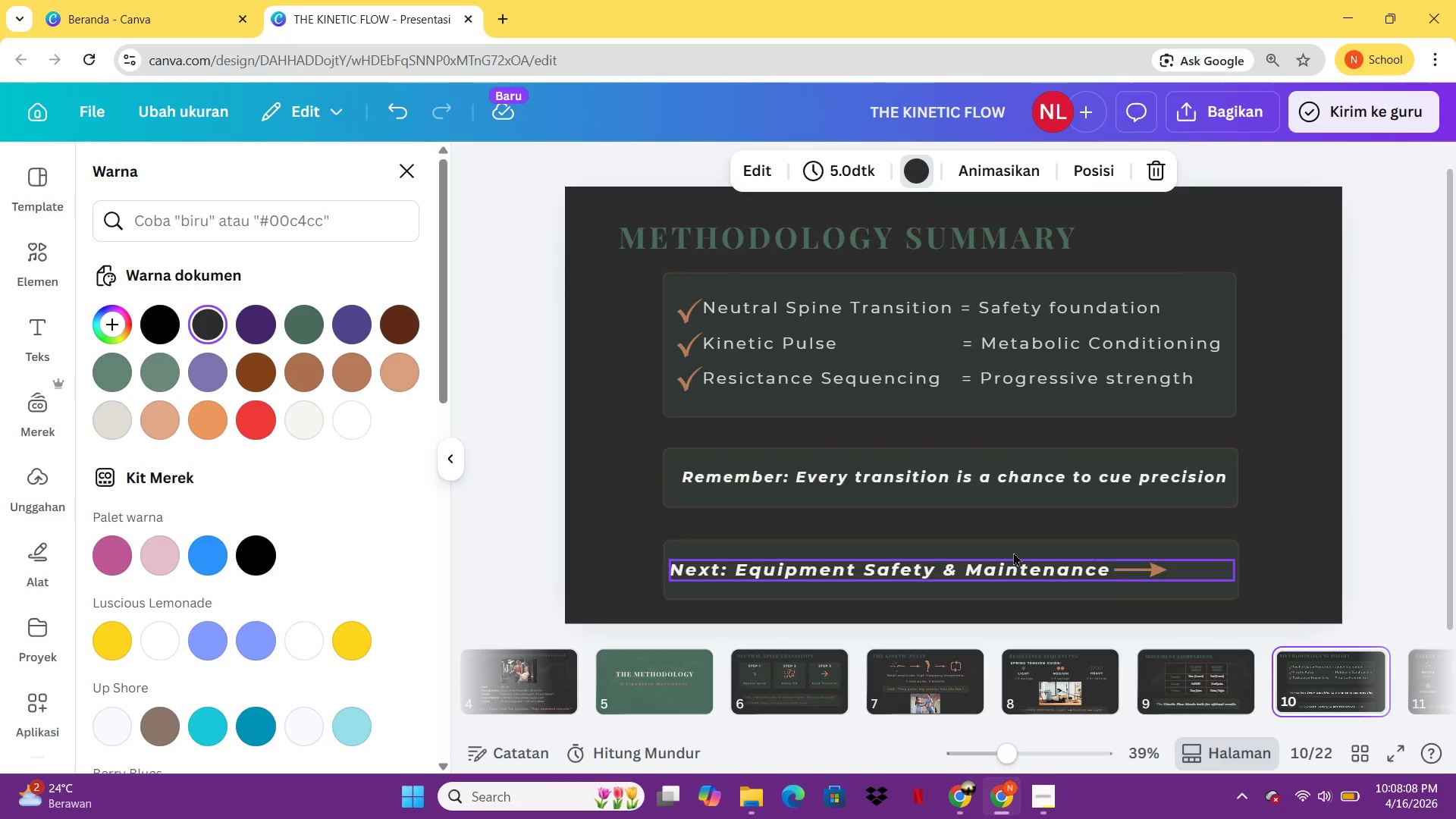 
left_click_drag(start_coordinate=[1108, 571], to_coordinate=[1137, 574])
 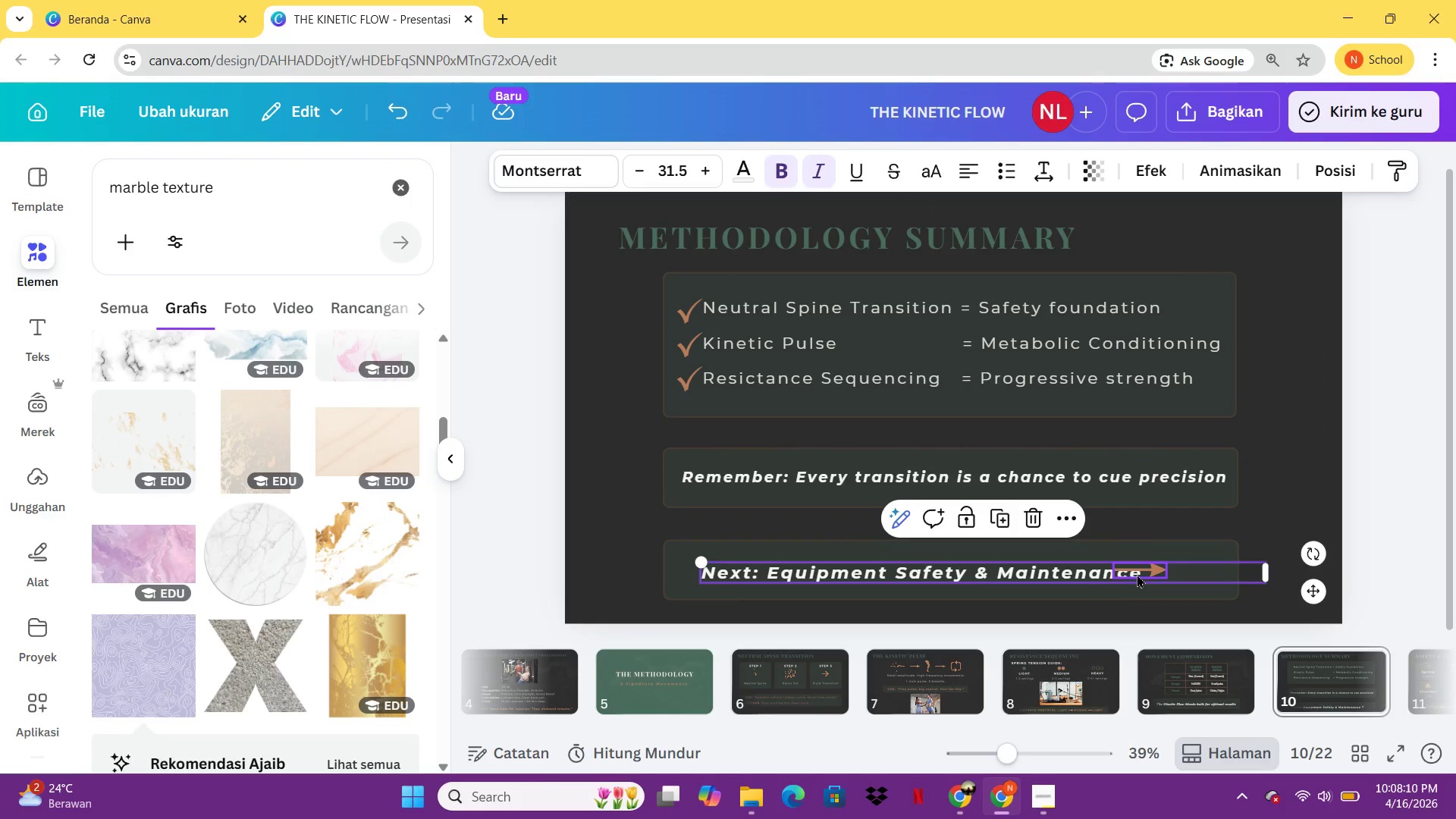 
key(Control+Z)
 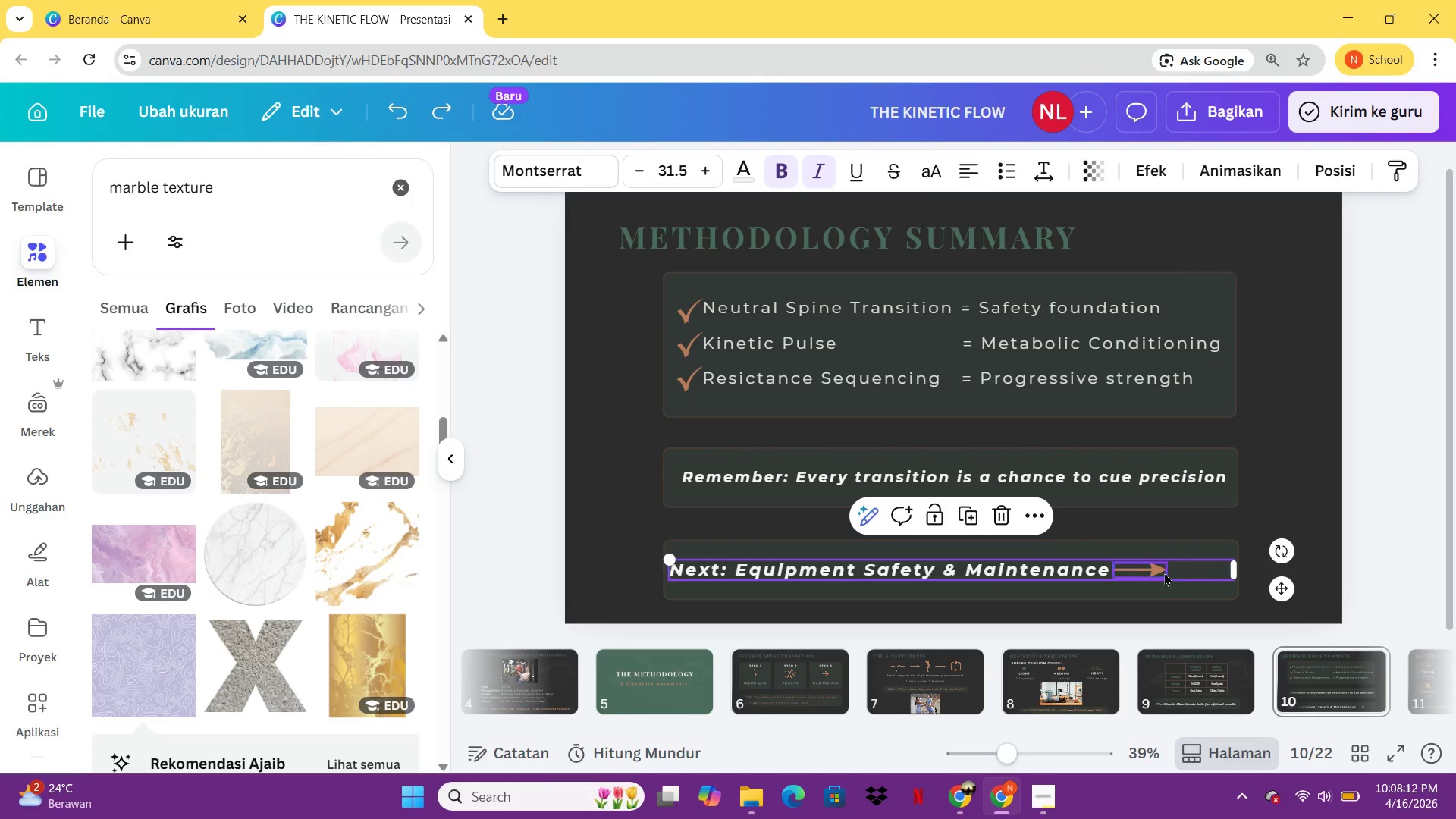 
left_click([1162, 572])
 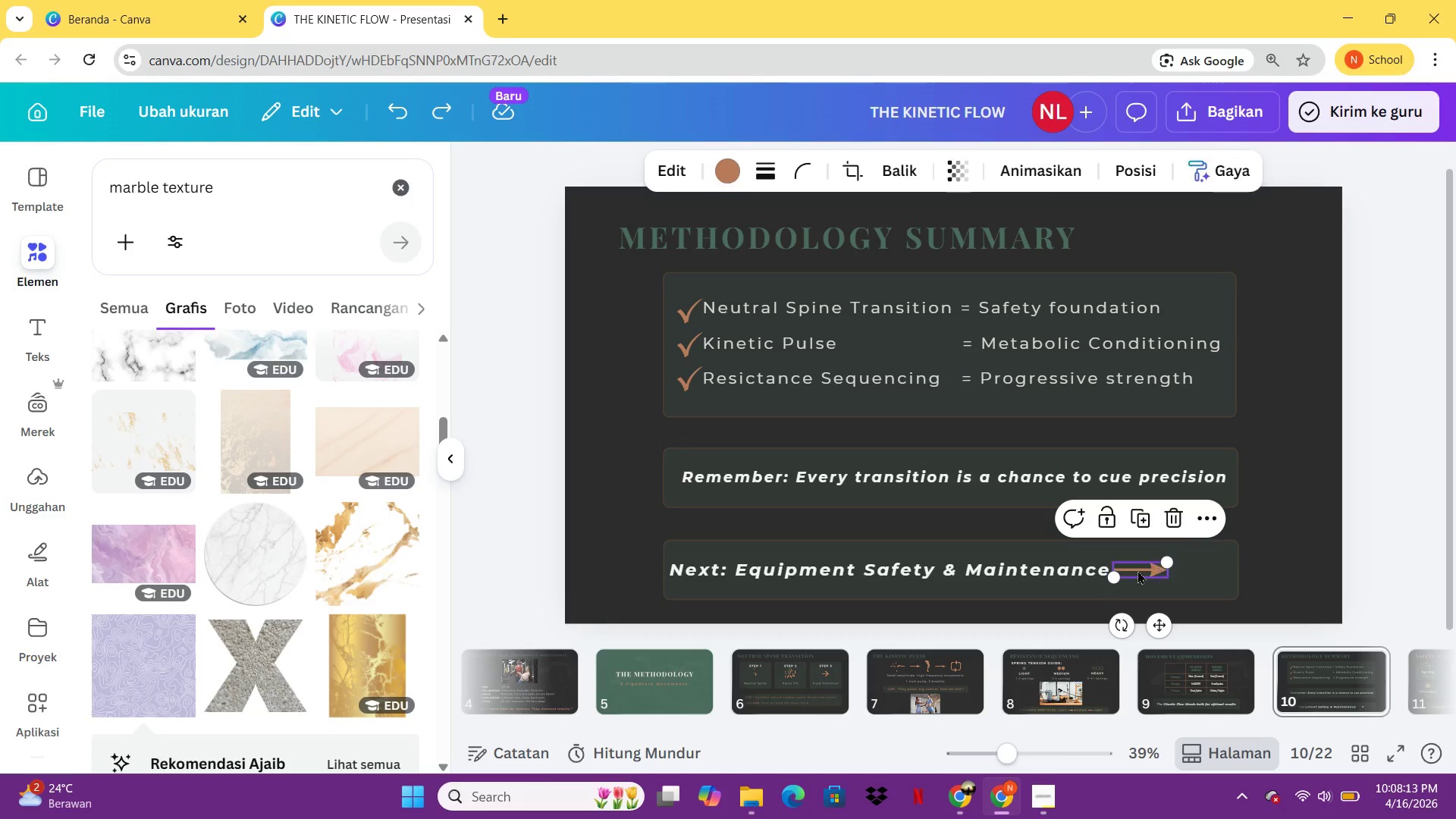 
hold_key(key=ShiftLeft, duration=0.73)
left_click([1065, 570])
 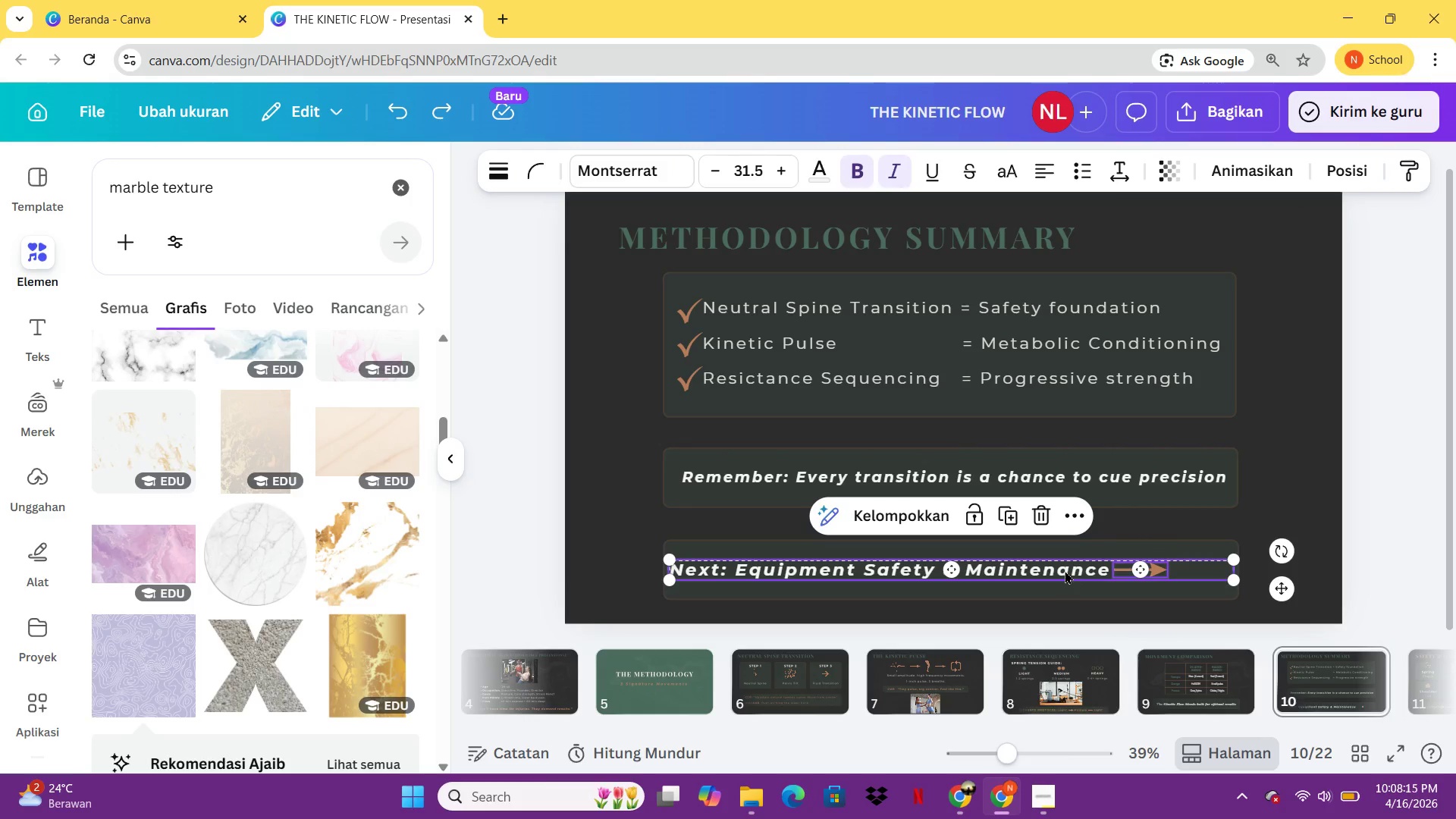 
key(Control+G)
 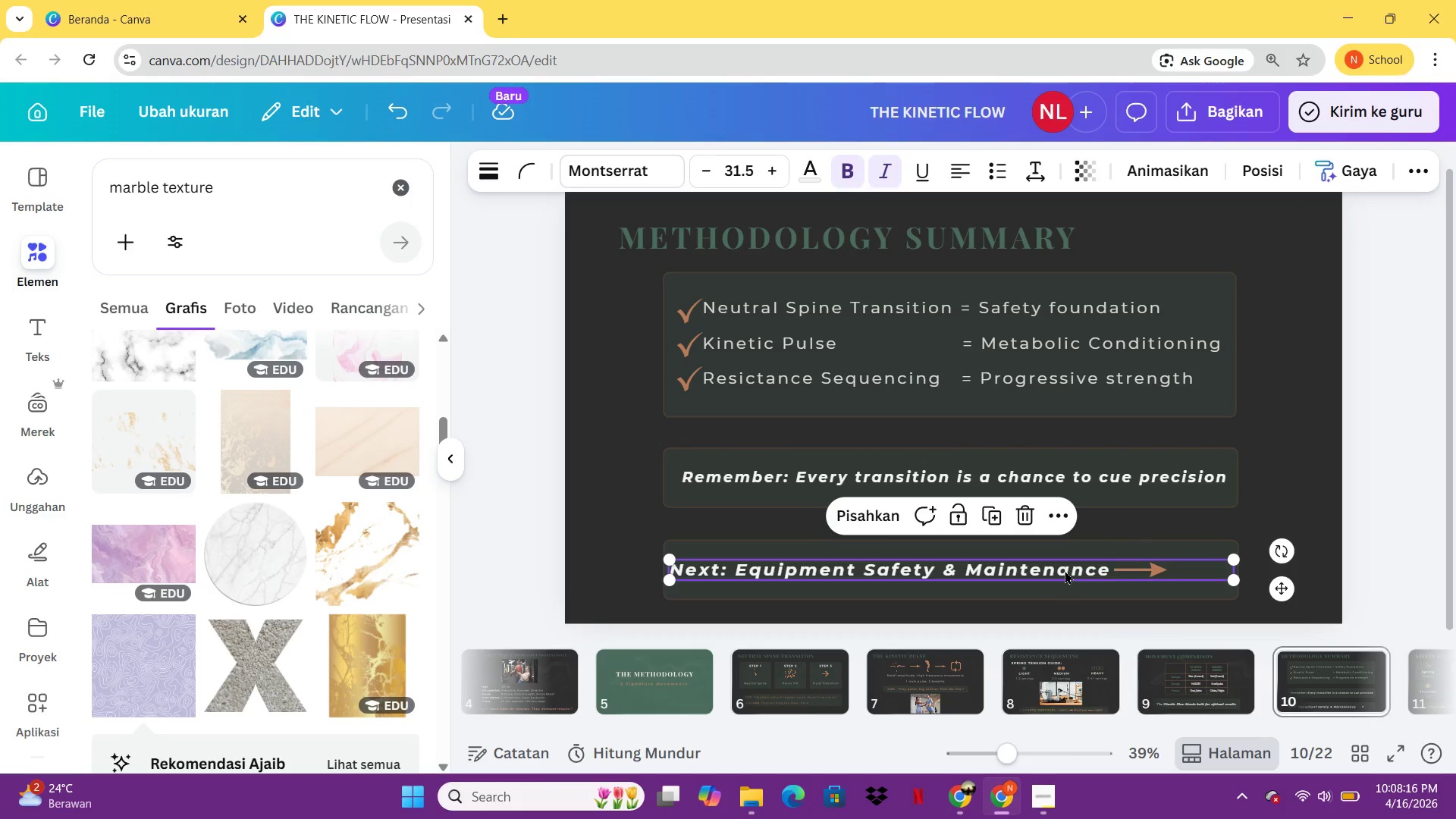 
left_click_drag(start_coordinate=[1065, 570], to_coordinate=[1105, 573])
 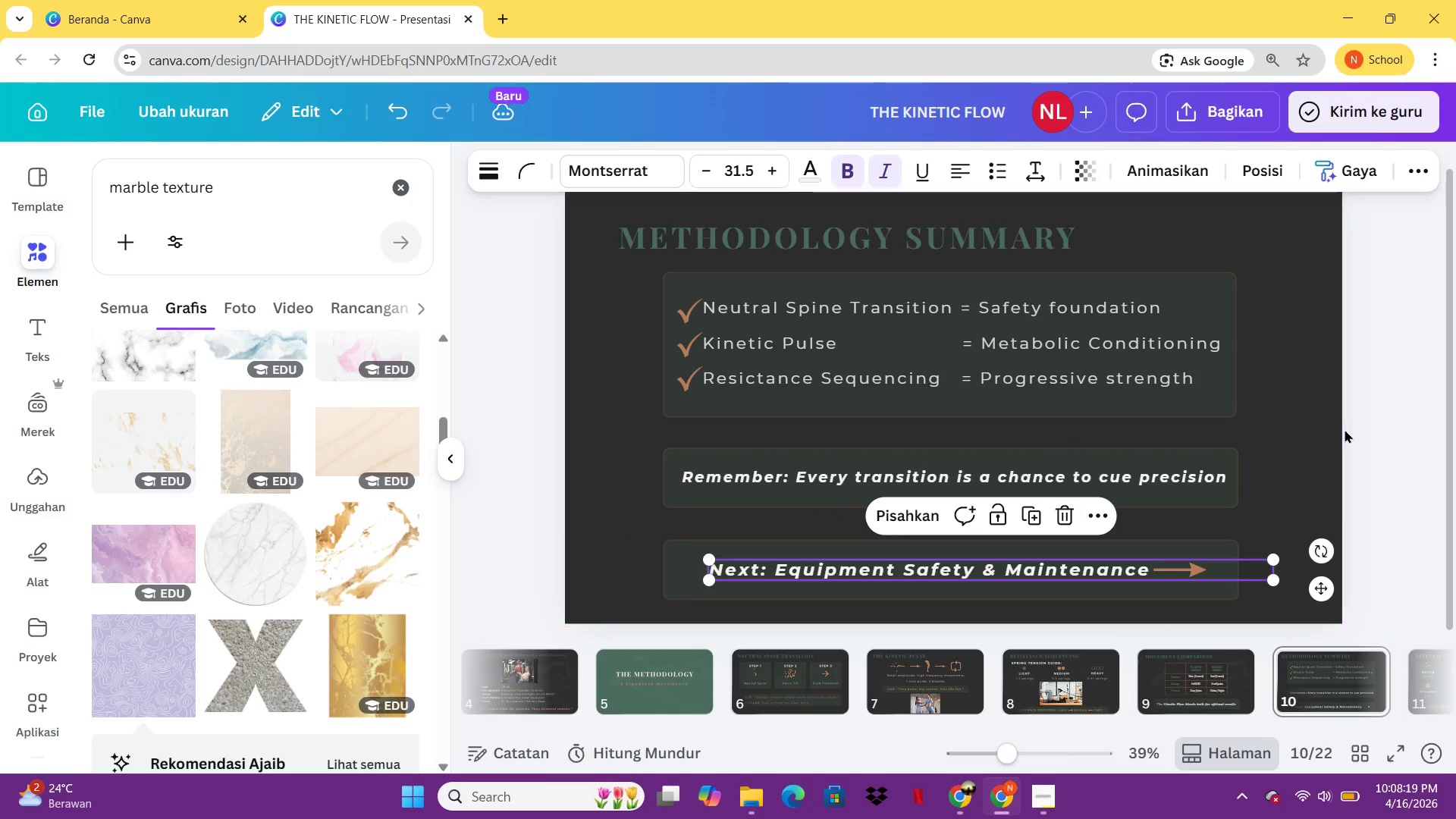 
left_click([1345, 429])
 